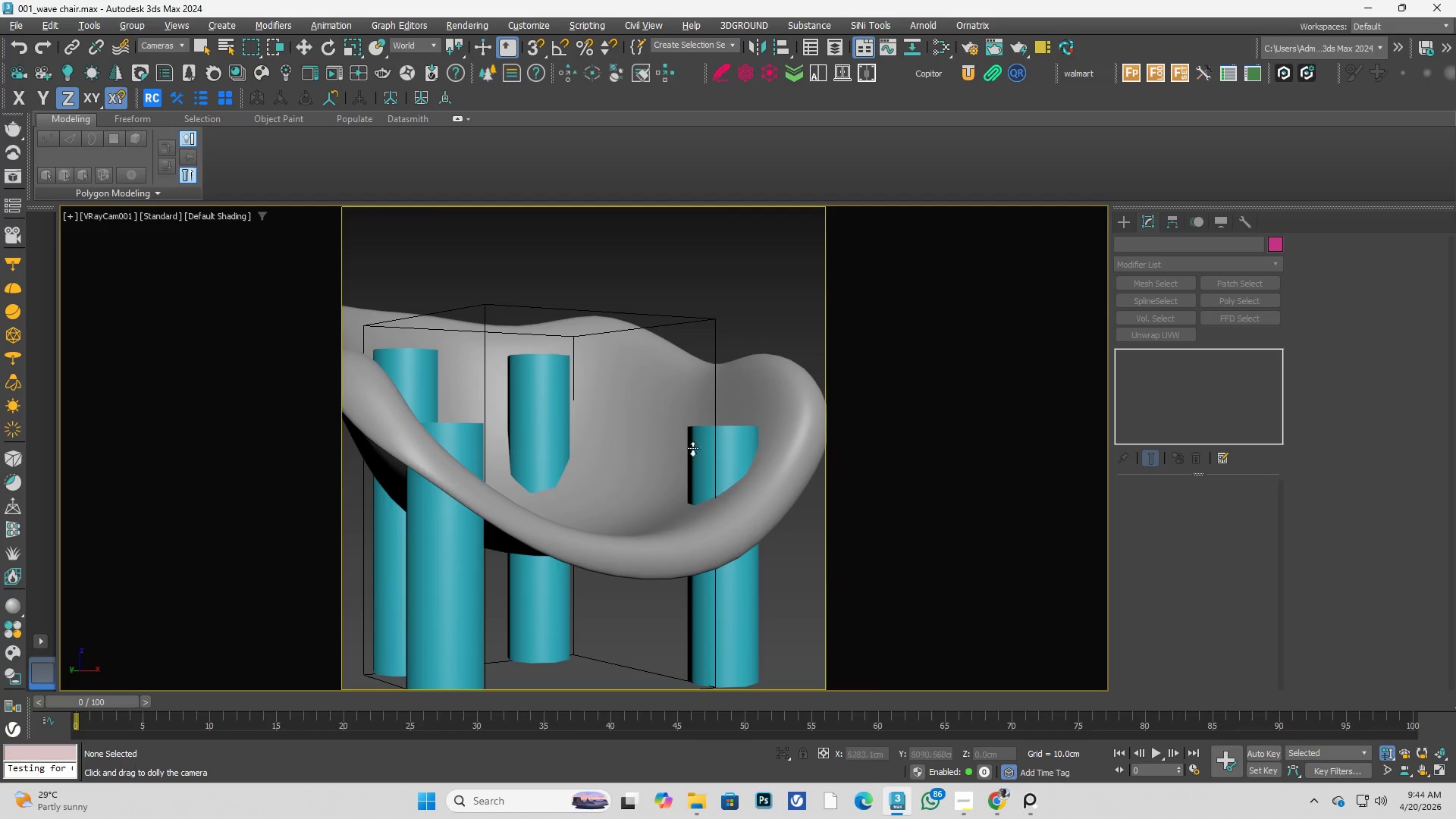 
left_click_drag(start_coordinate=[673, 405], to_coordinate=[693, 451])
 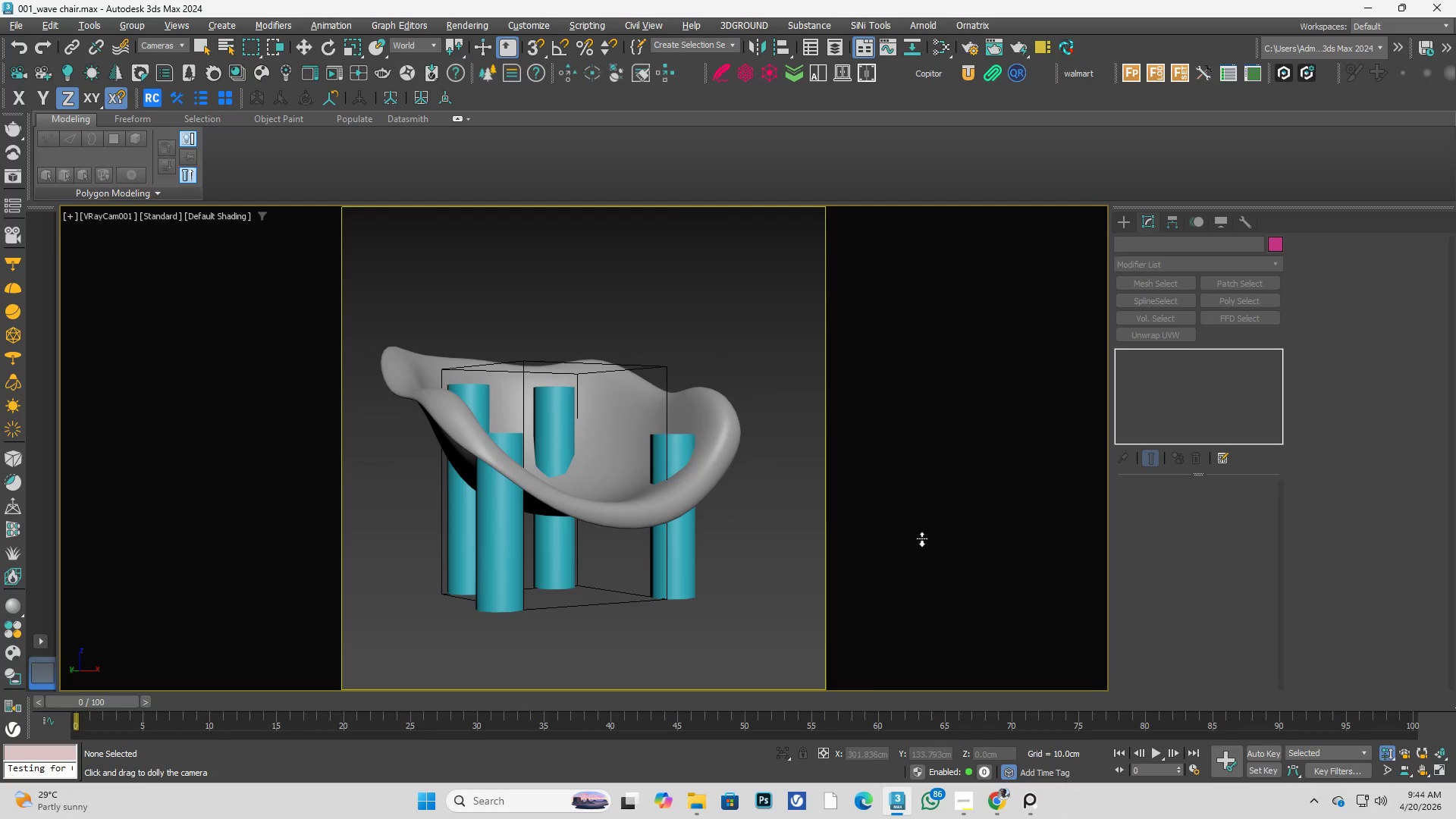 
right_click([846, 543])
 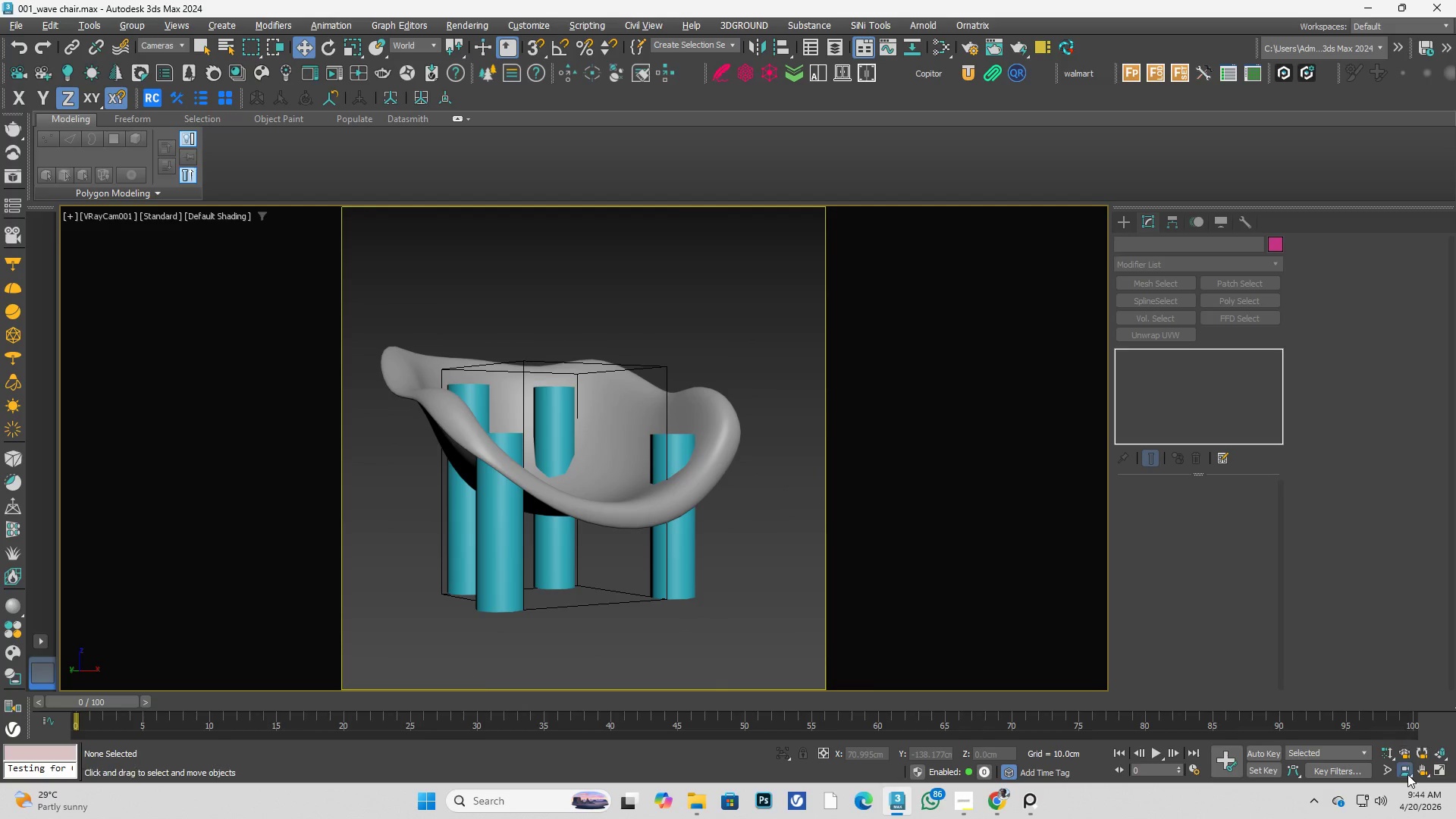 
left_click([1407, 774])
 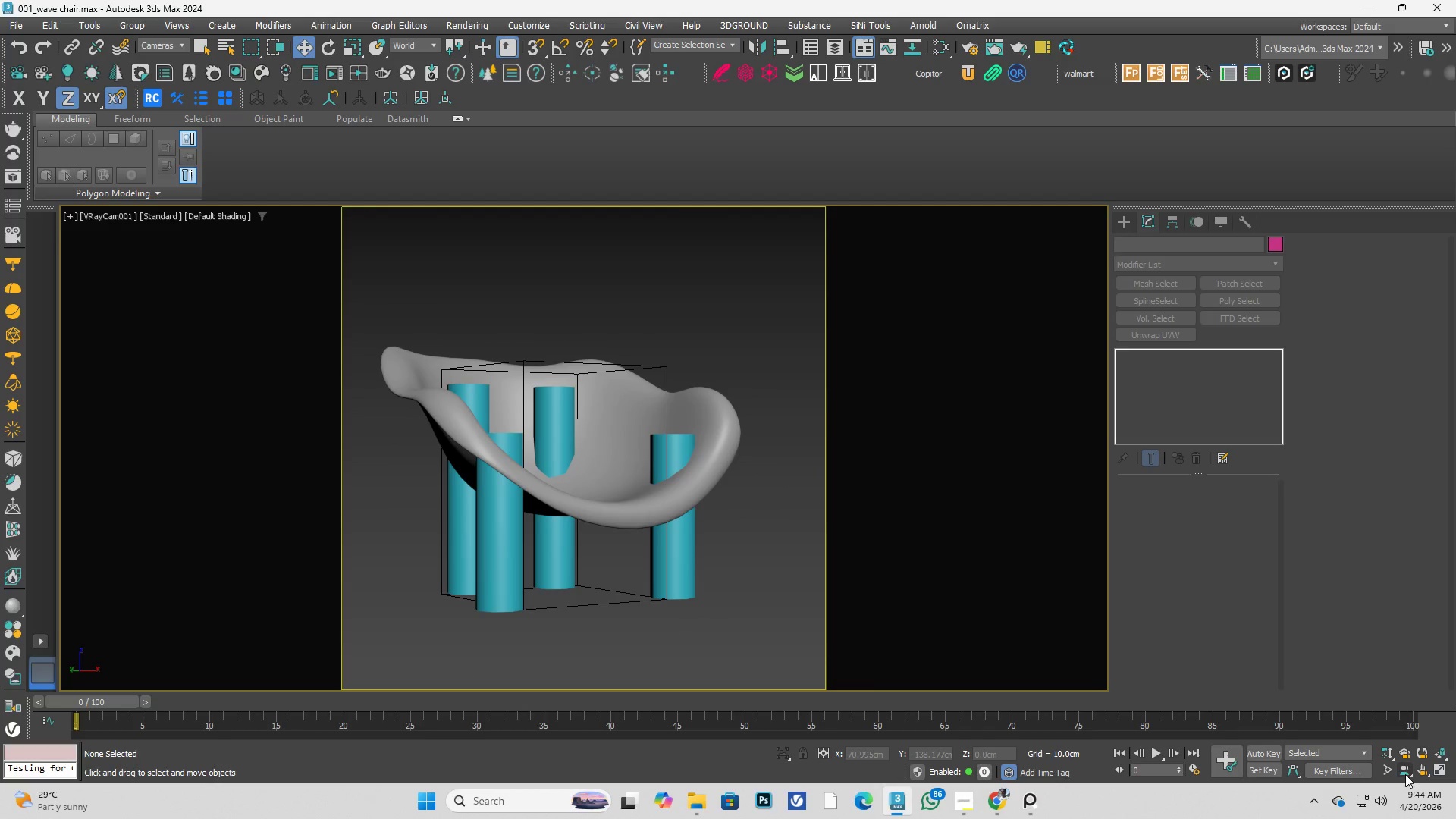 
left_click_drag(start_coordinate=[1404, 774], to_coordinate=[1410, 751])
 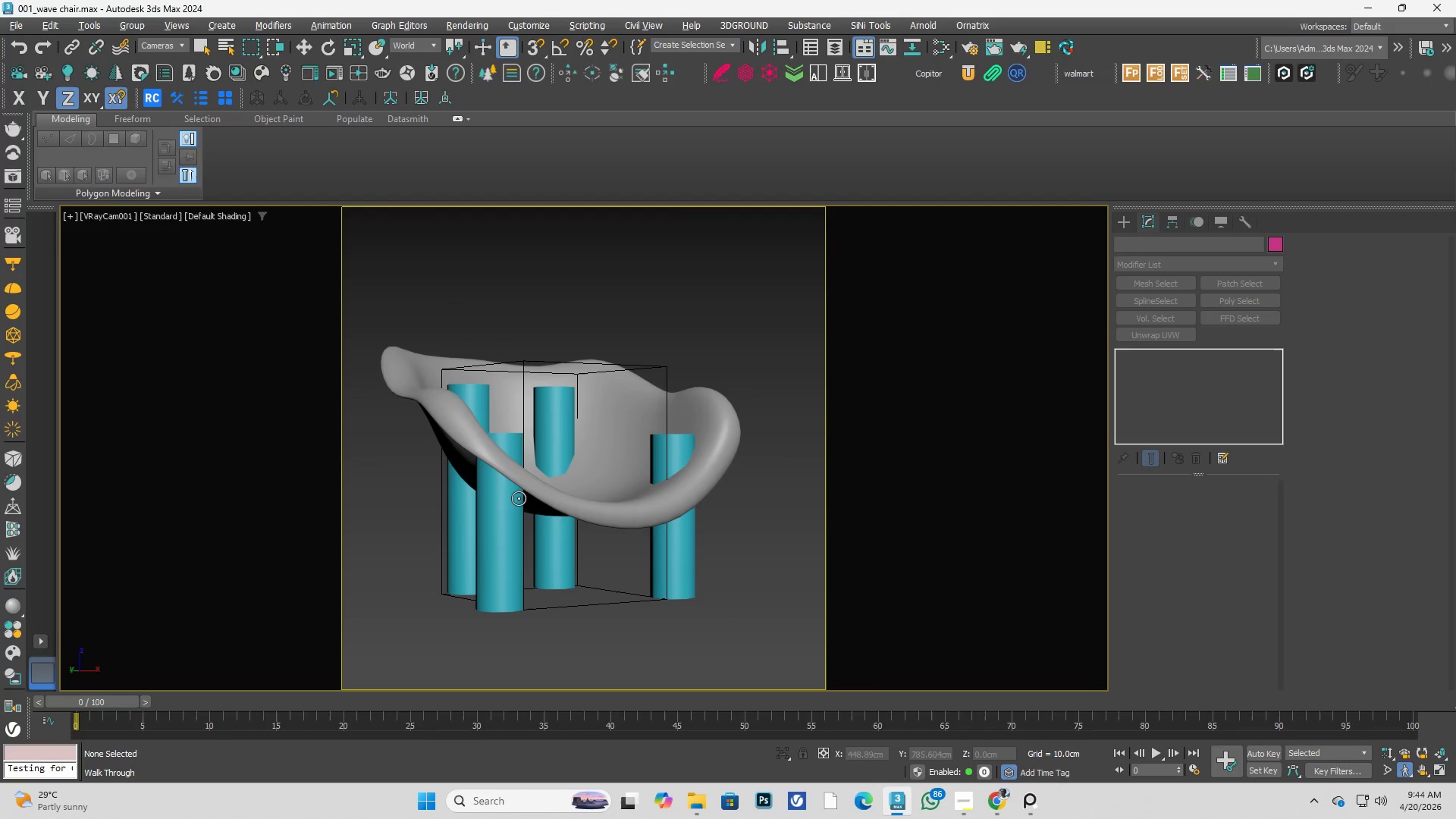 
left_click_drag(start_coordinate=[516, 500], to_coordinate=[592, 500])
 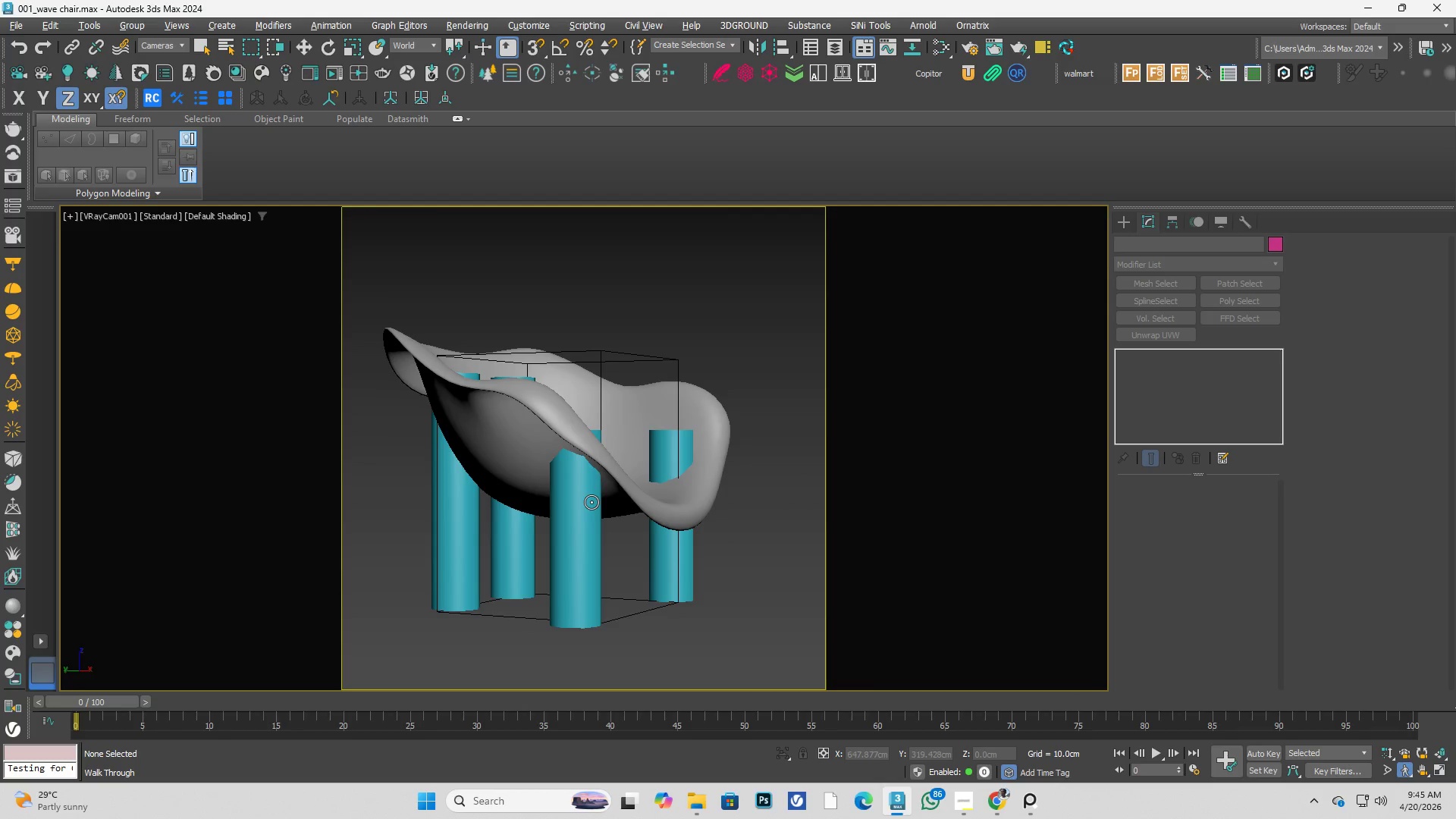 
hold_key(key=A, duration=7.36)
 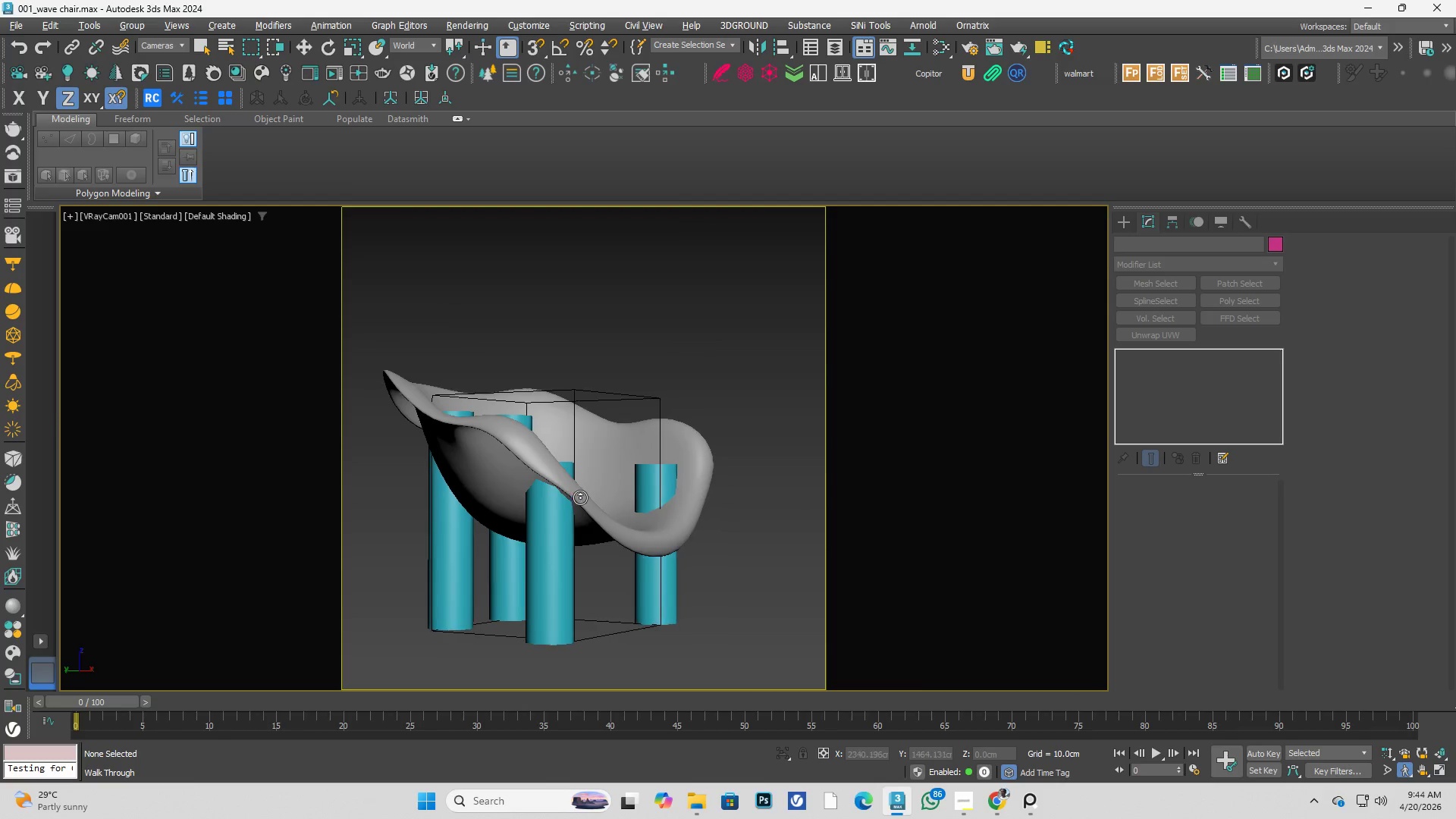 
key(S)
 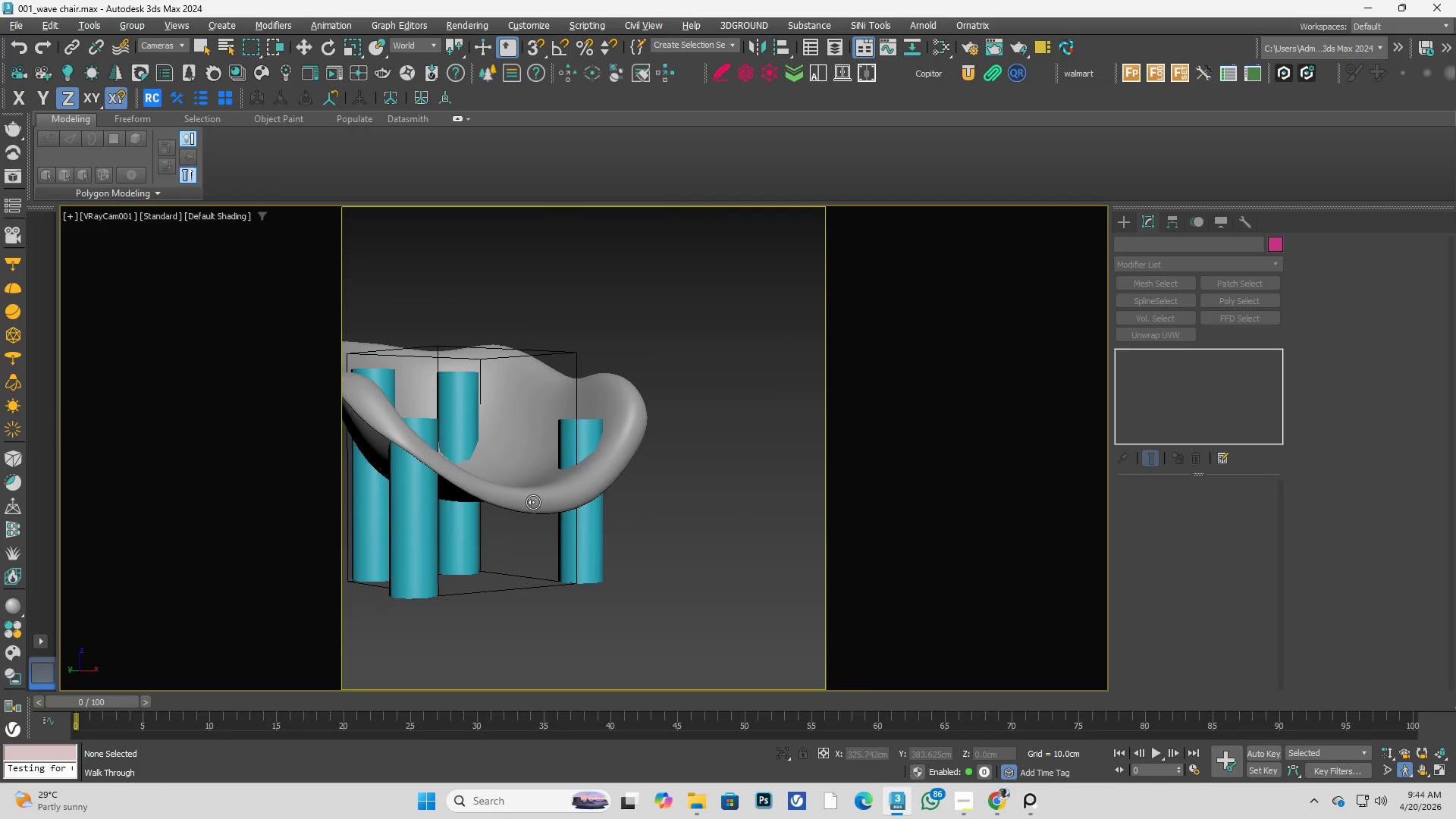 
hold_key(key=W, duration=0.5)
 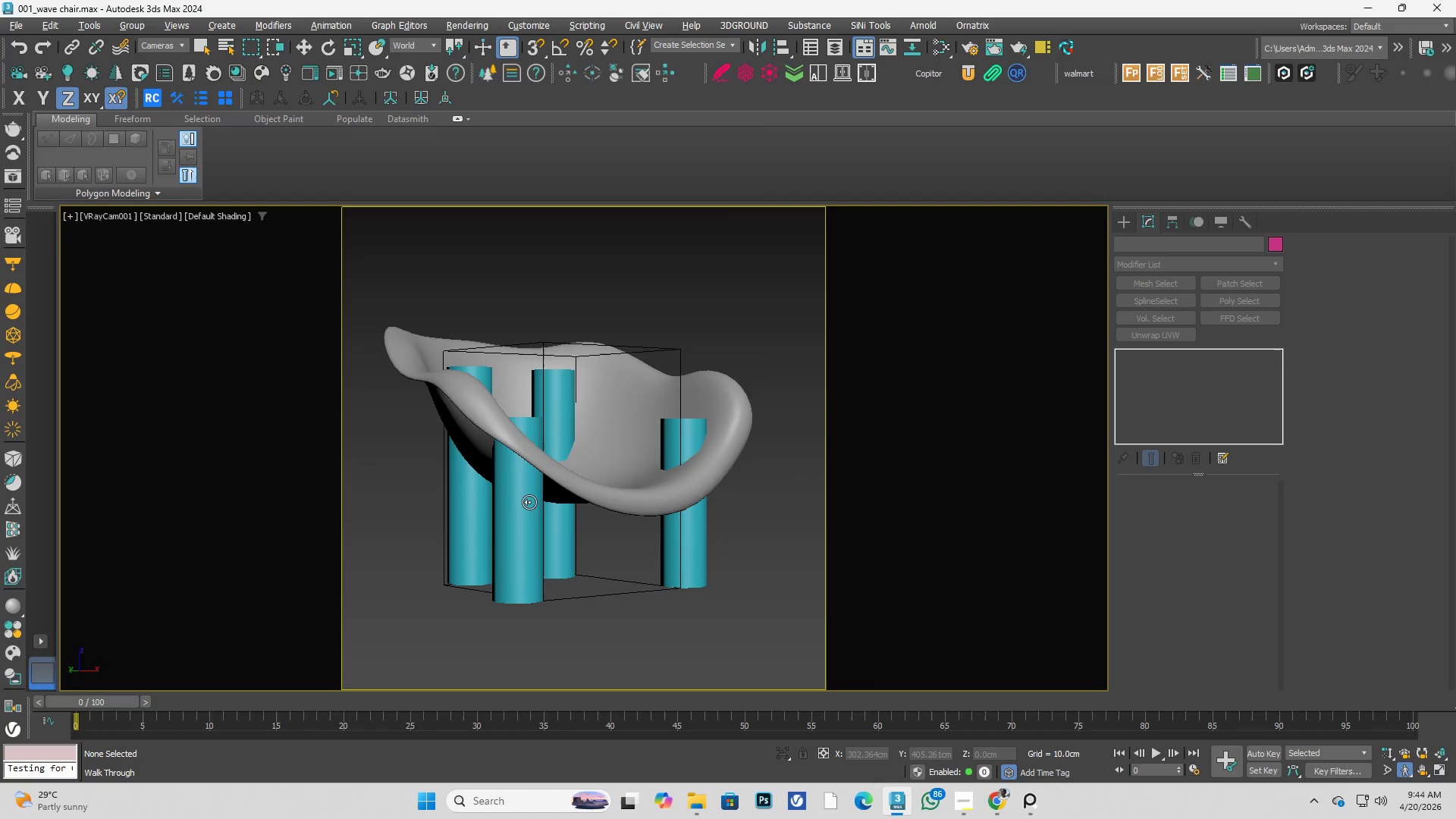 
hold_key(key=S, duration=0.41)
 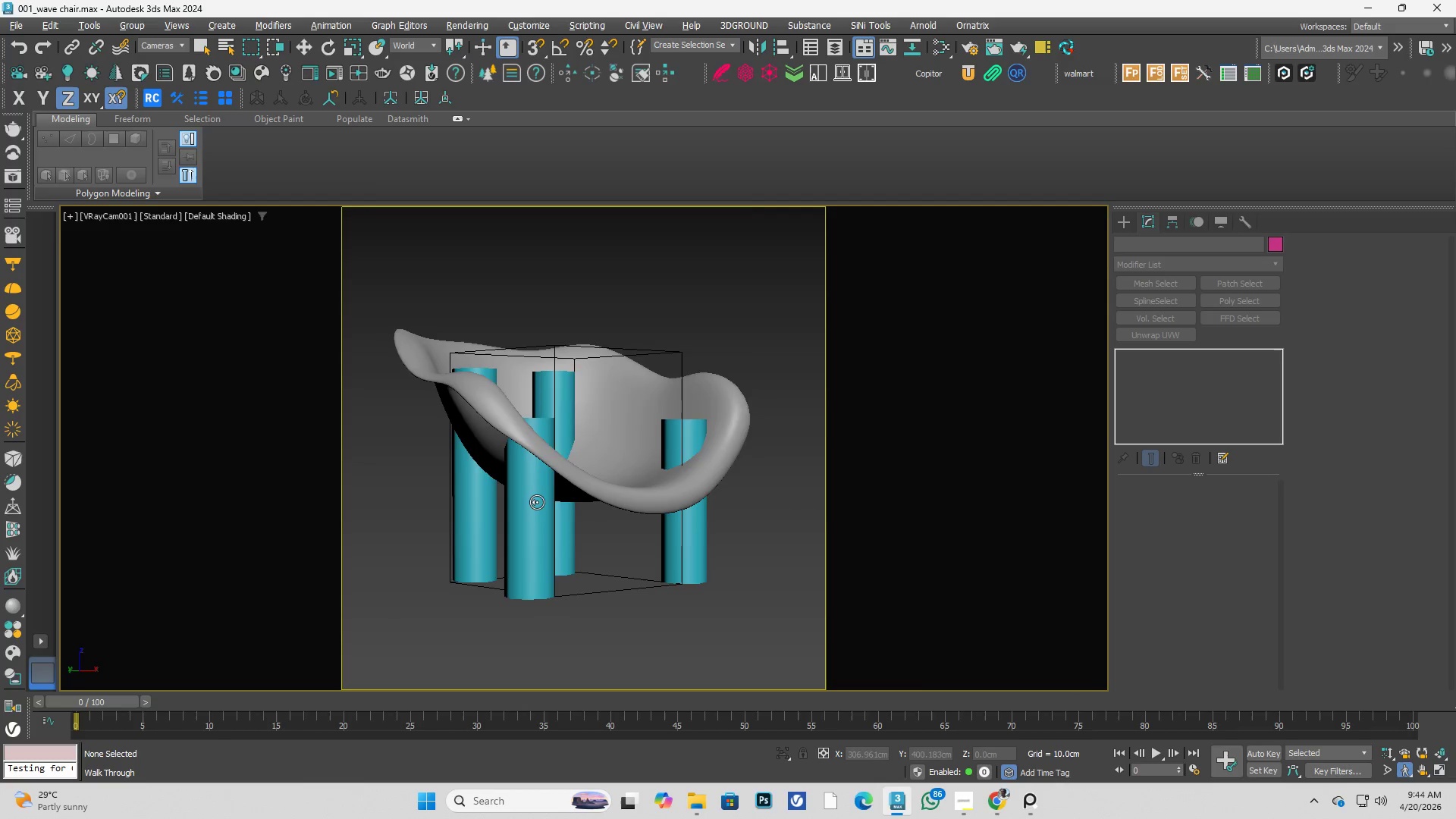 
hold_key(key=W, duration=5.38)
 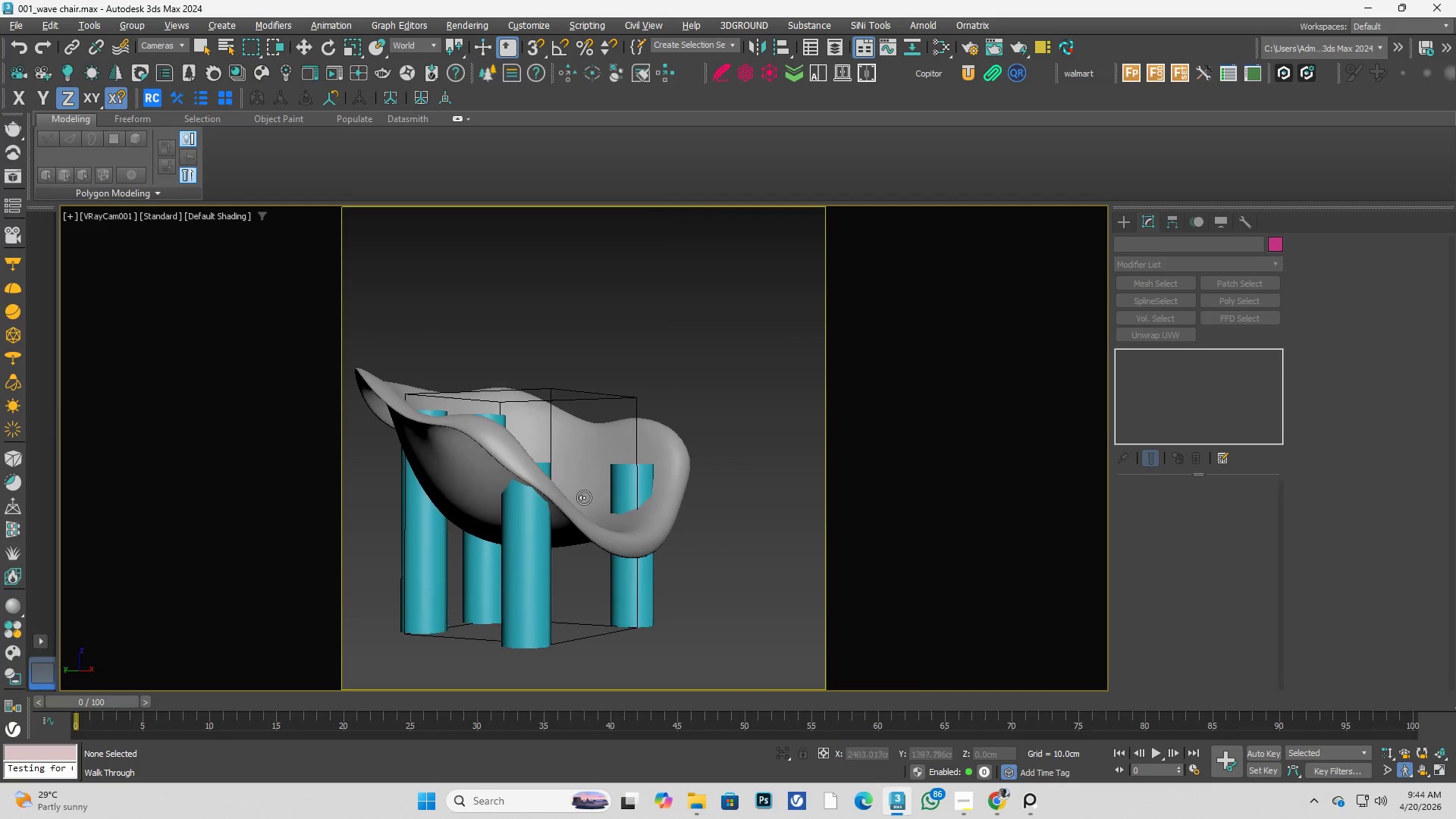 
hold_key(key=S, duration=0.31)
 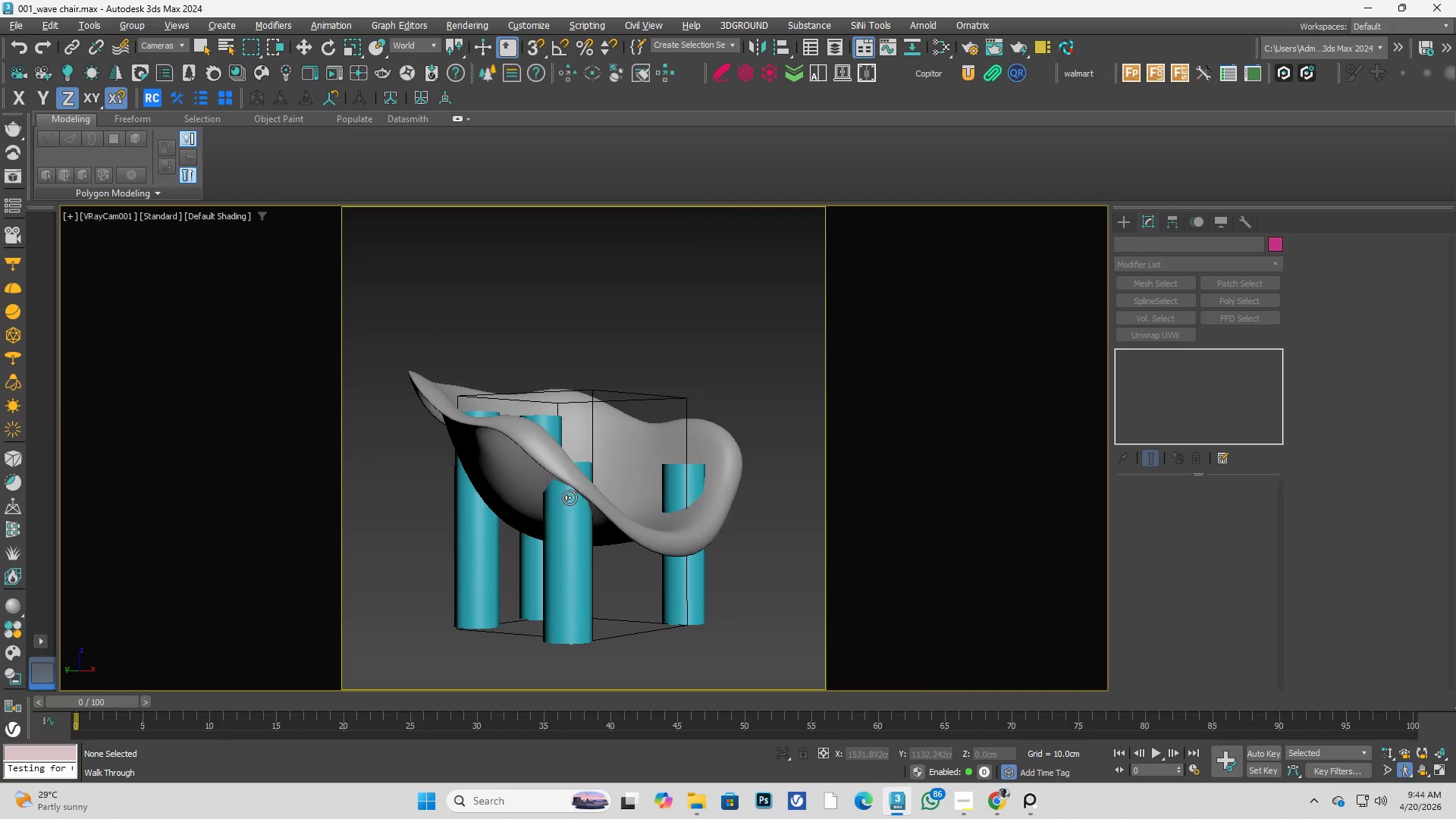 
hold_key(key=D, duration=0.38)
 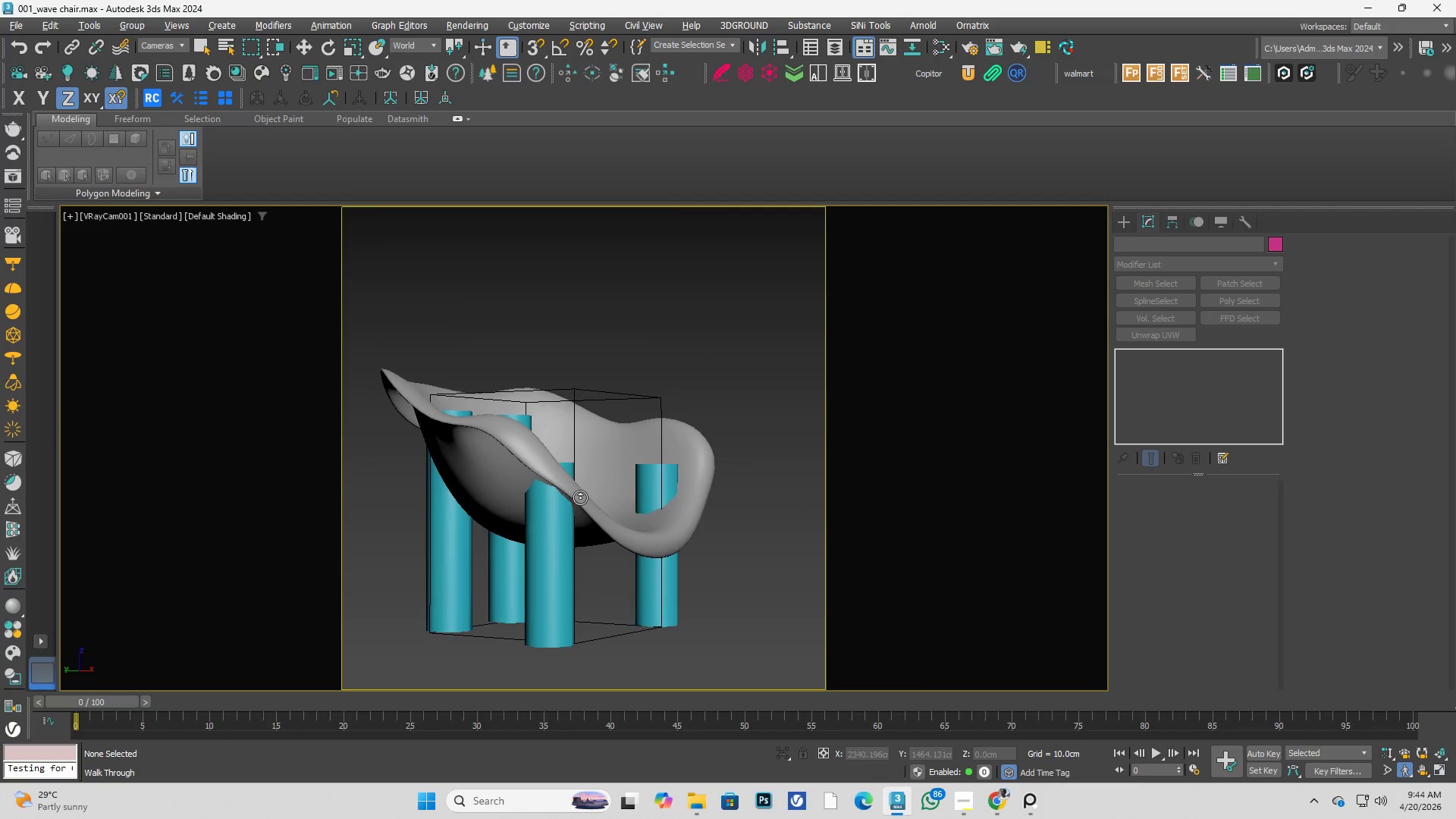 
hold_key(key=A, duration=0.66)
 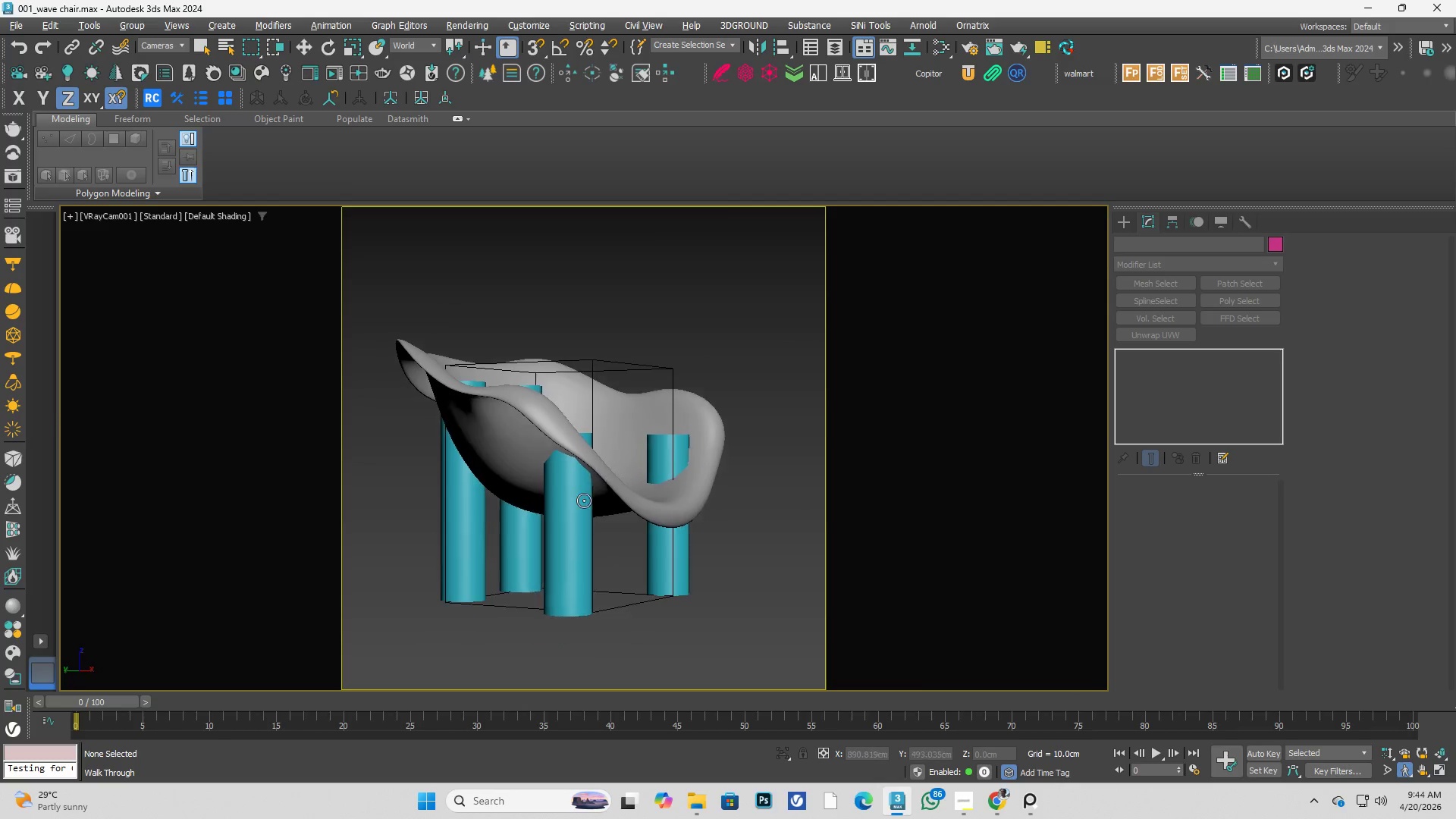 
hold_key(key=S, duration=0.41)
 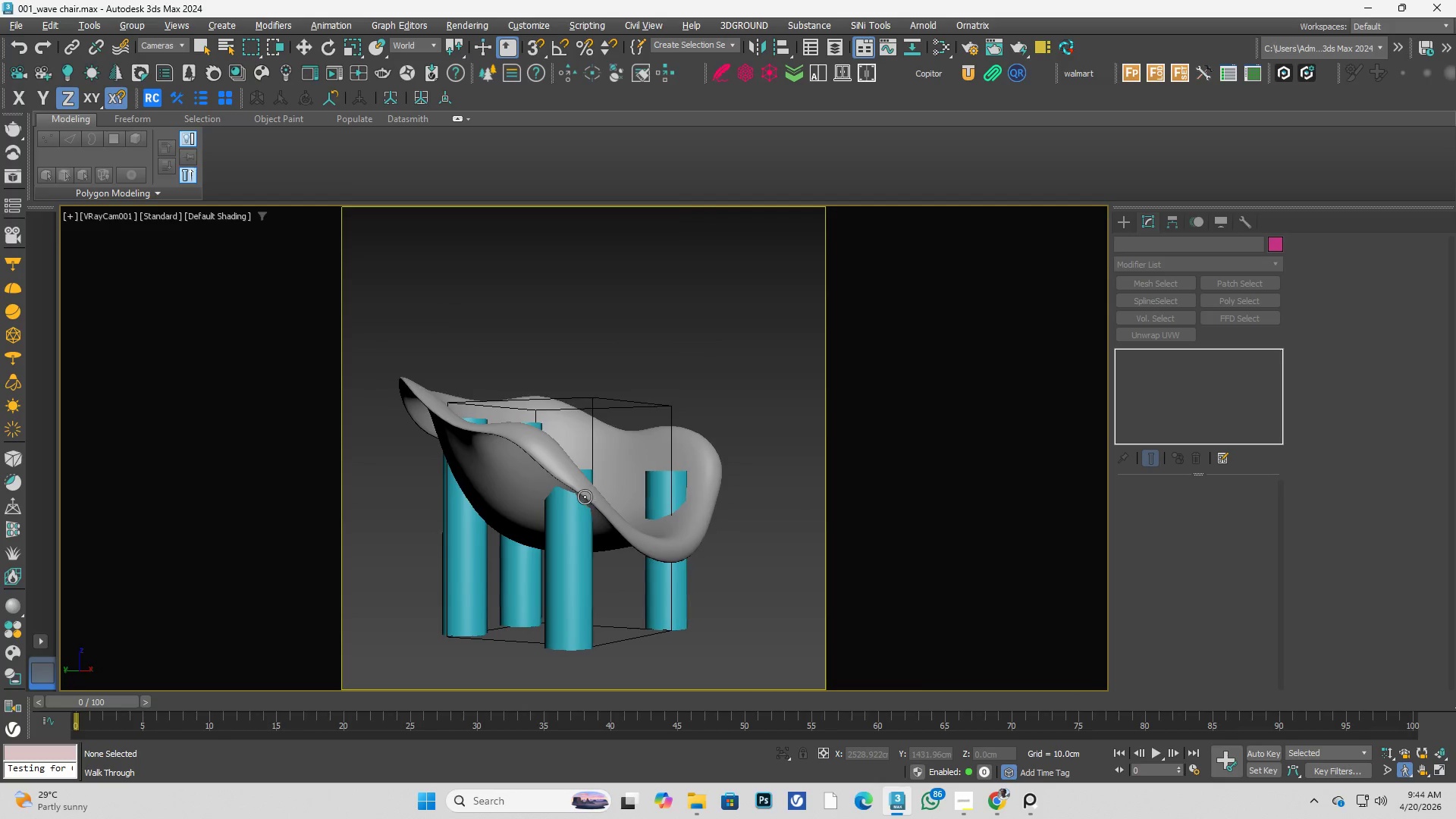 
type(dwawdwwawdwwewwdswadw)
 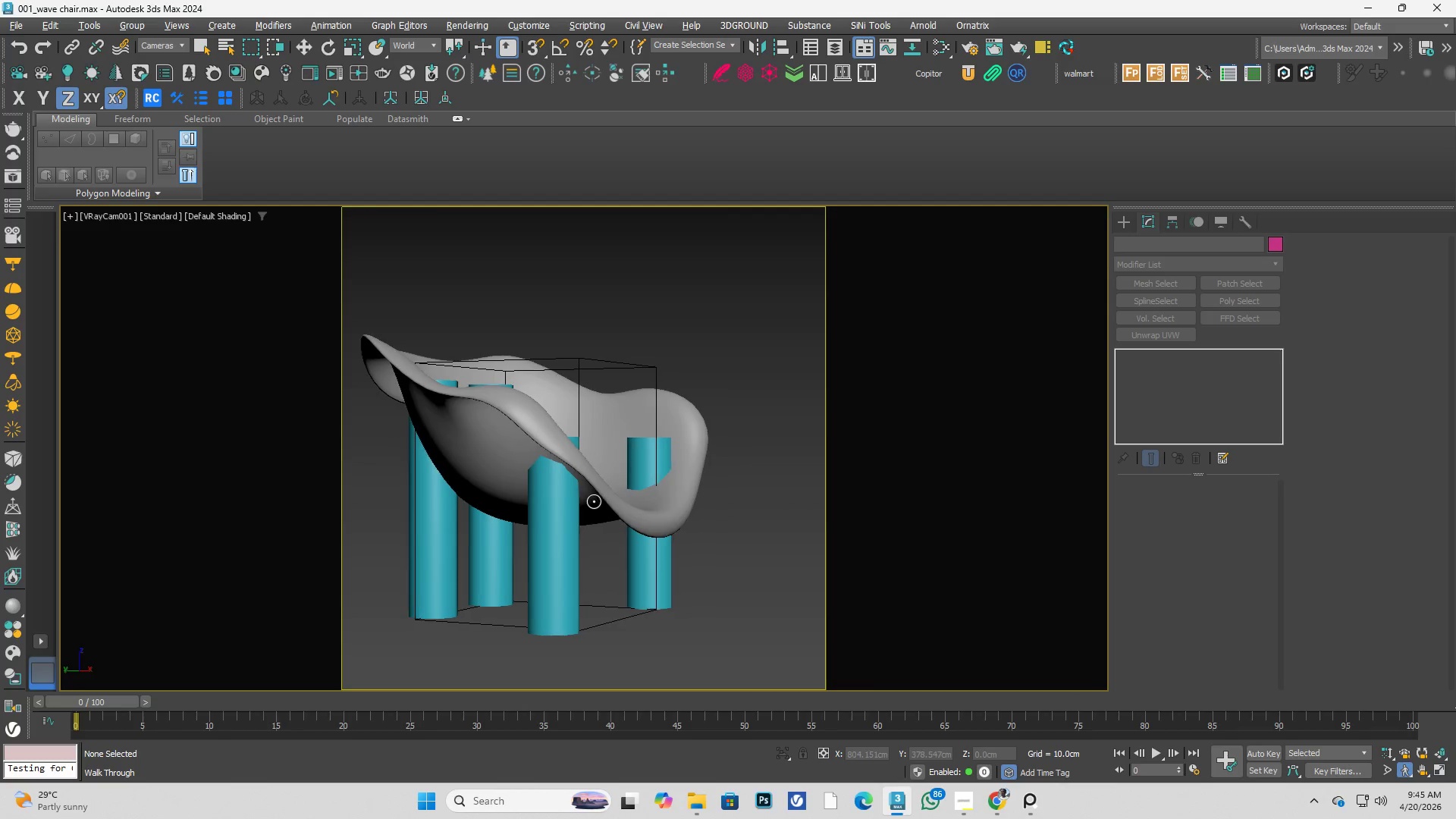 
wait(6.53)
 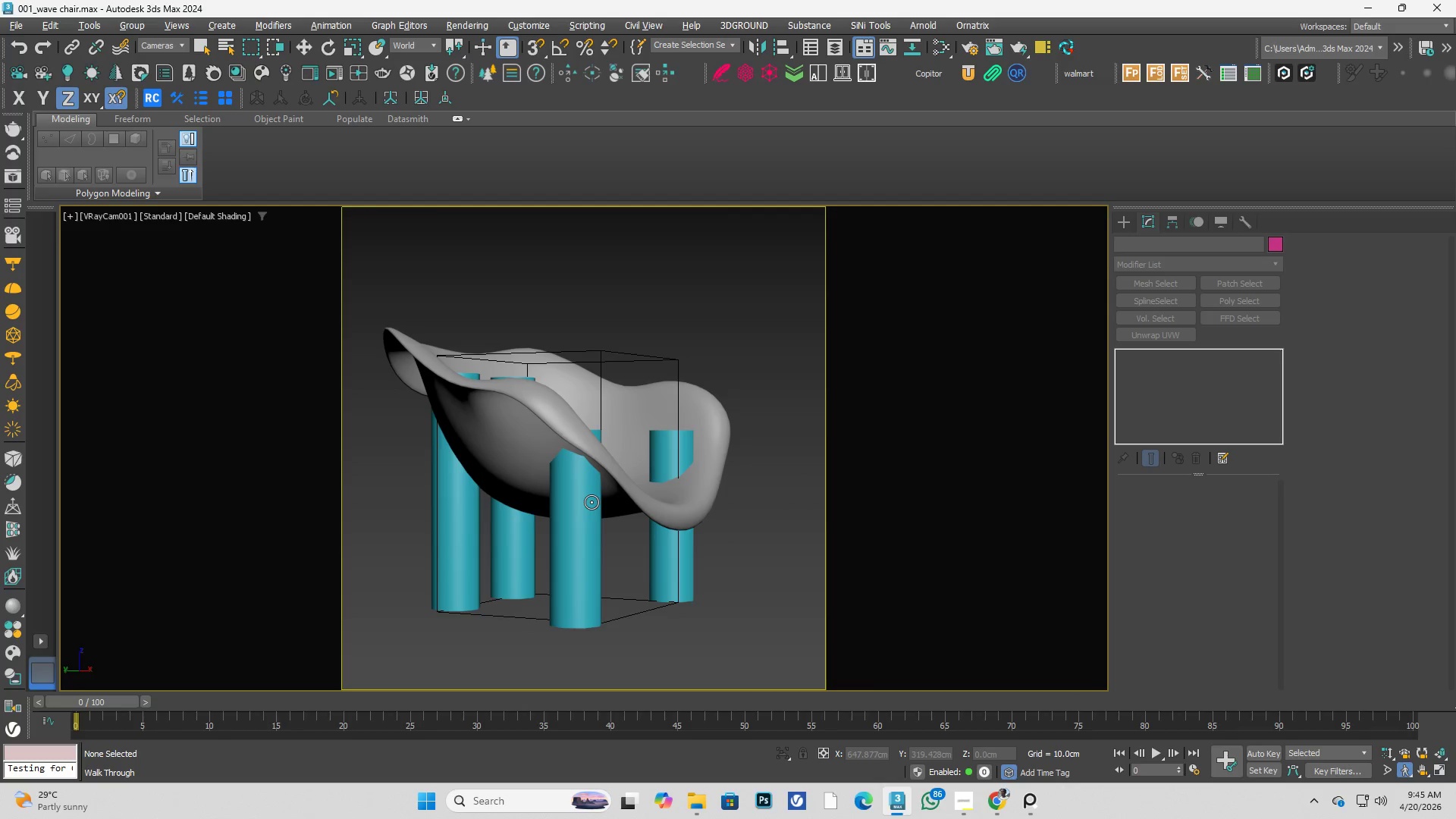 
right_click([579, 490])
 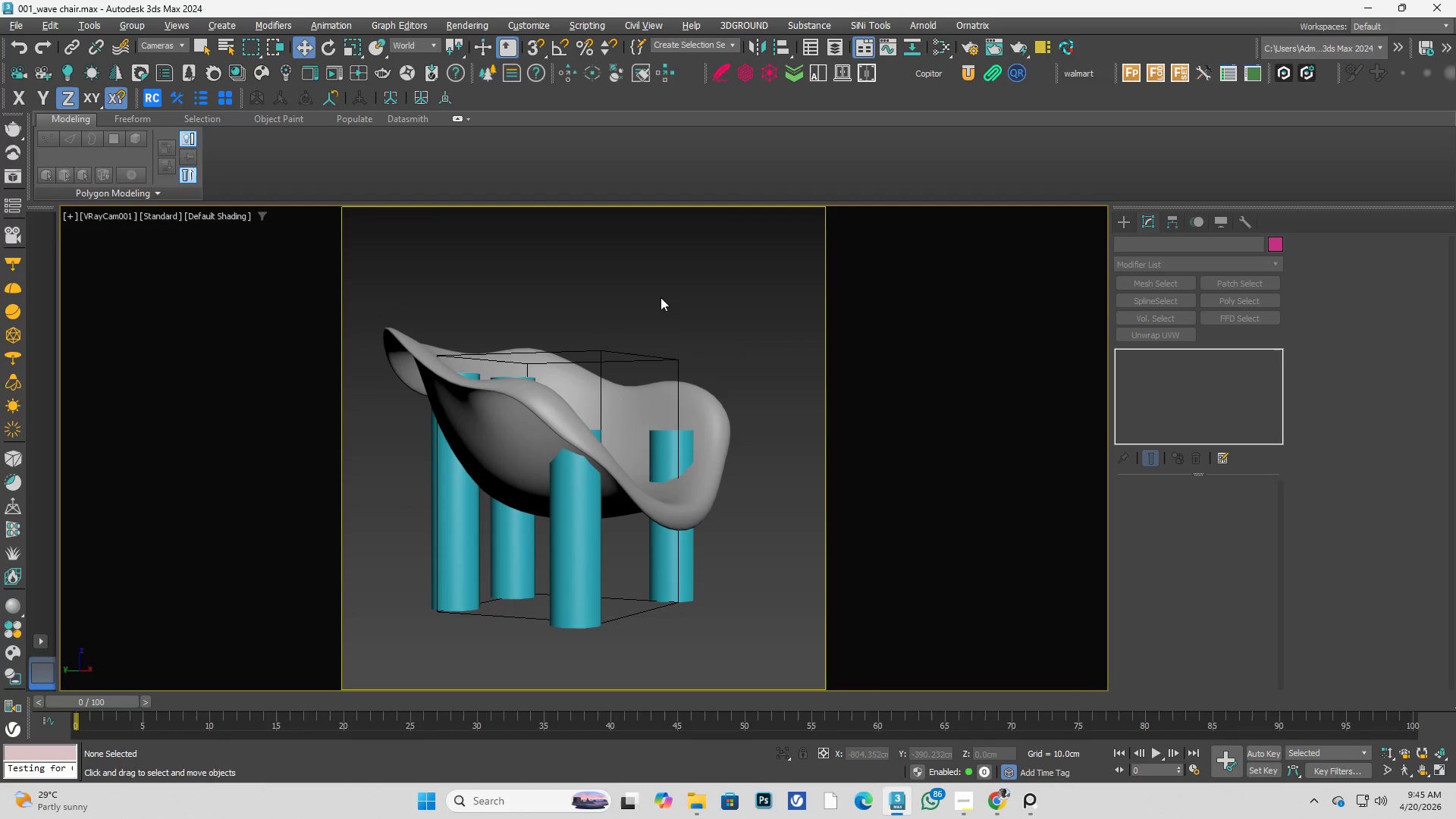 
key(Alt+AltLeft)
 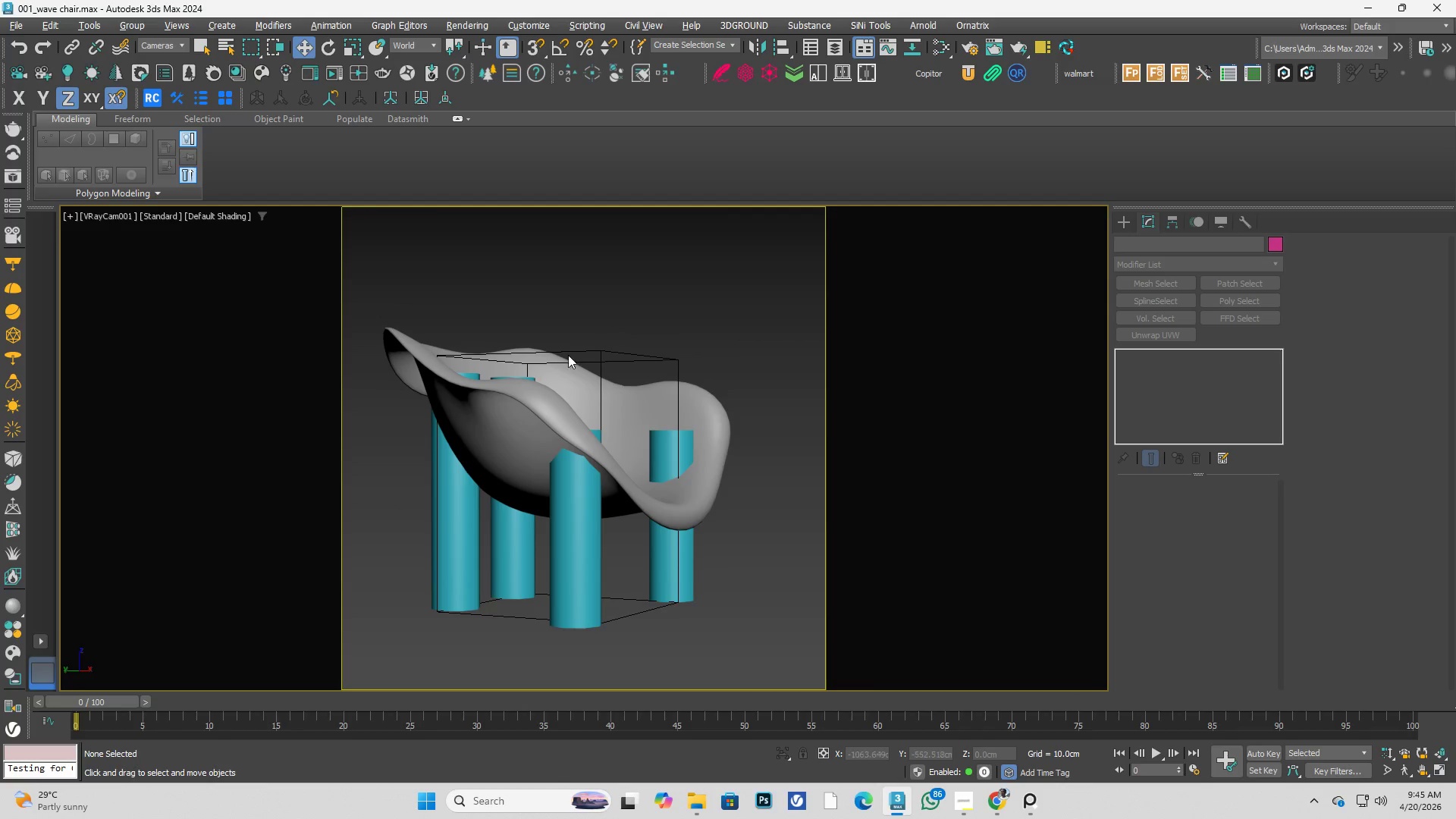 
key(Alt+W)
 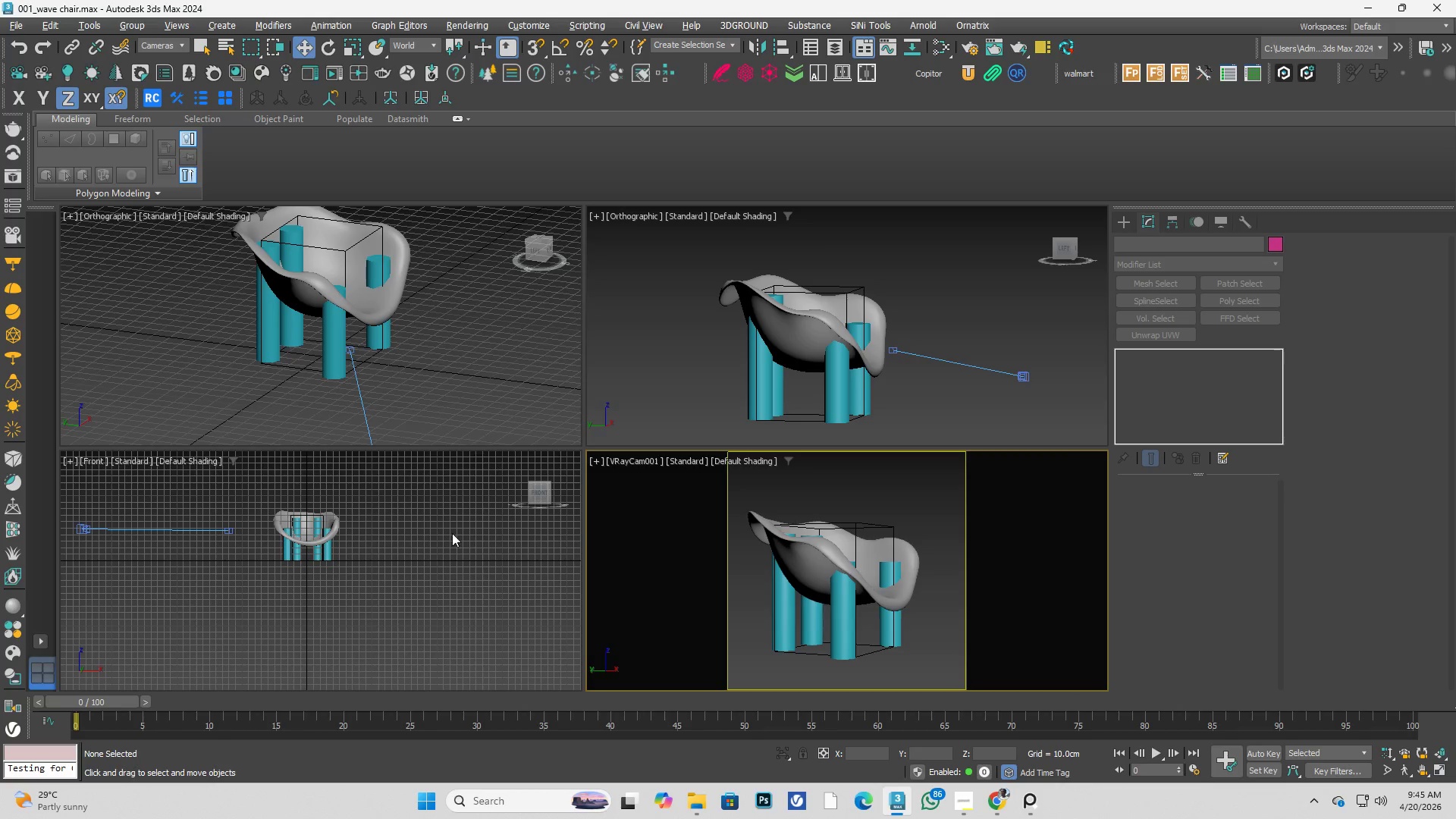 
key(Alt+AltLeft)
 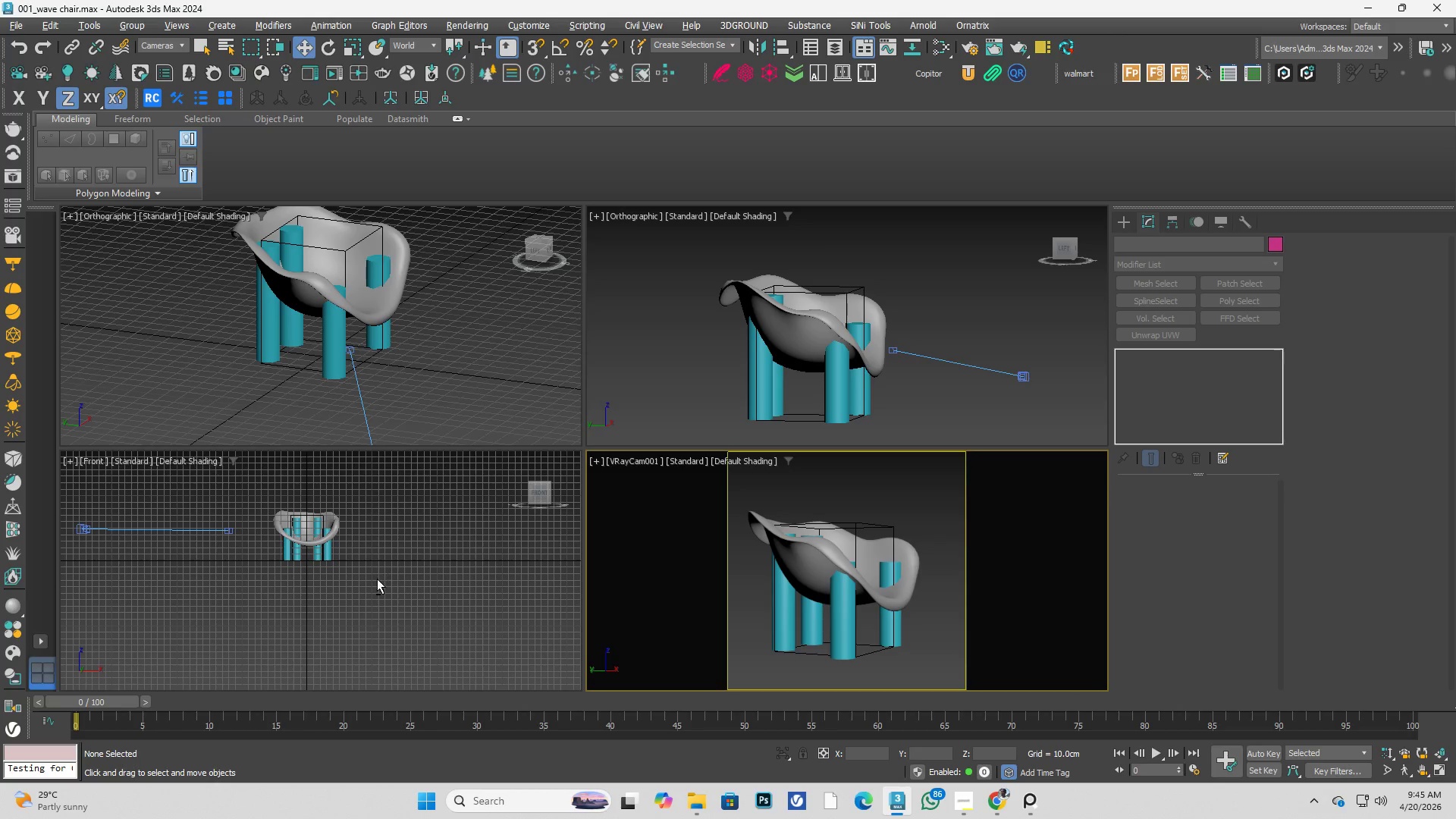 
key(Alt+W)
 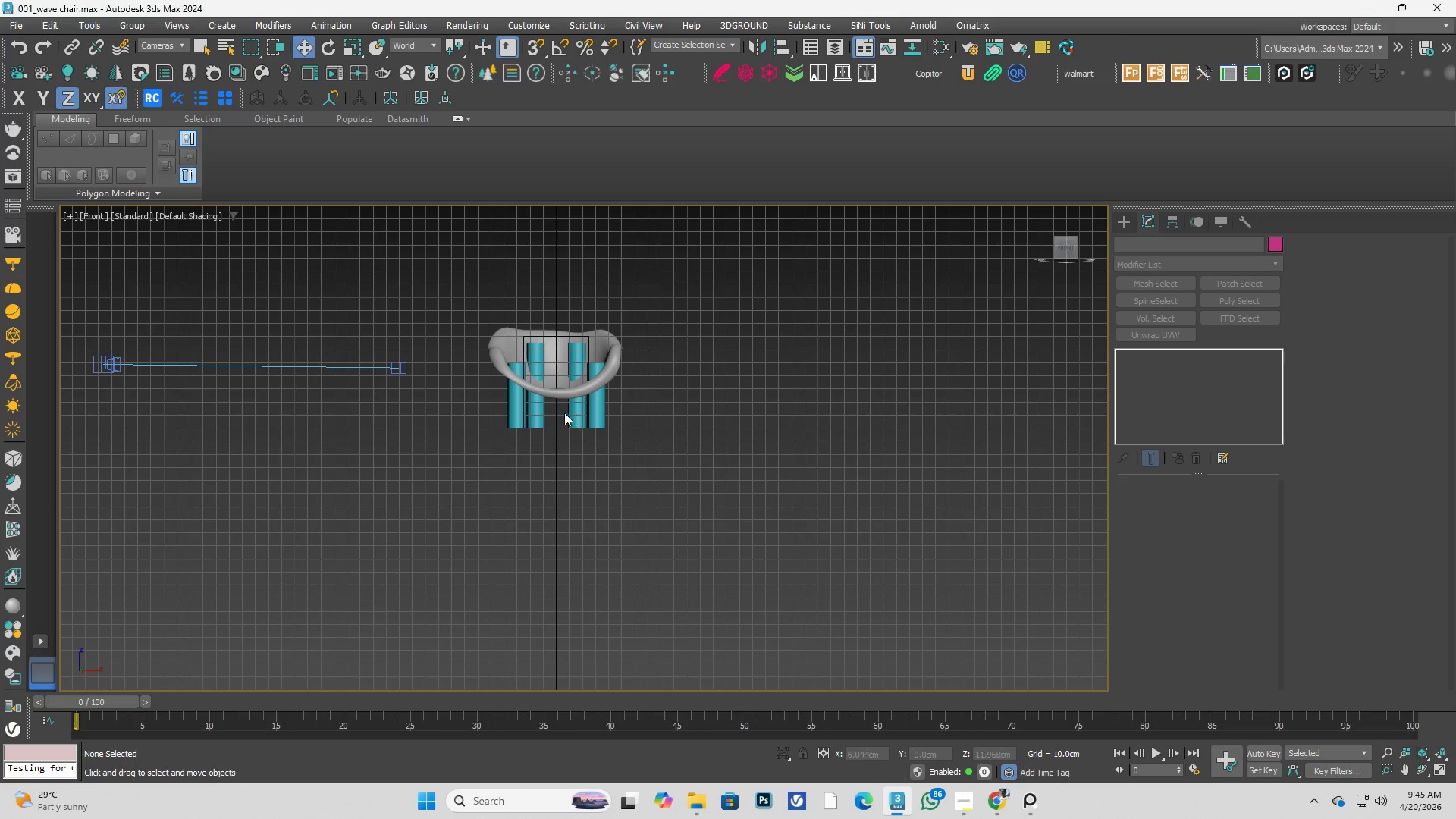 
key(Alt+AltLeft)
 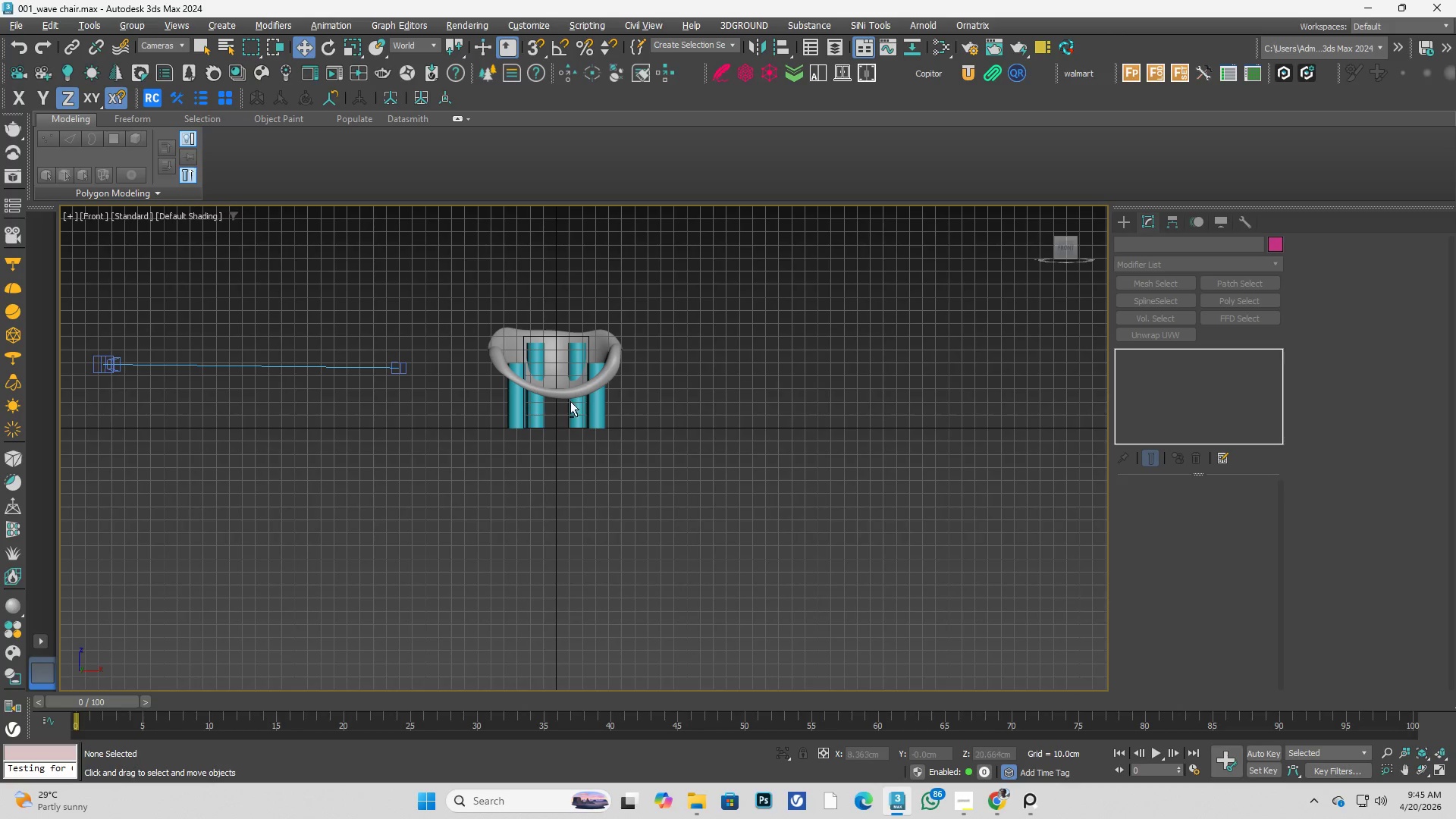 
key(Alt+W)
 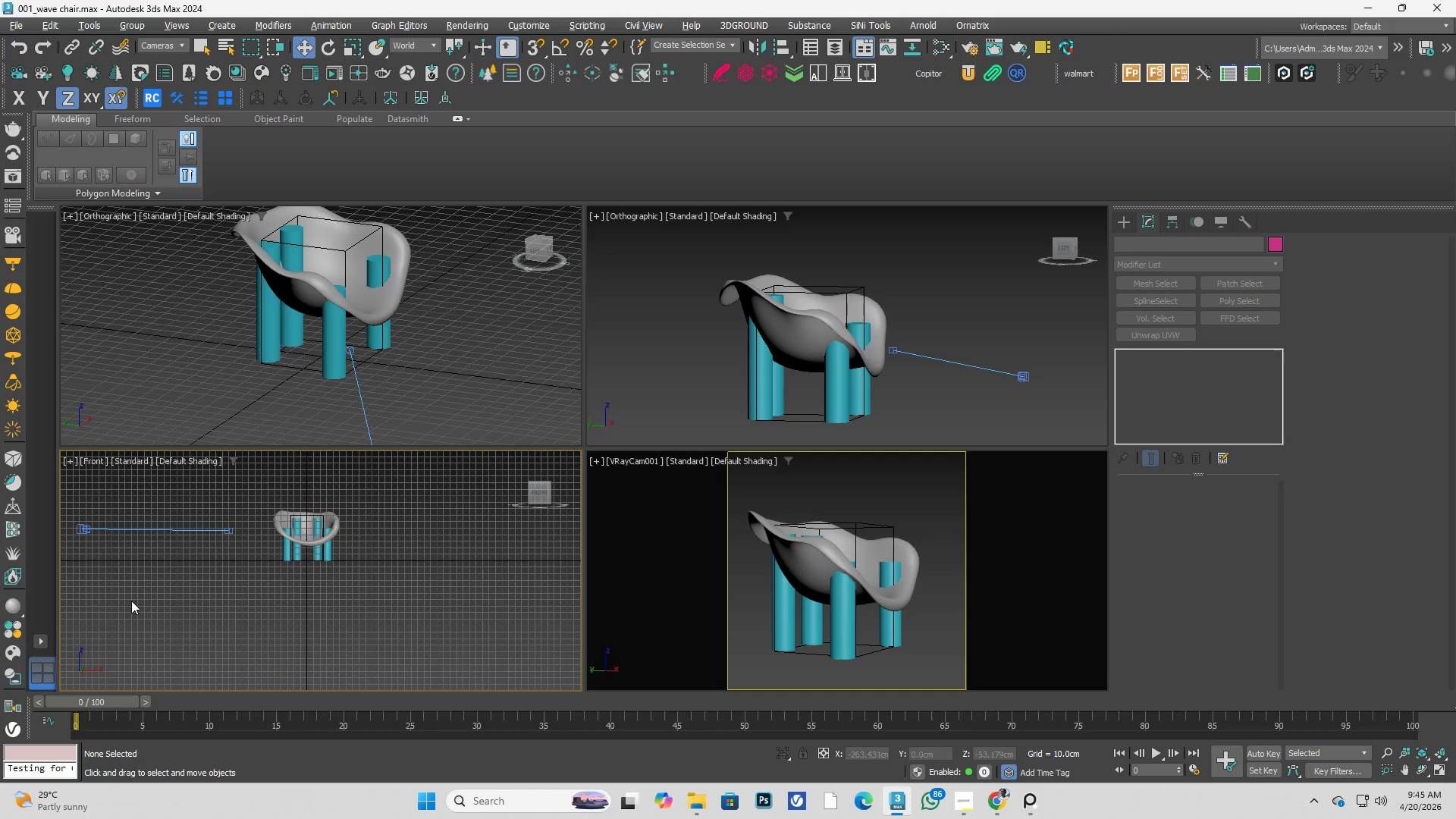 
left_click([47, 645])
 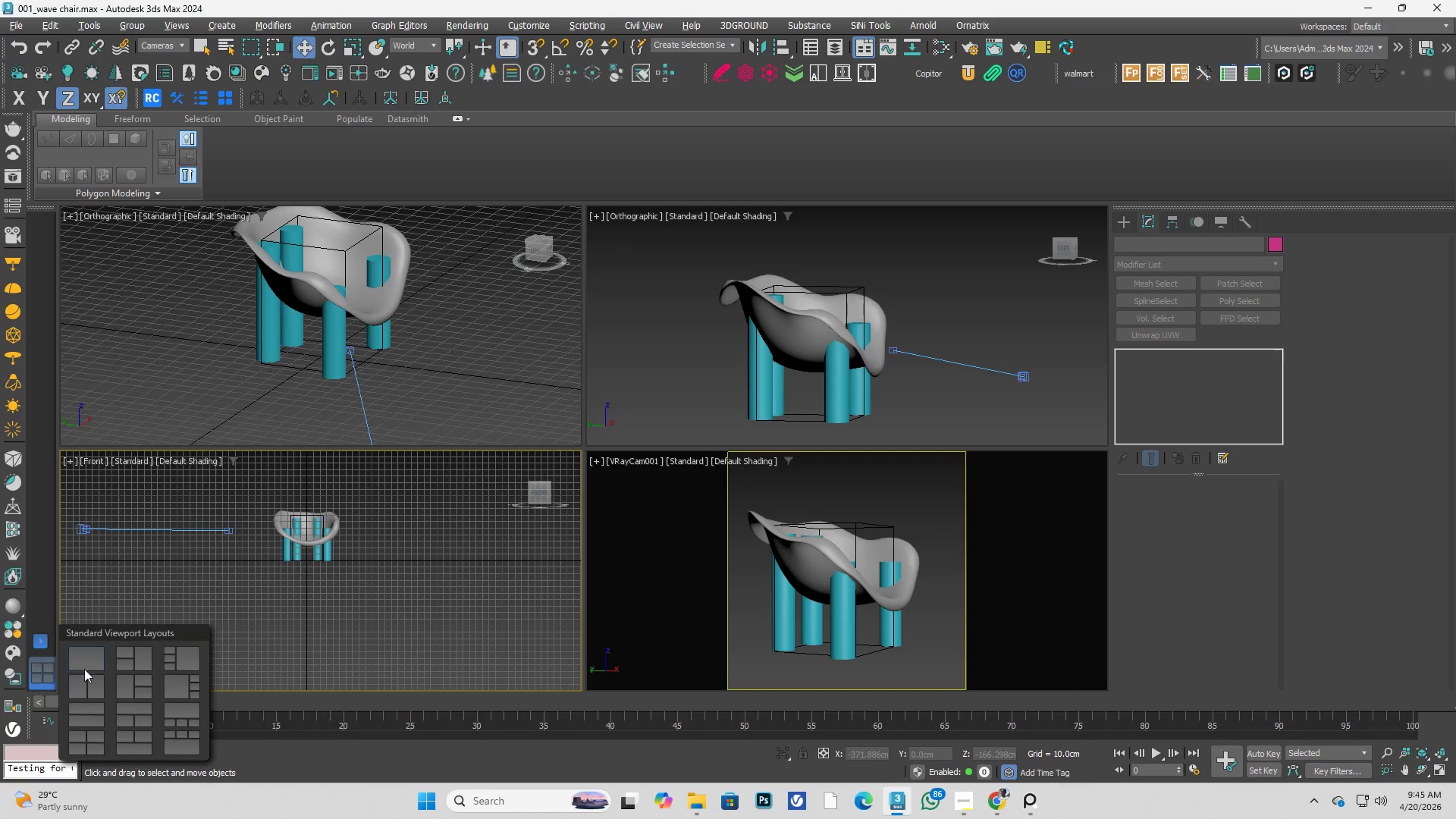 
left_click([91, 692])
 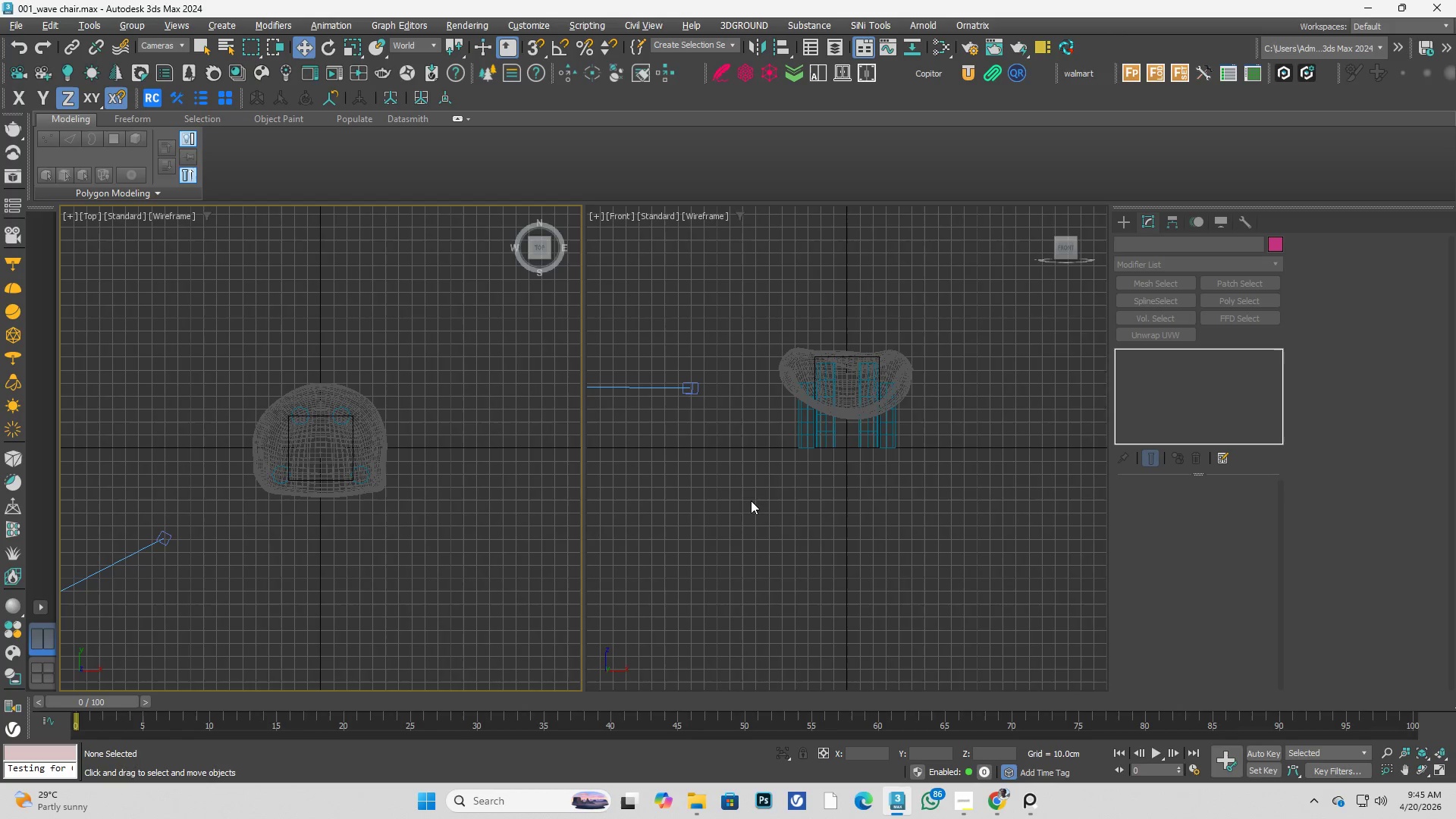 
left_click([741, 510])
 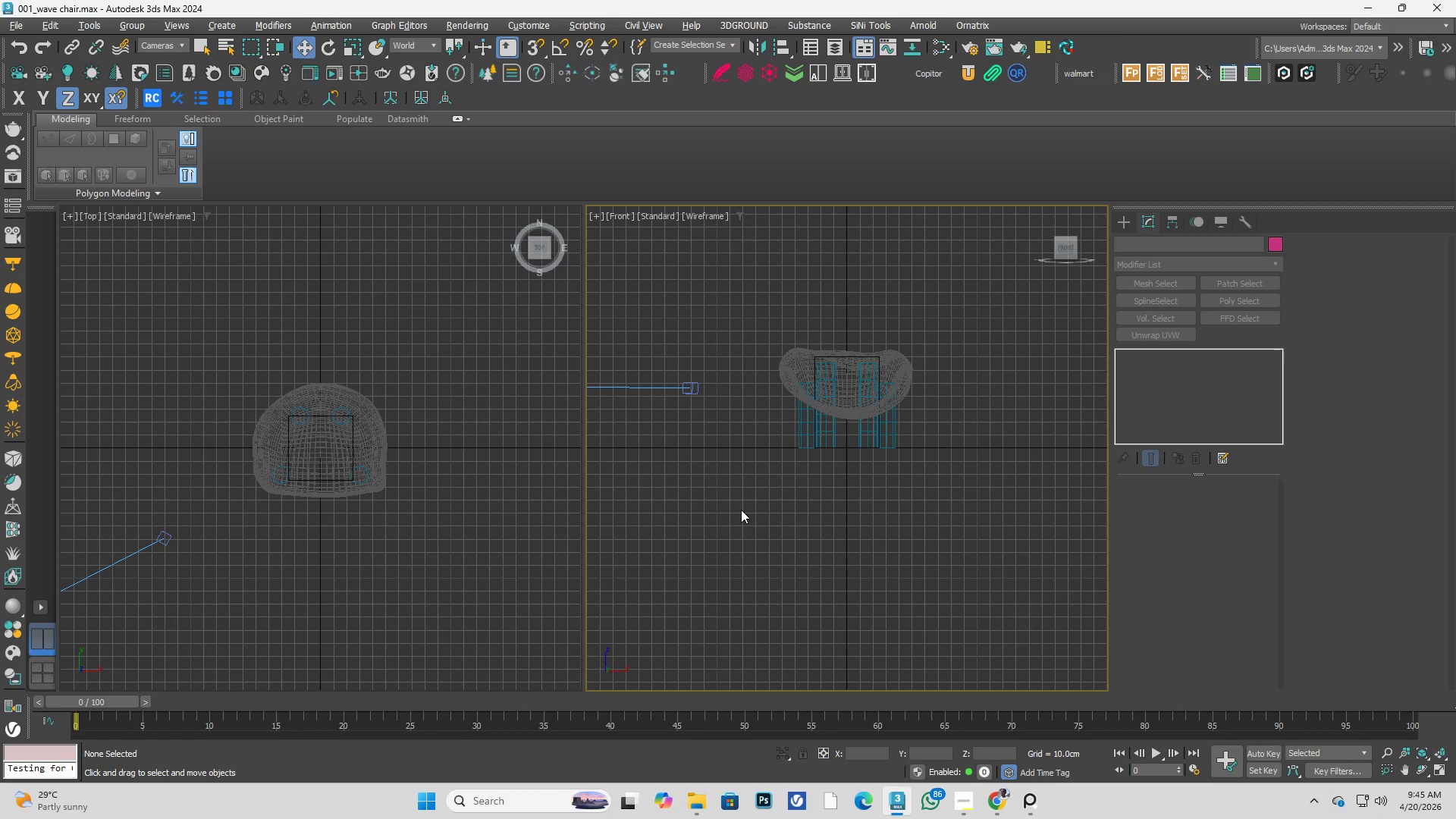 
type(vc)
 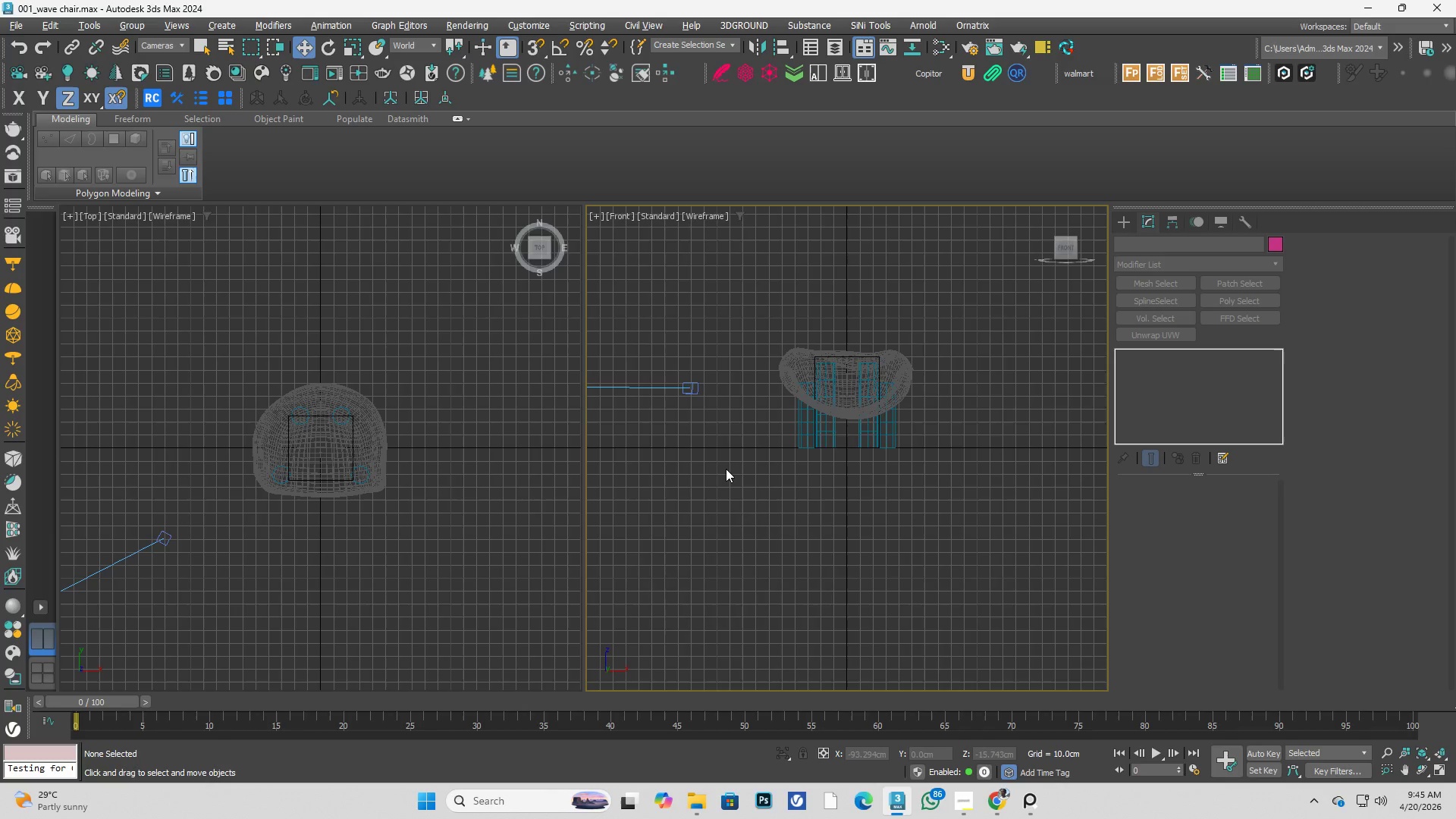 
left_click([726, 469])
 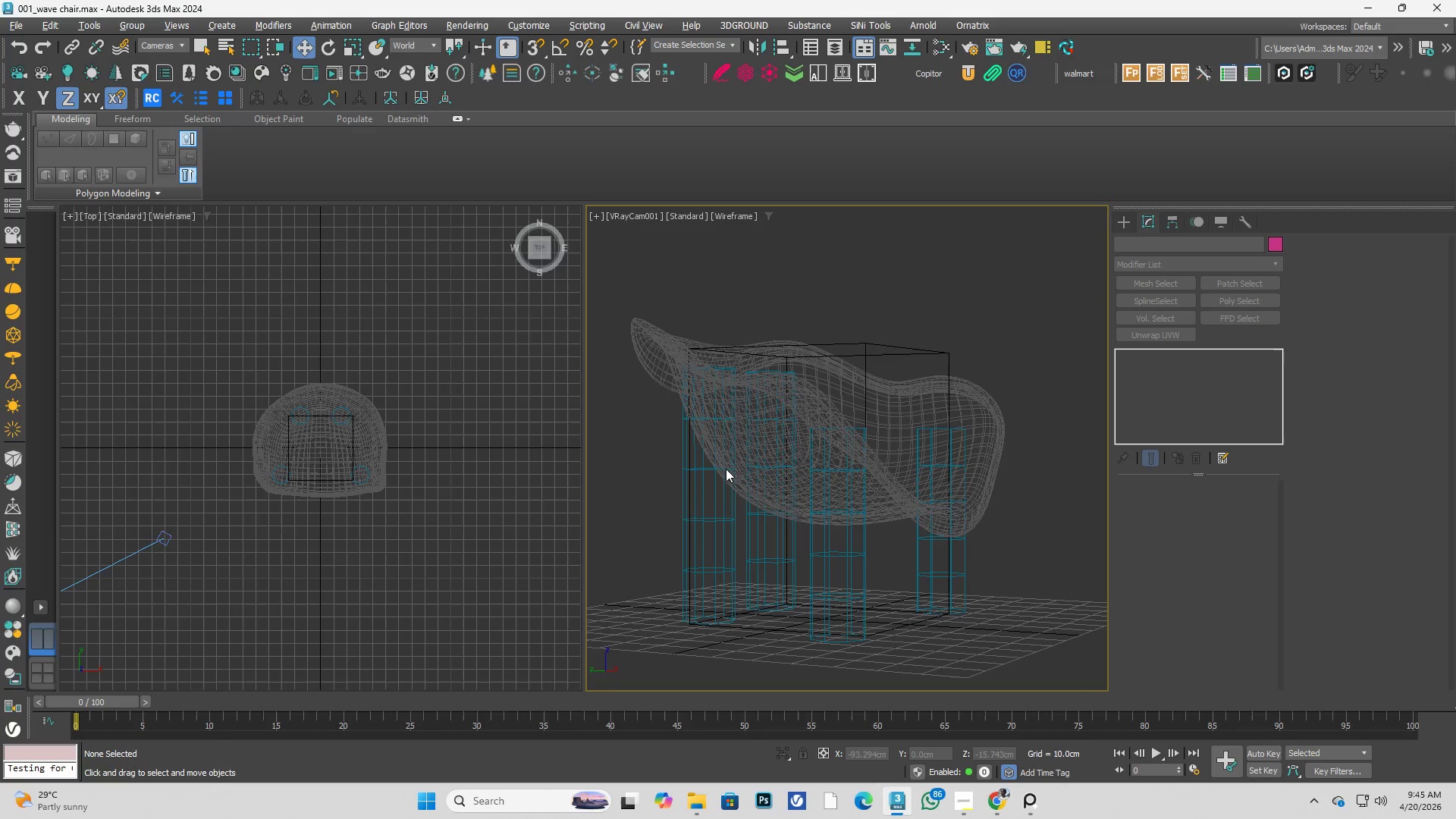 
key(C)
 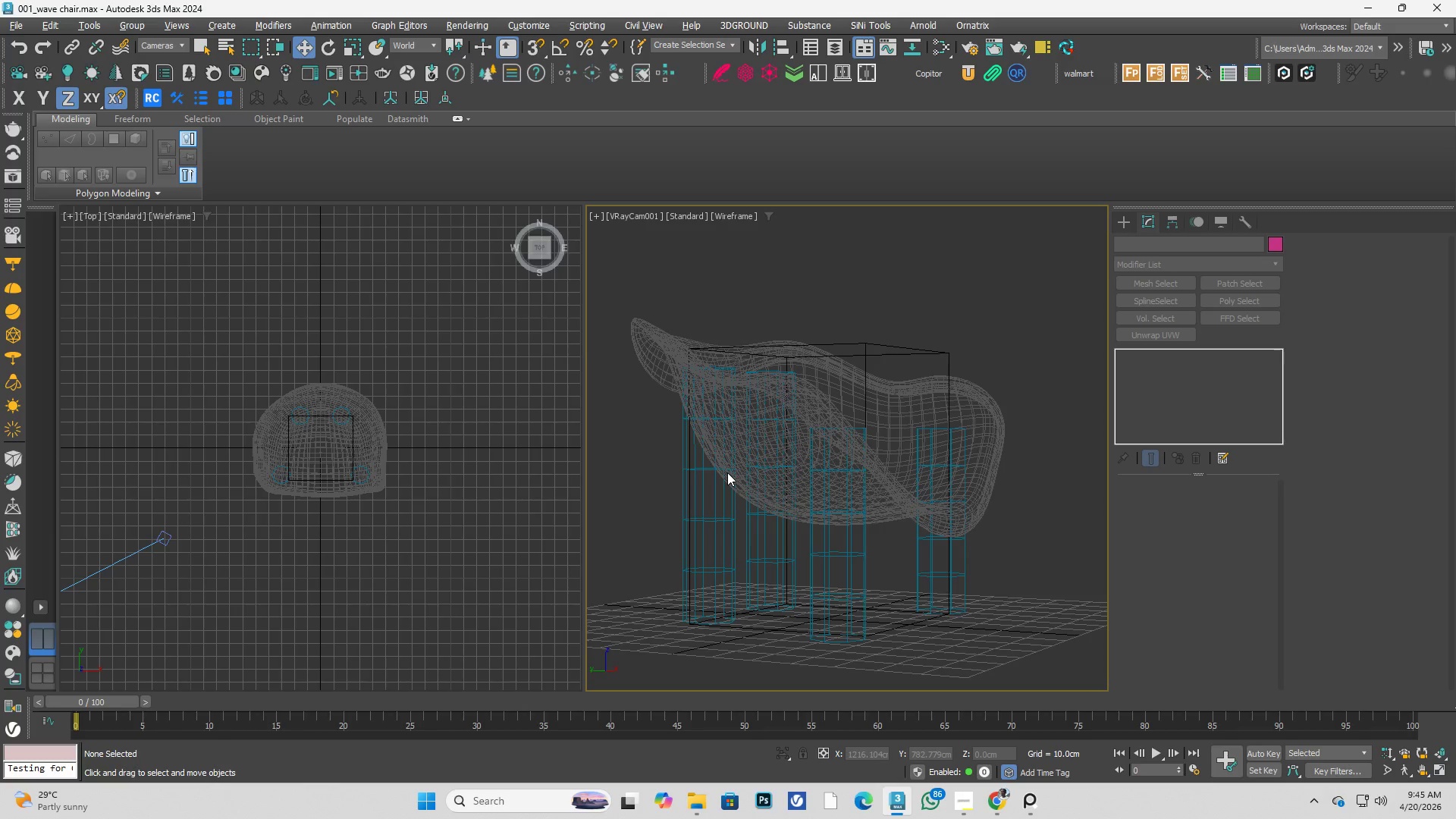 
key(F3)
 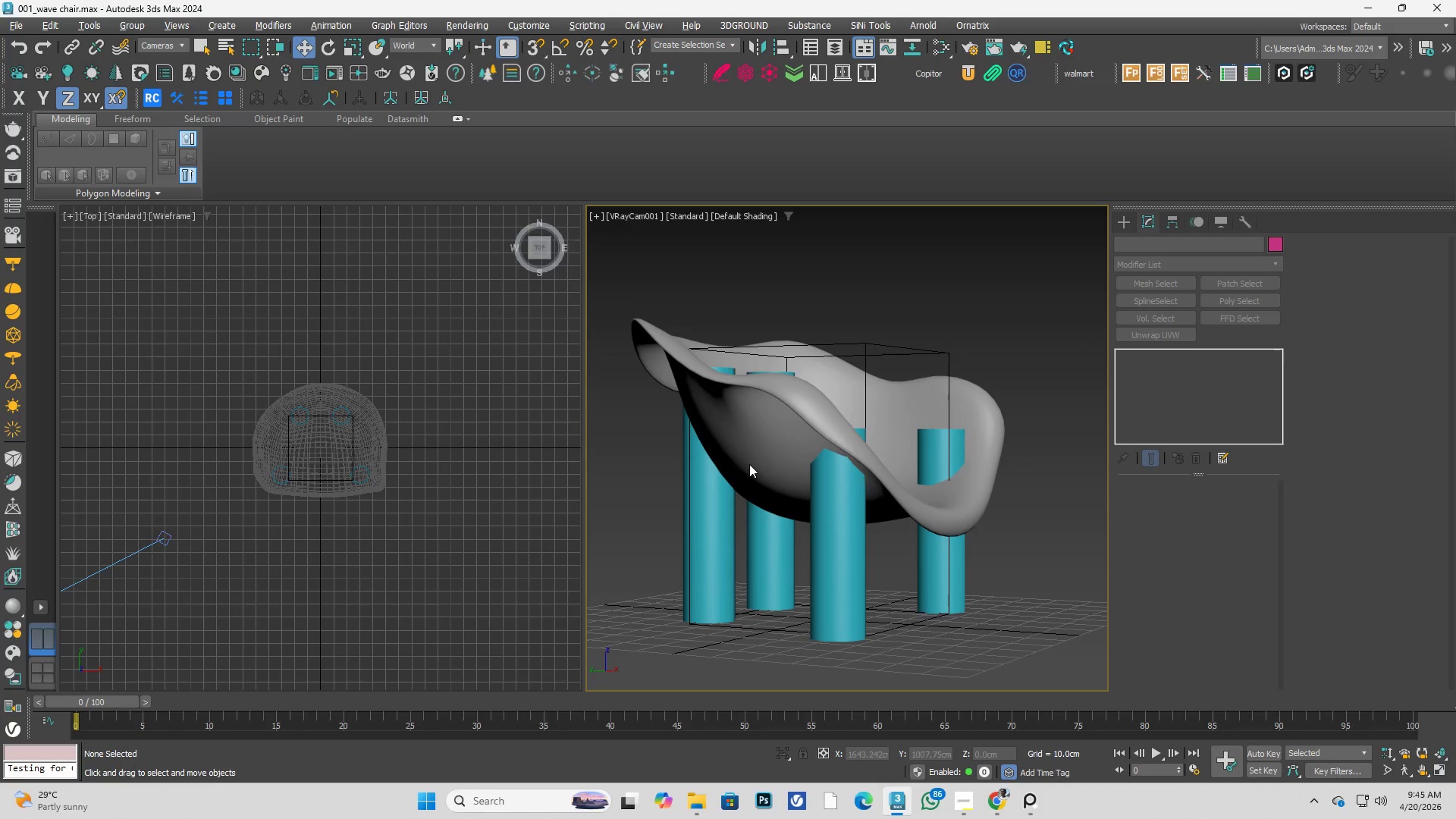 
key(Shift+F)
 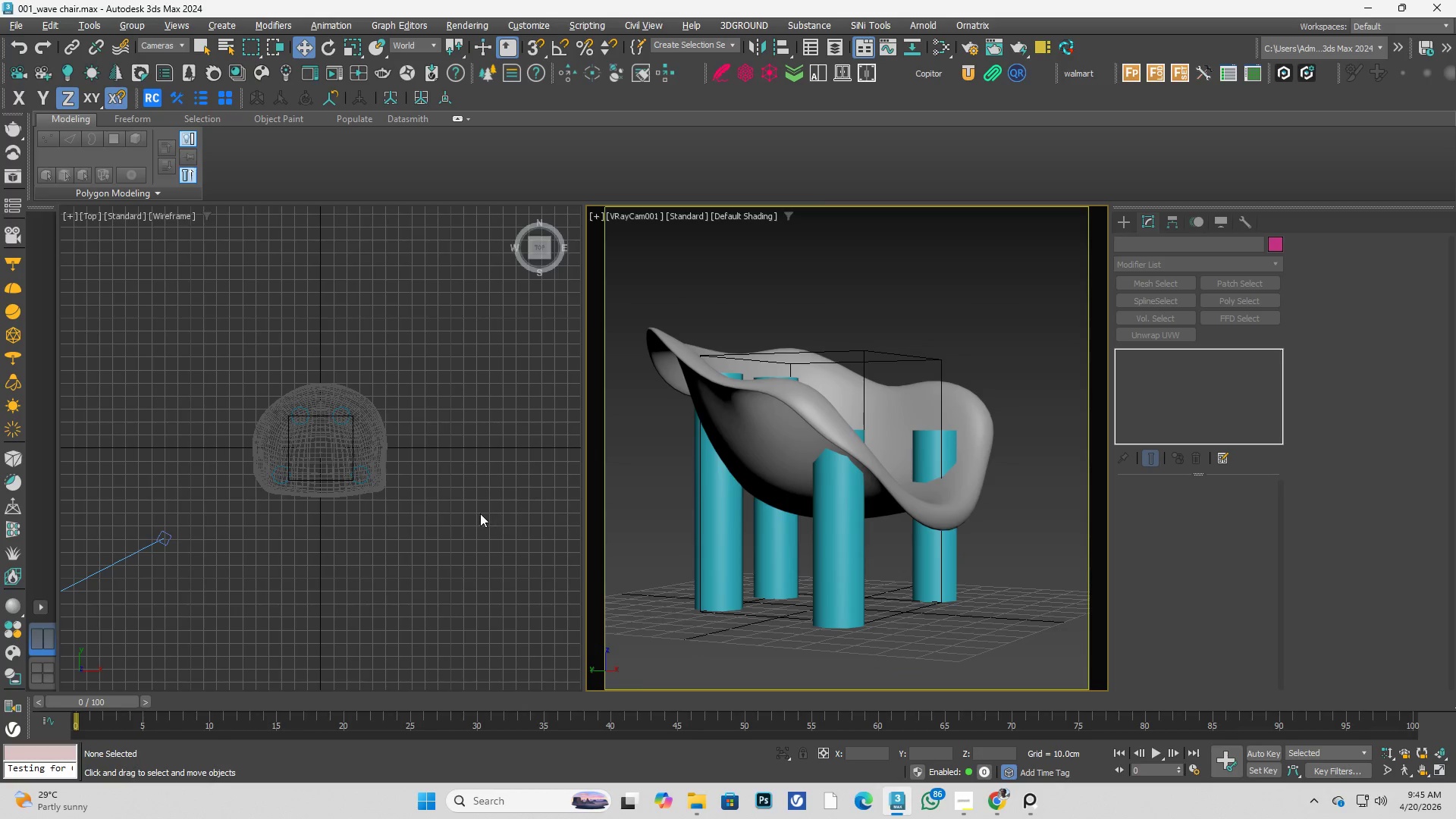 
scroll: coordinate [356, 457], scroll_direction: up, amount: 1.0
 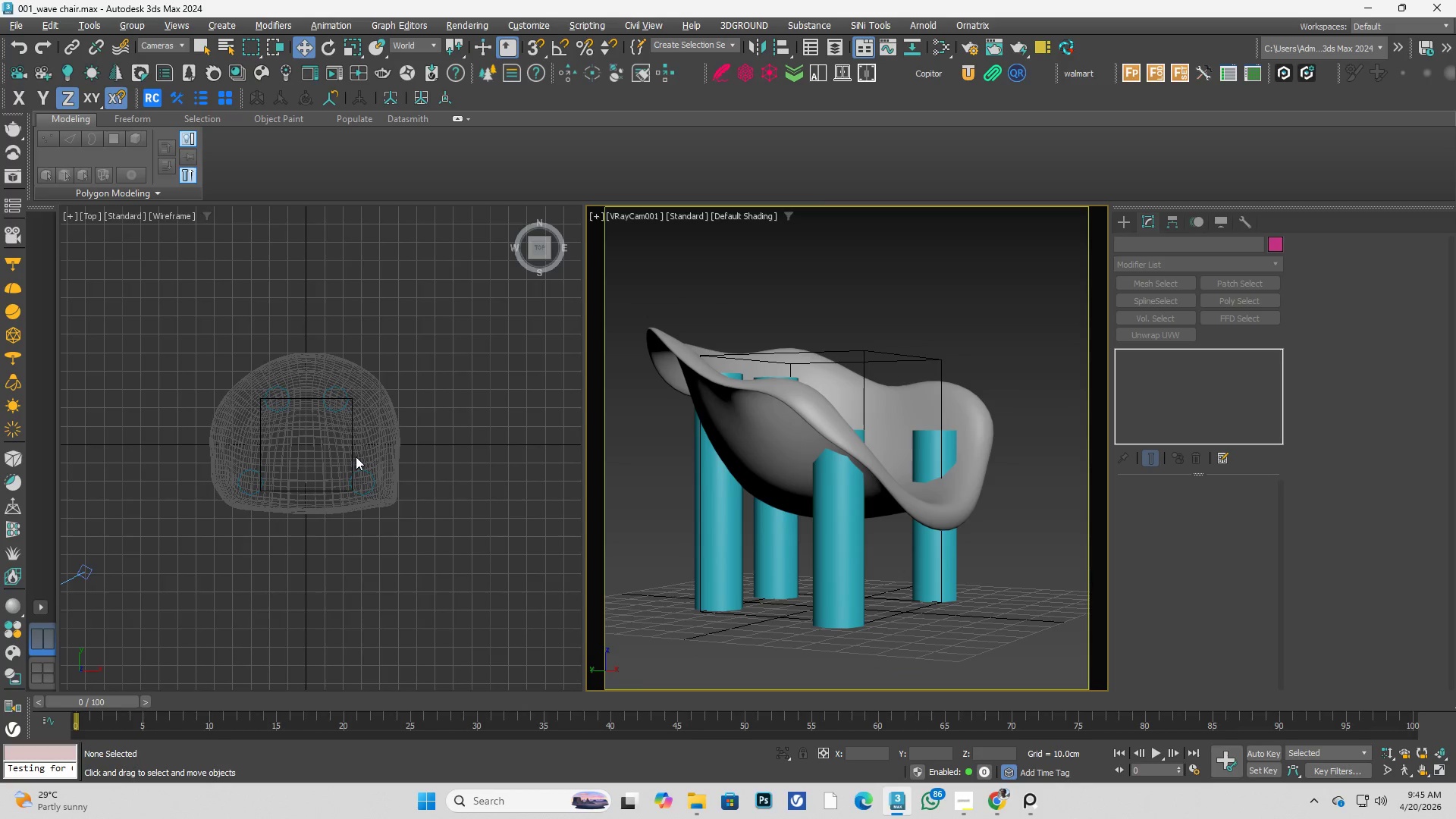 
key(F3)
 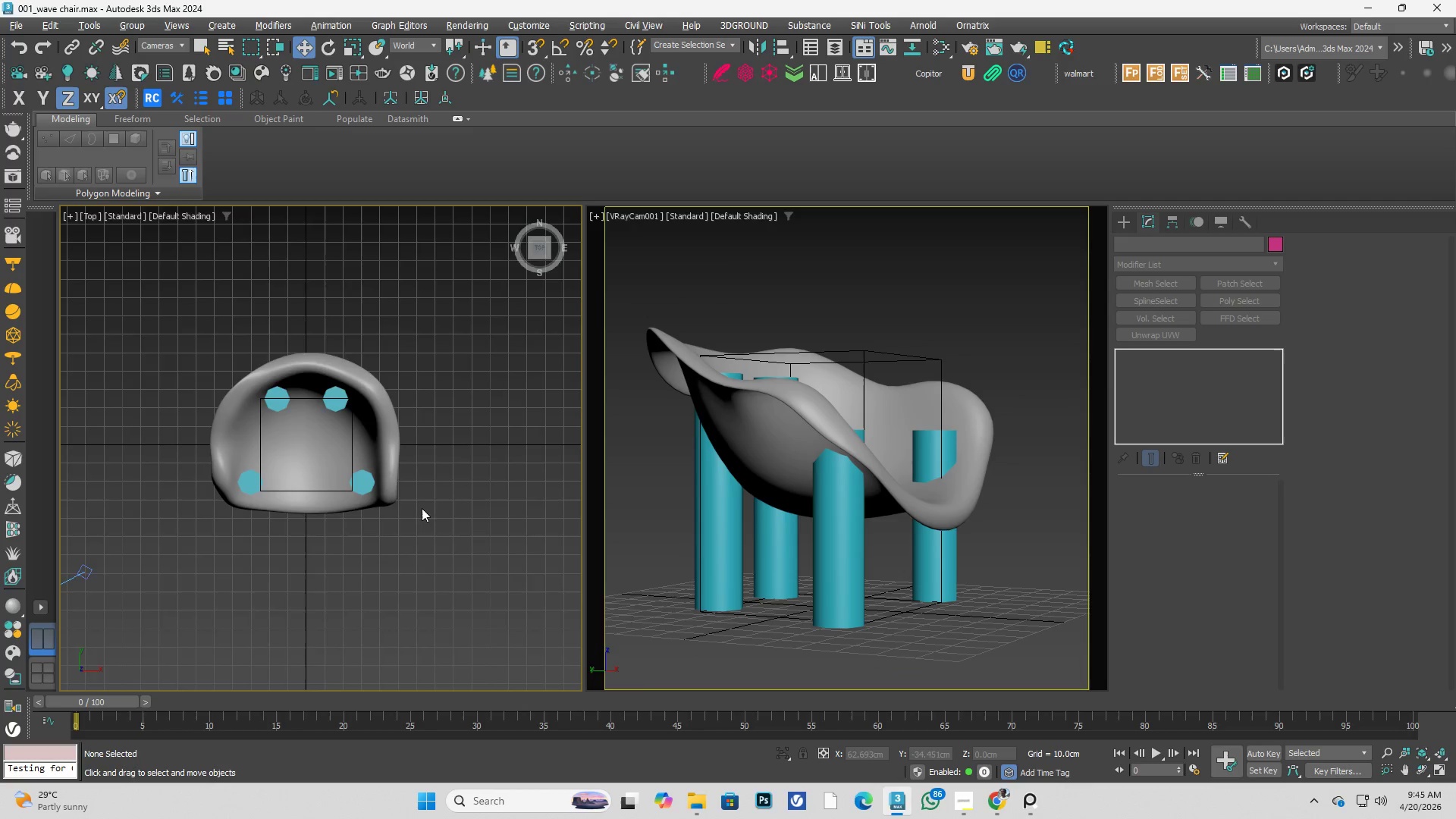 
key(Alt+AltLeft)
 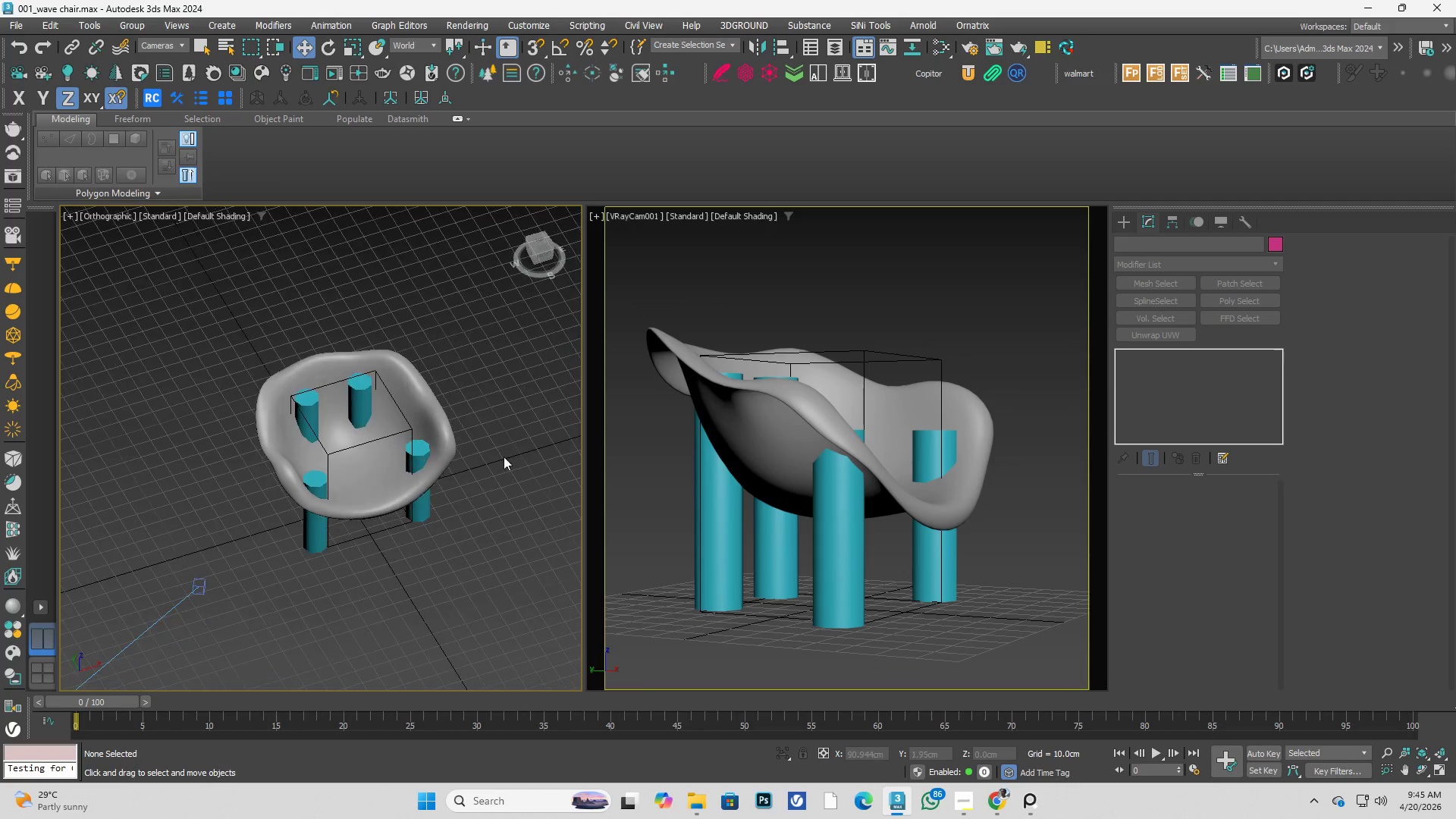 
key(Alt+AltLeft)
 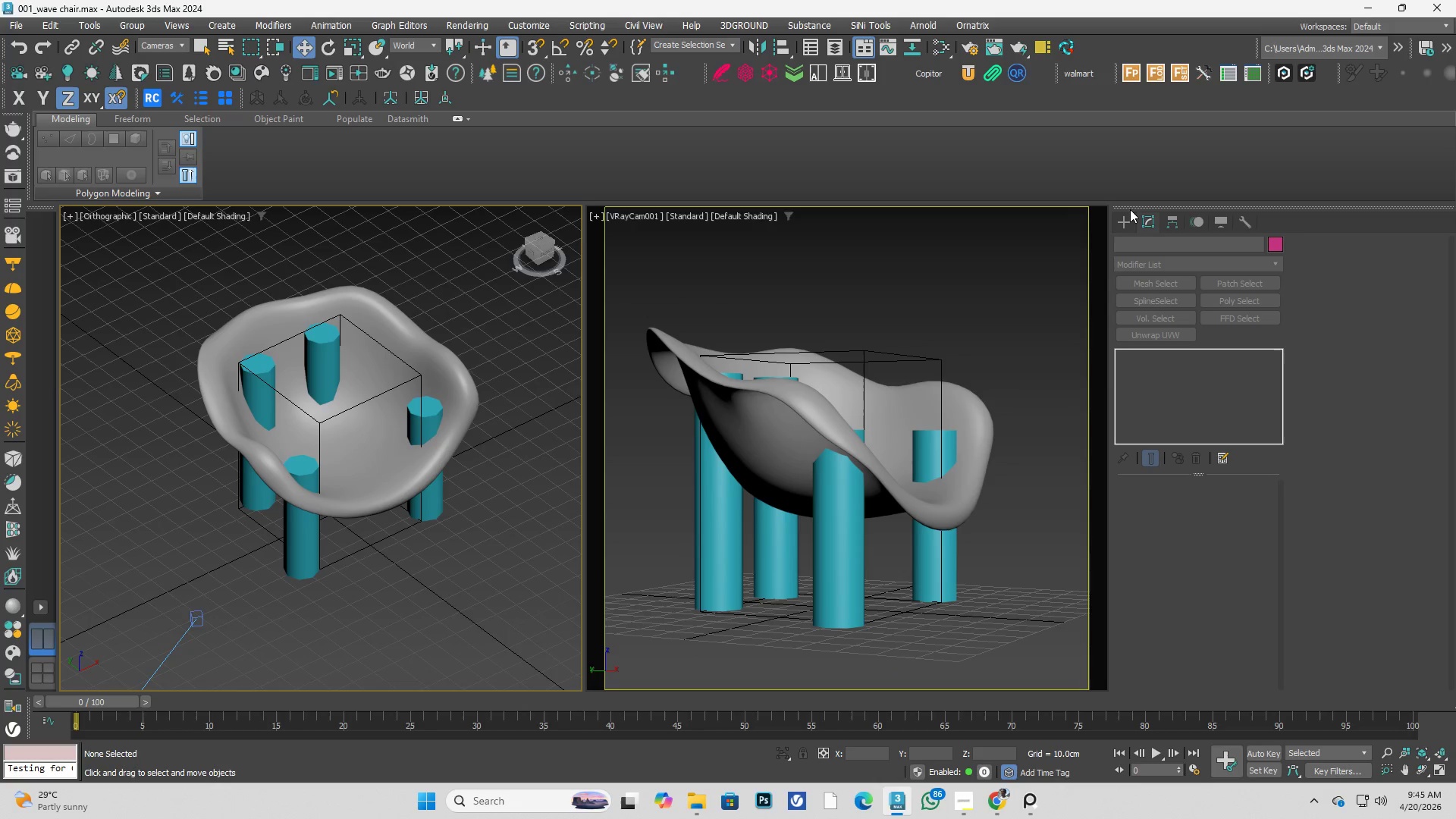 
scroll: coordinate [411, 443], scroll_direction: up, amount: 1.0
 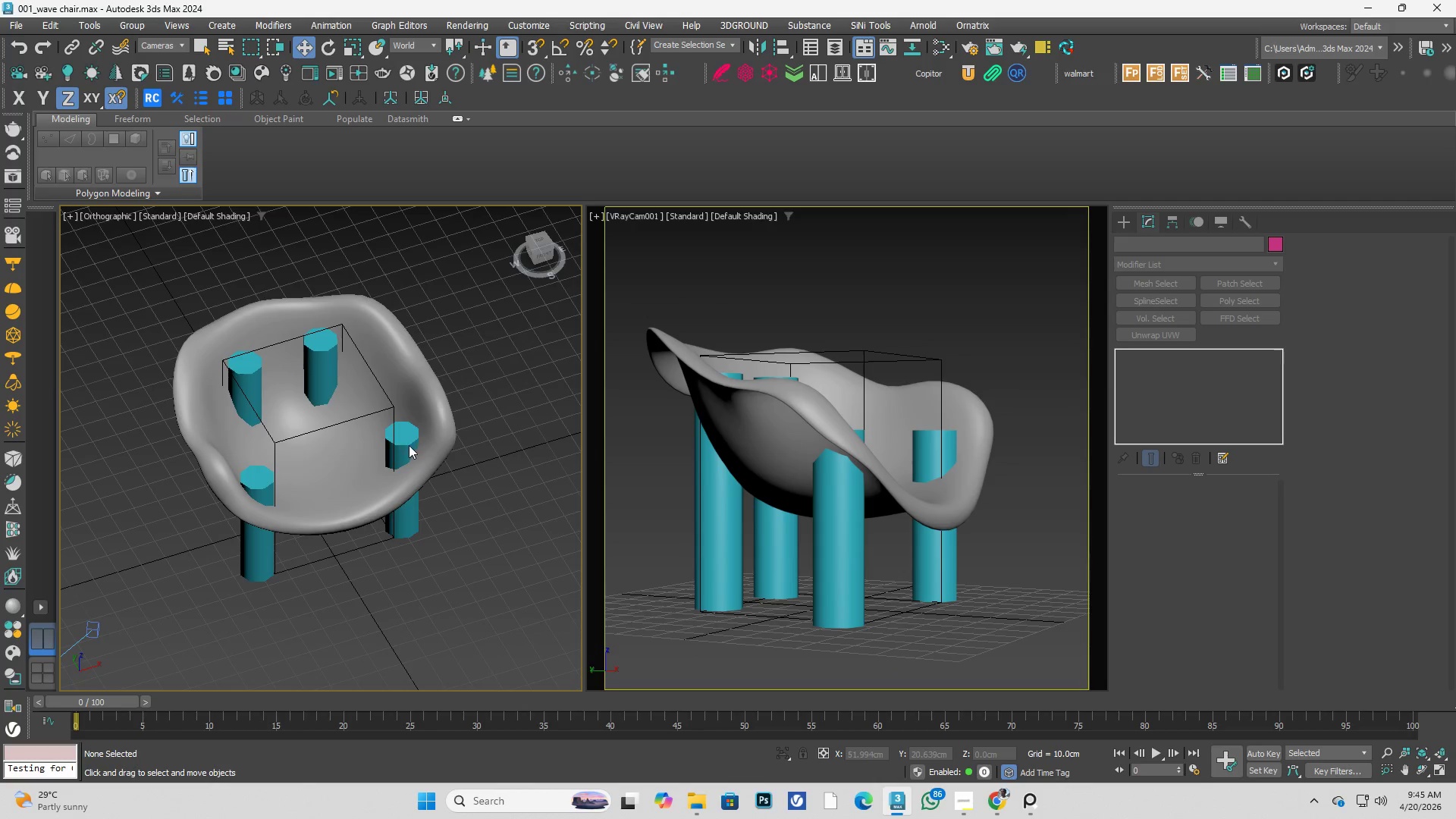 
double_click([473, 573])
 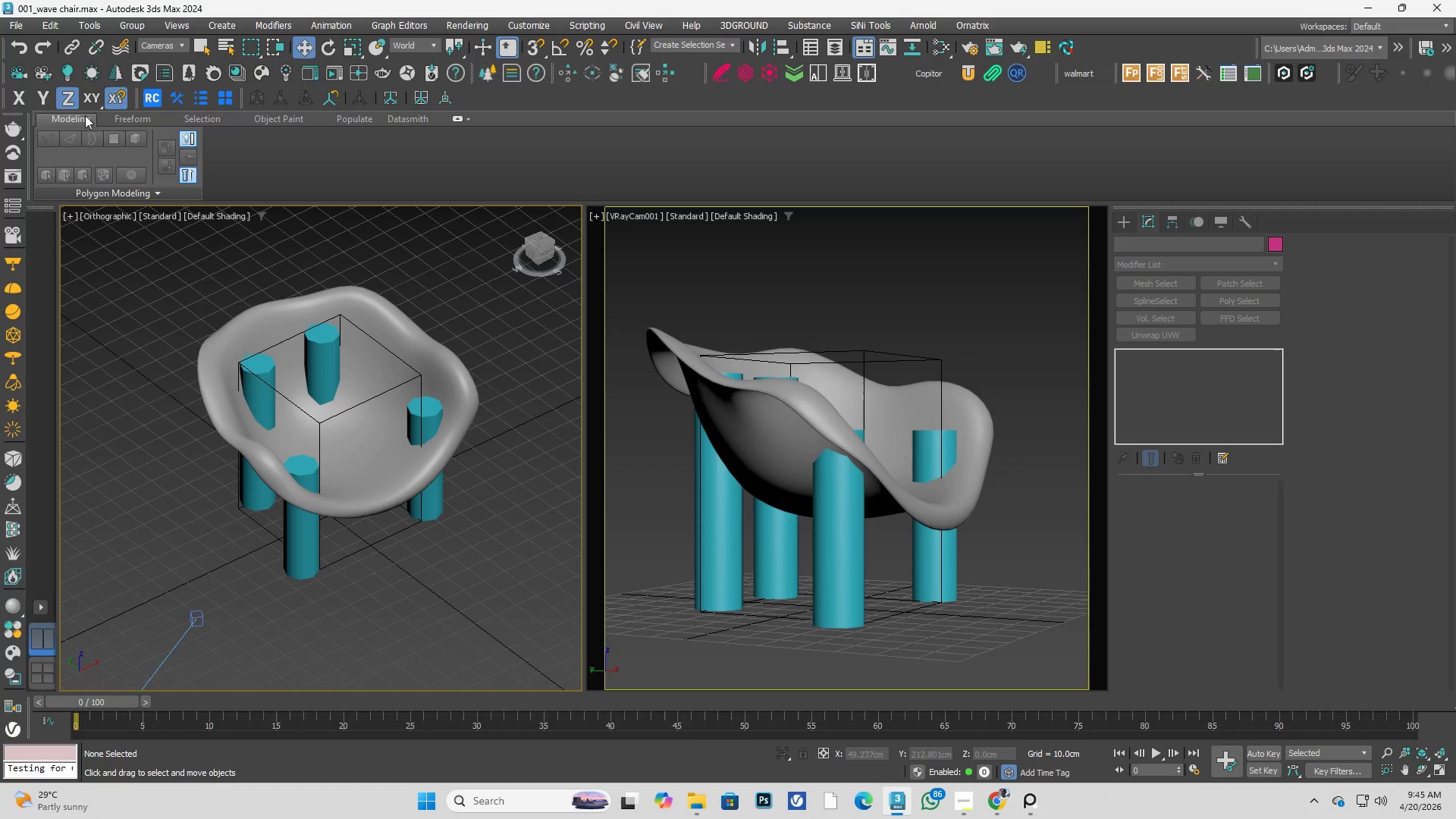 
left_click([159, 49])
 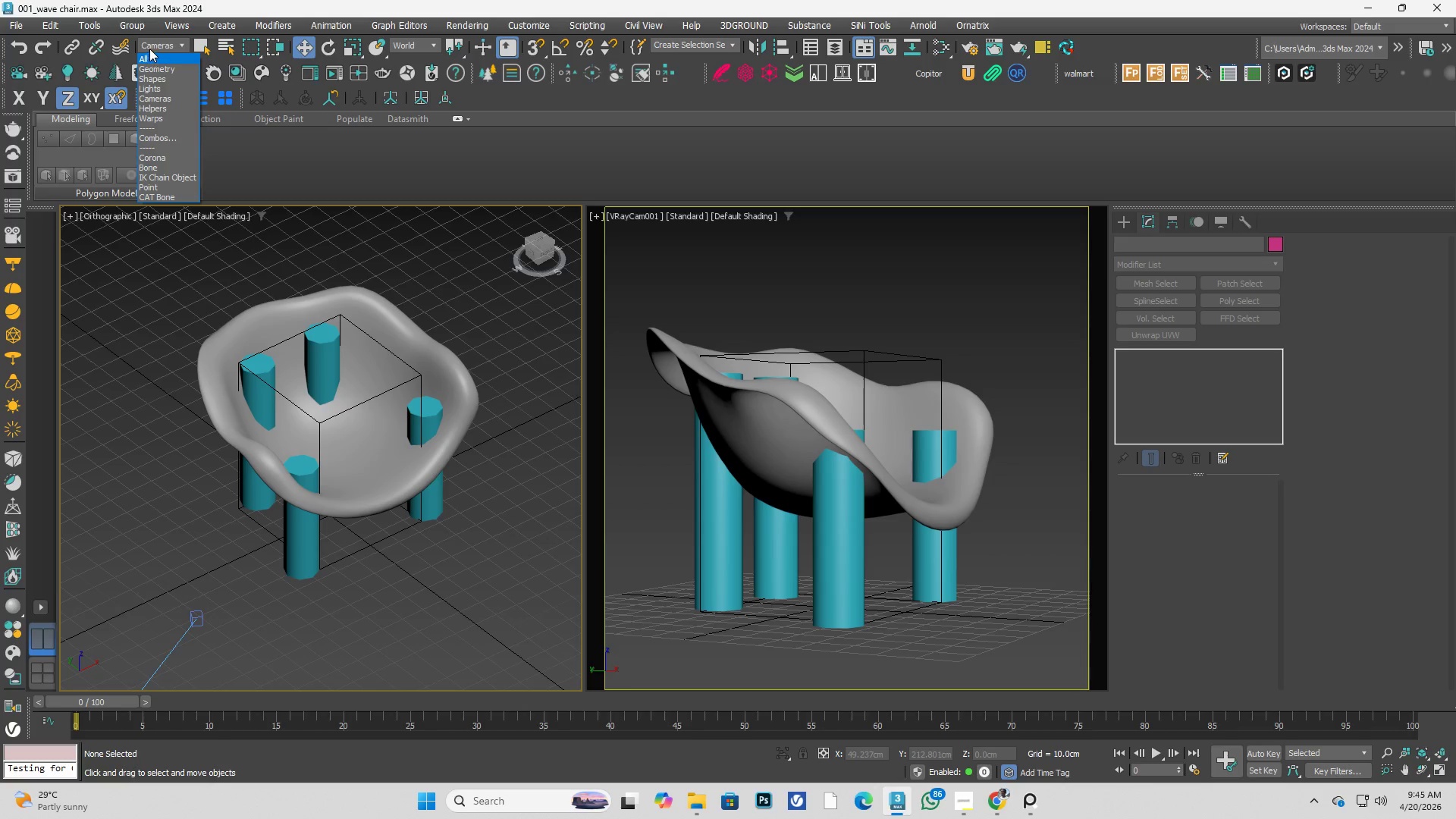 
left_click([155, 58])
 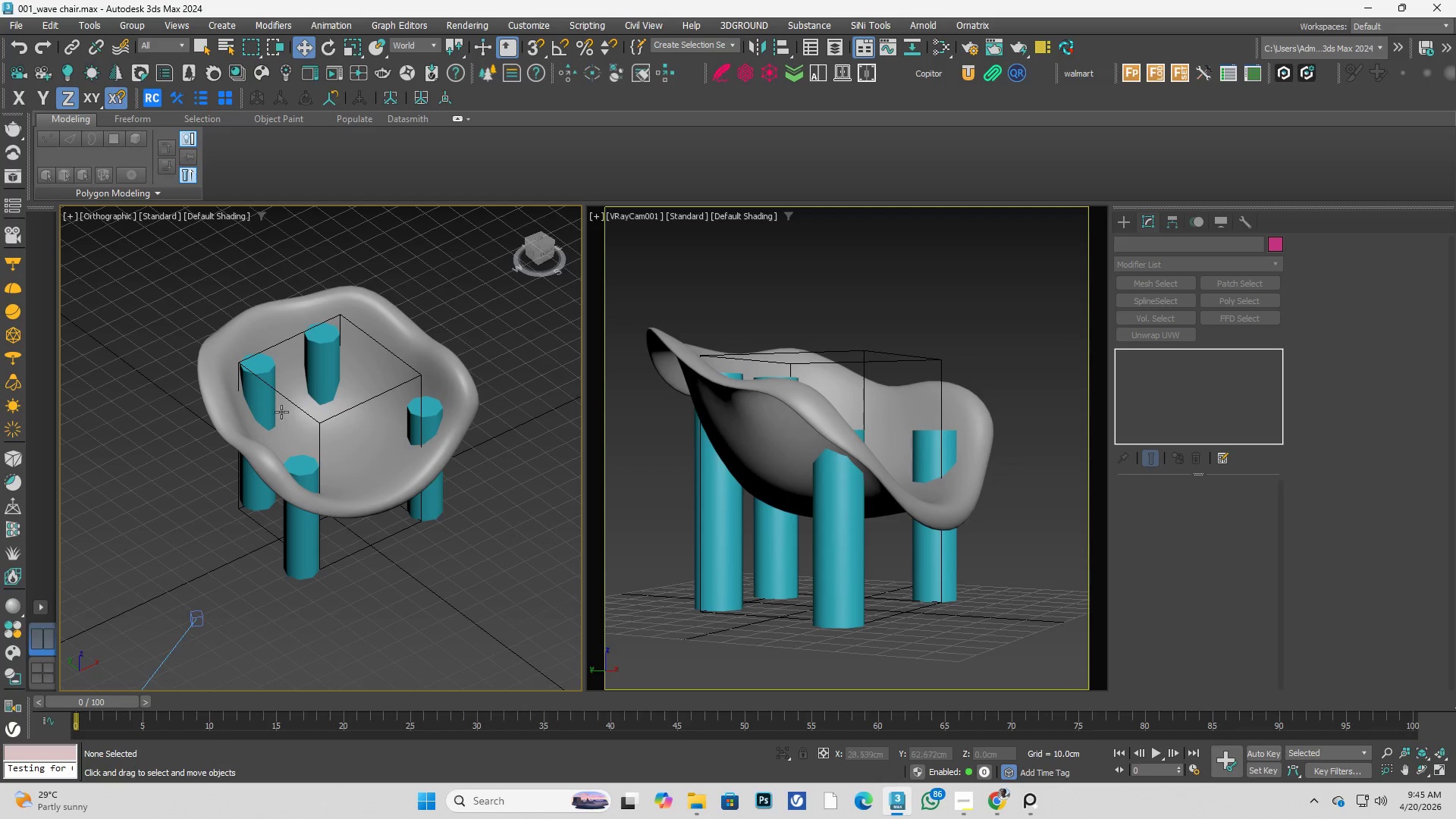 
scroll: coordinate [247, 385], scroll_direction: up, amount: 2.0
 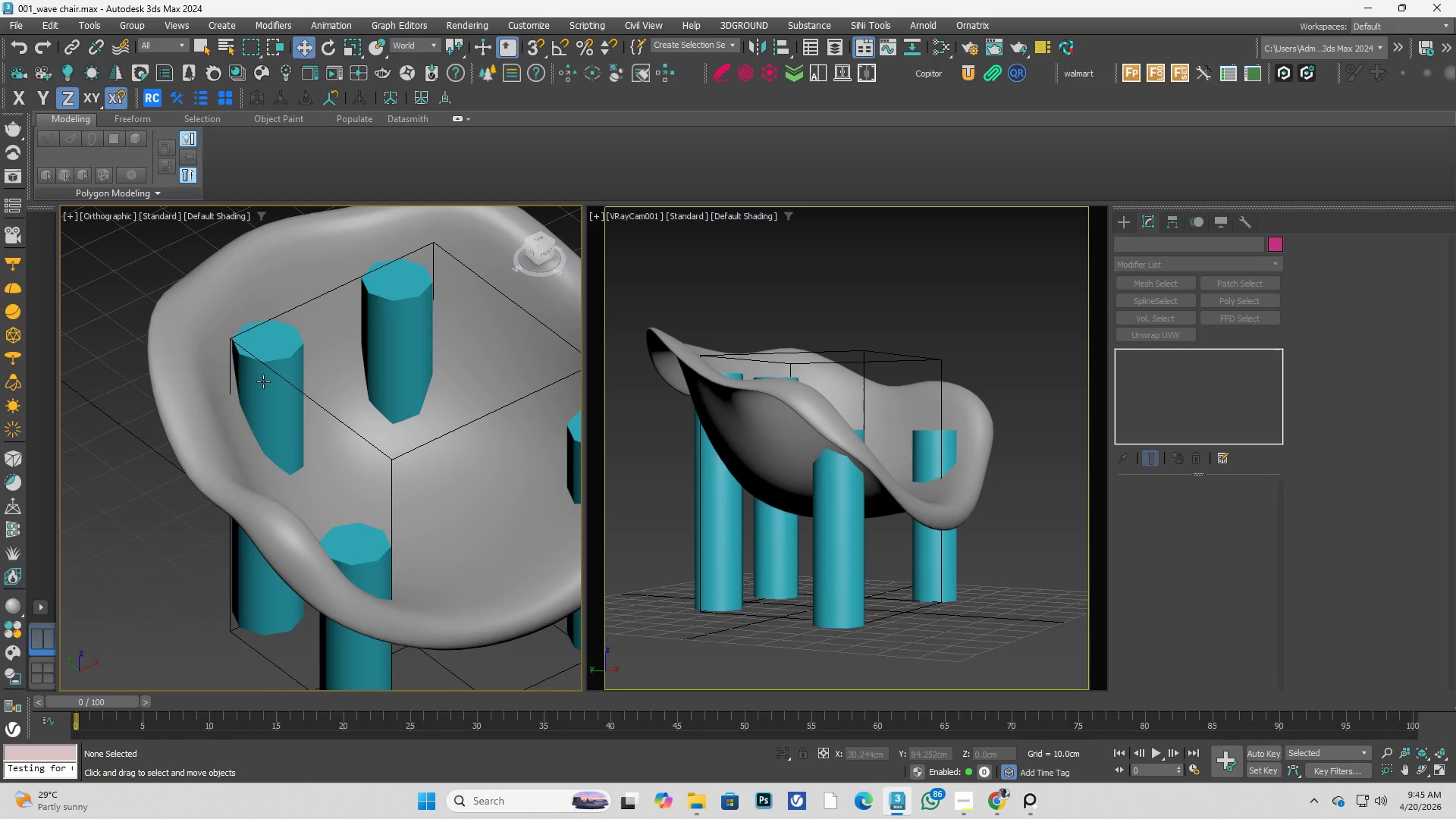 
left_click([263, 381])
 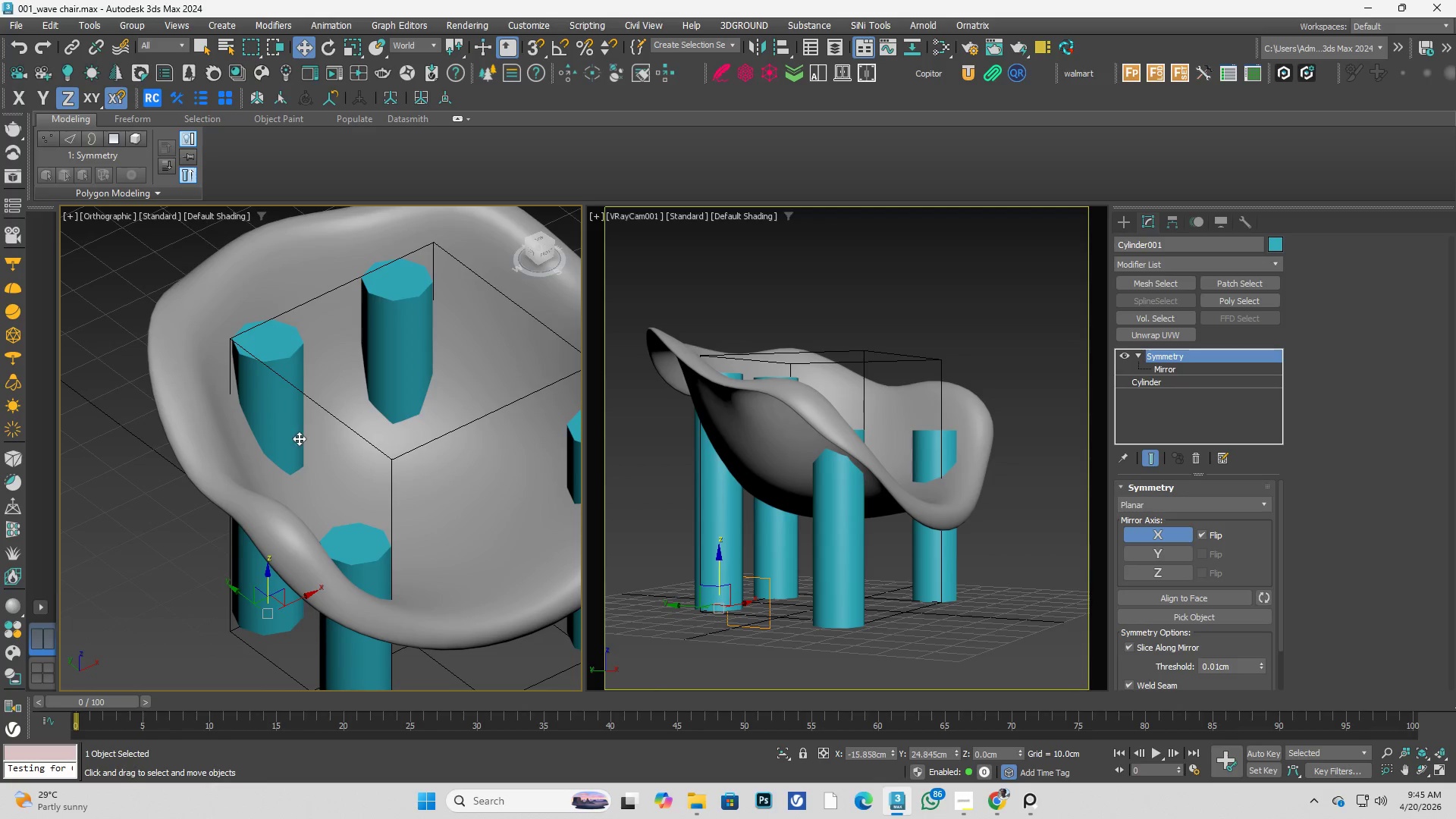 
hold_key(key=AltLeft, duration=0.5)
 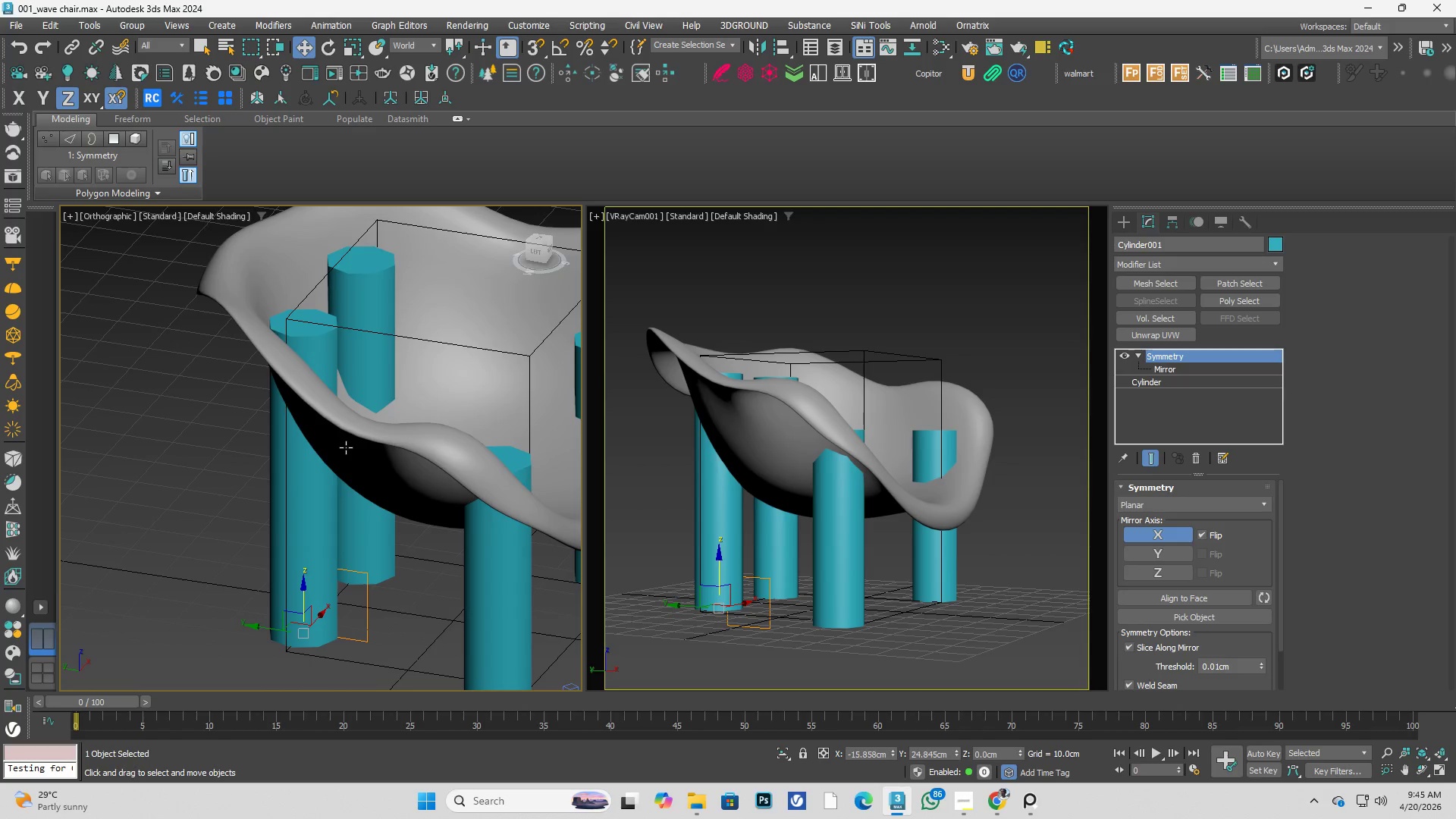 
key(Shift+J)
 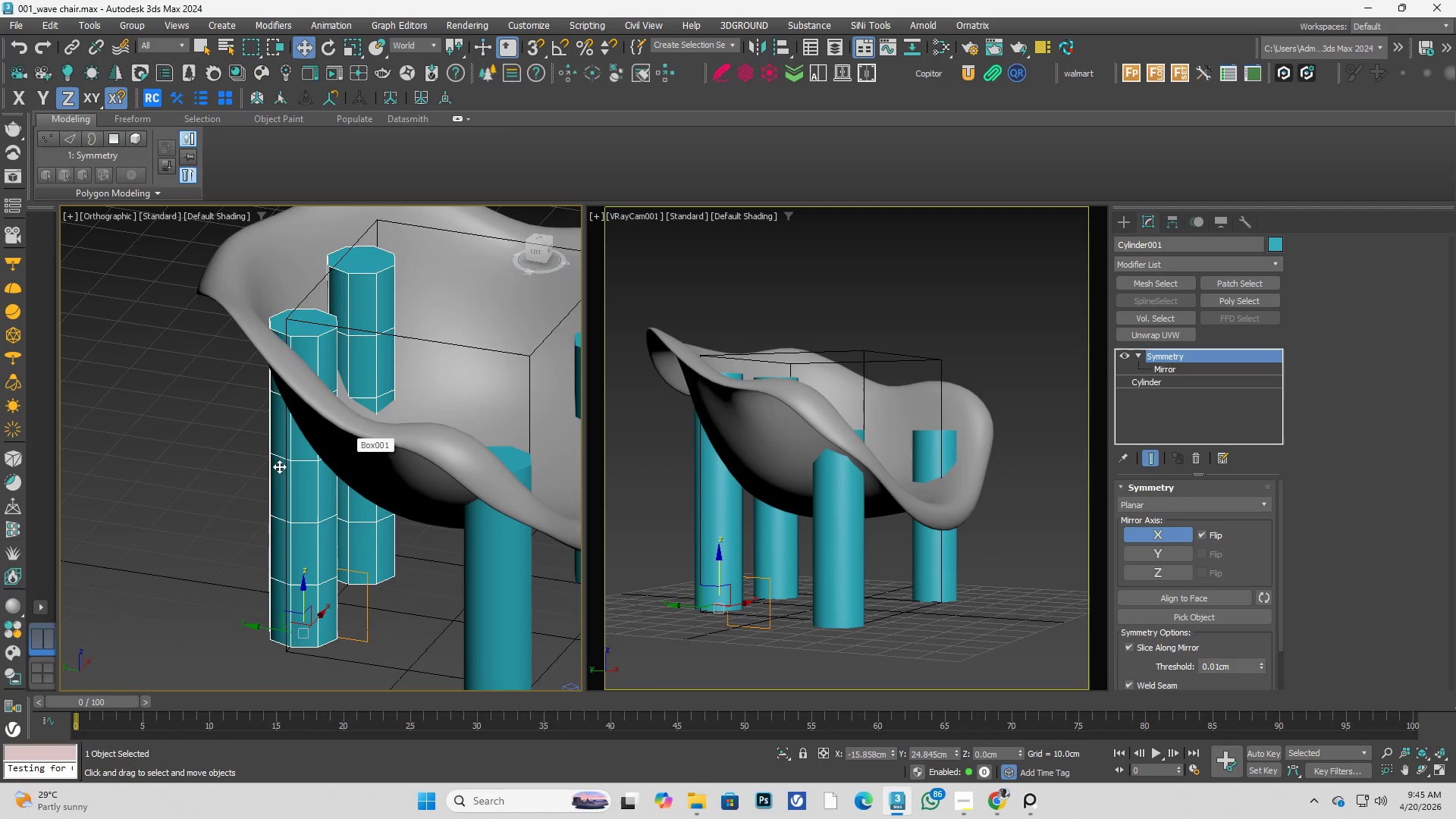 
hold_key(key=AltLeft, duration=0.78)
 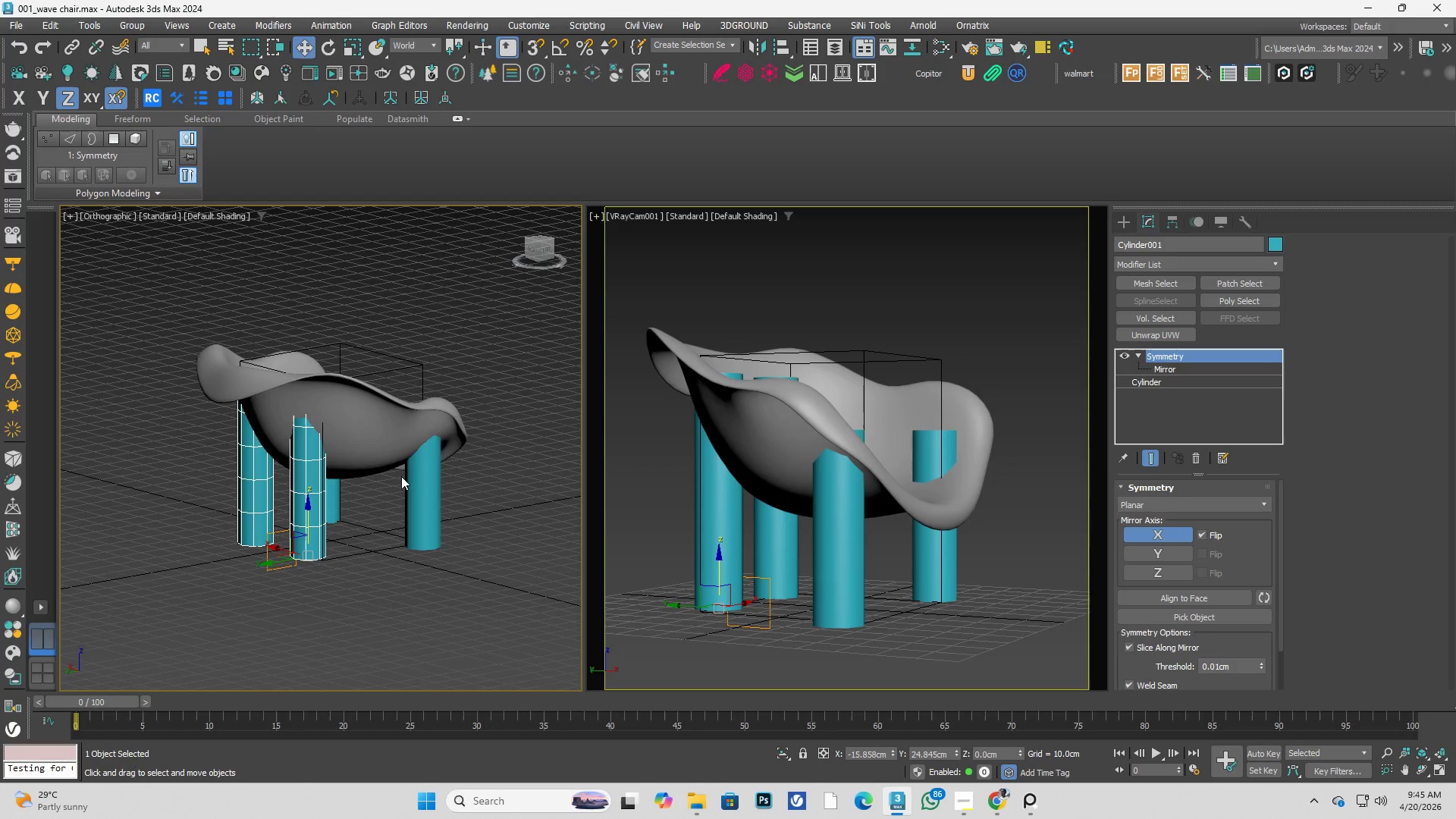 
scroll: coordinate [239, 491], scroll_direction: down, amount: 2.0
 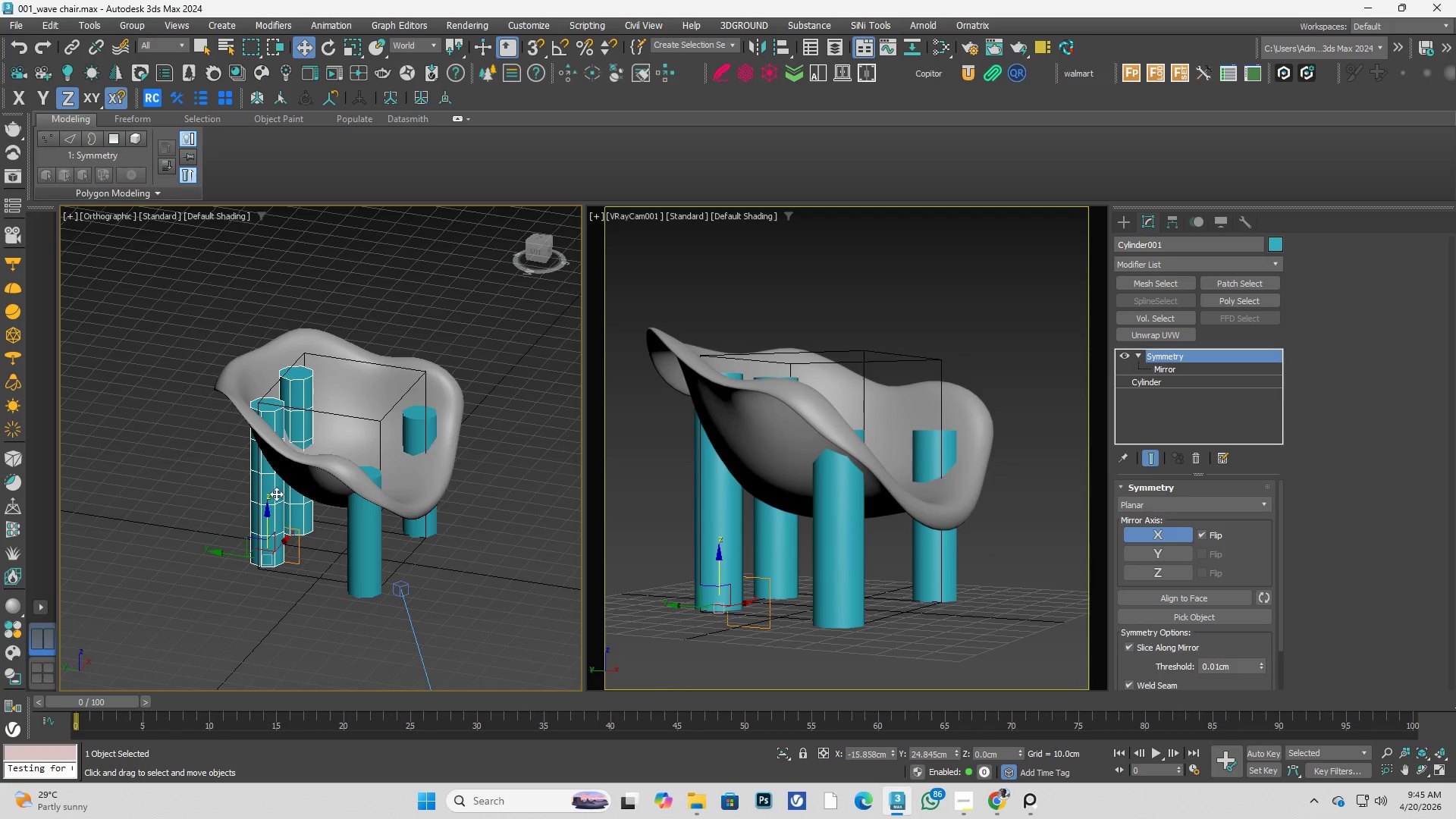 
hold_key(key=AltLeft, duration=1.17)
 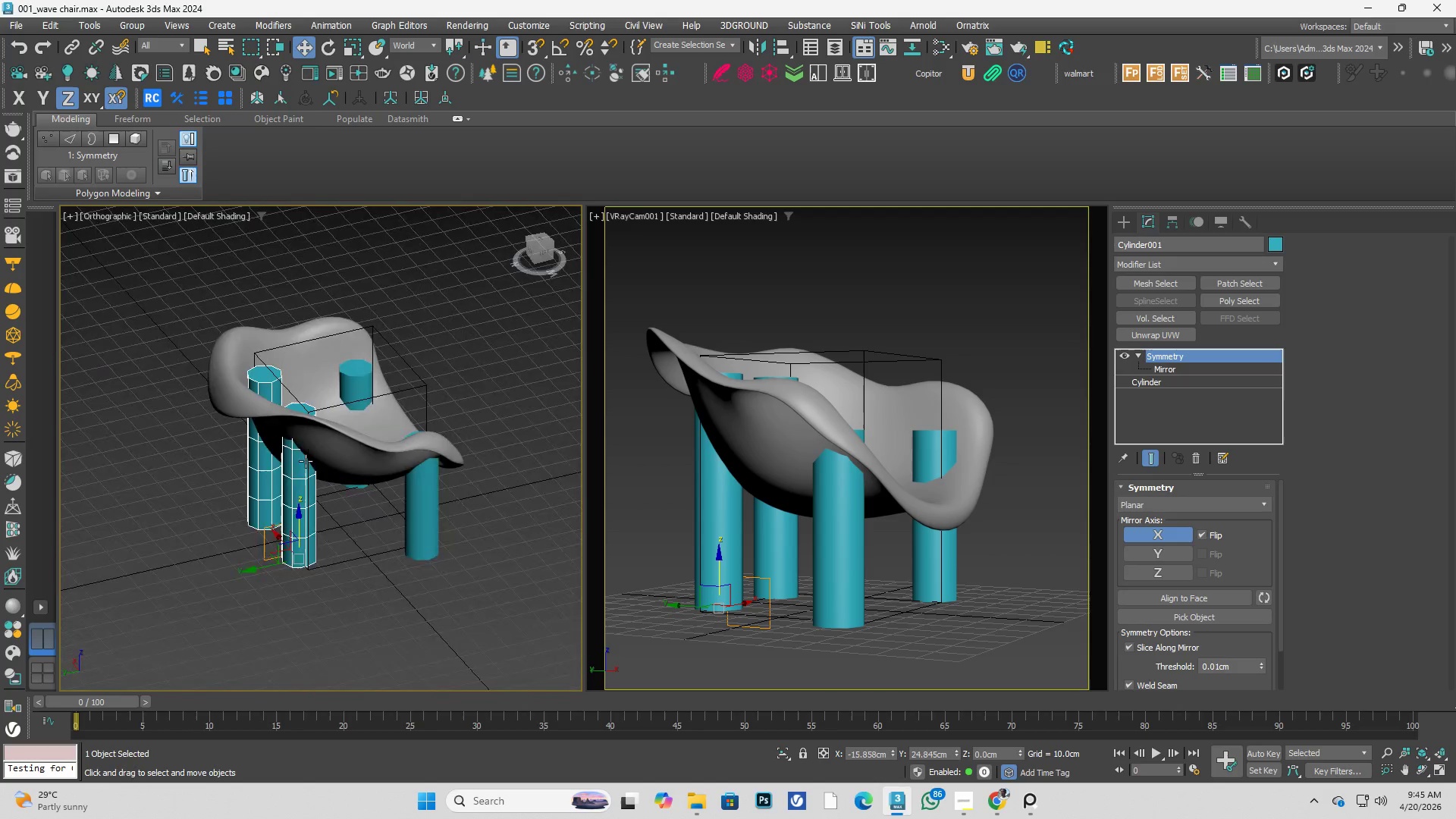 
scroll: coordinate [305, 460], scroll_direction: up, amount: 1.0
 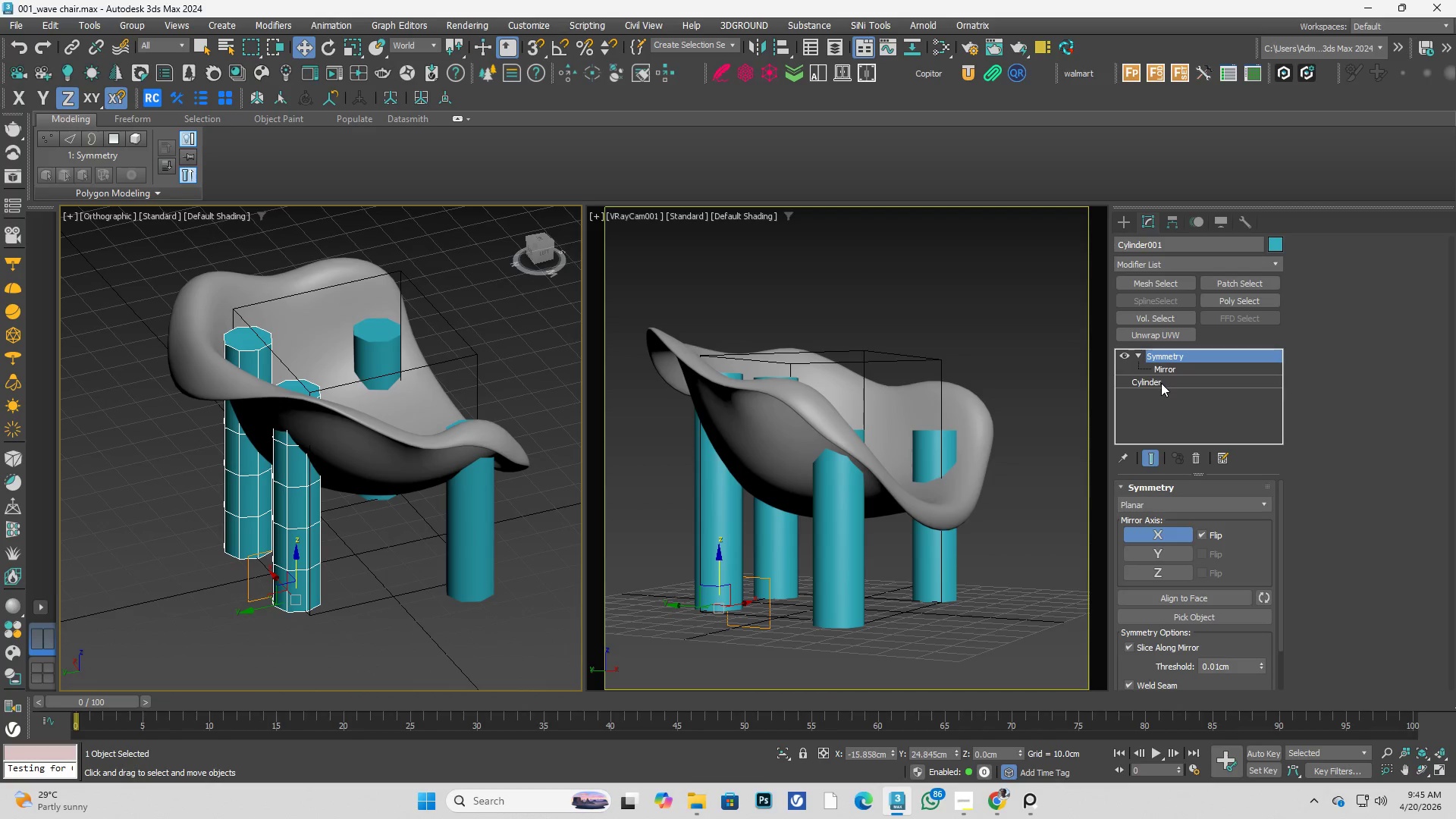 
left_click([1158, 384])
 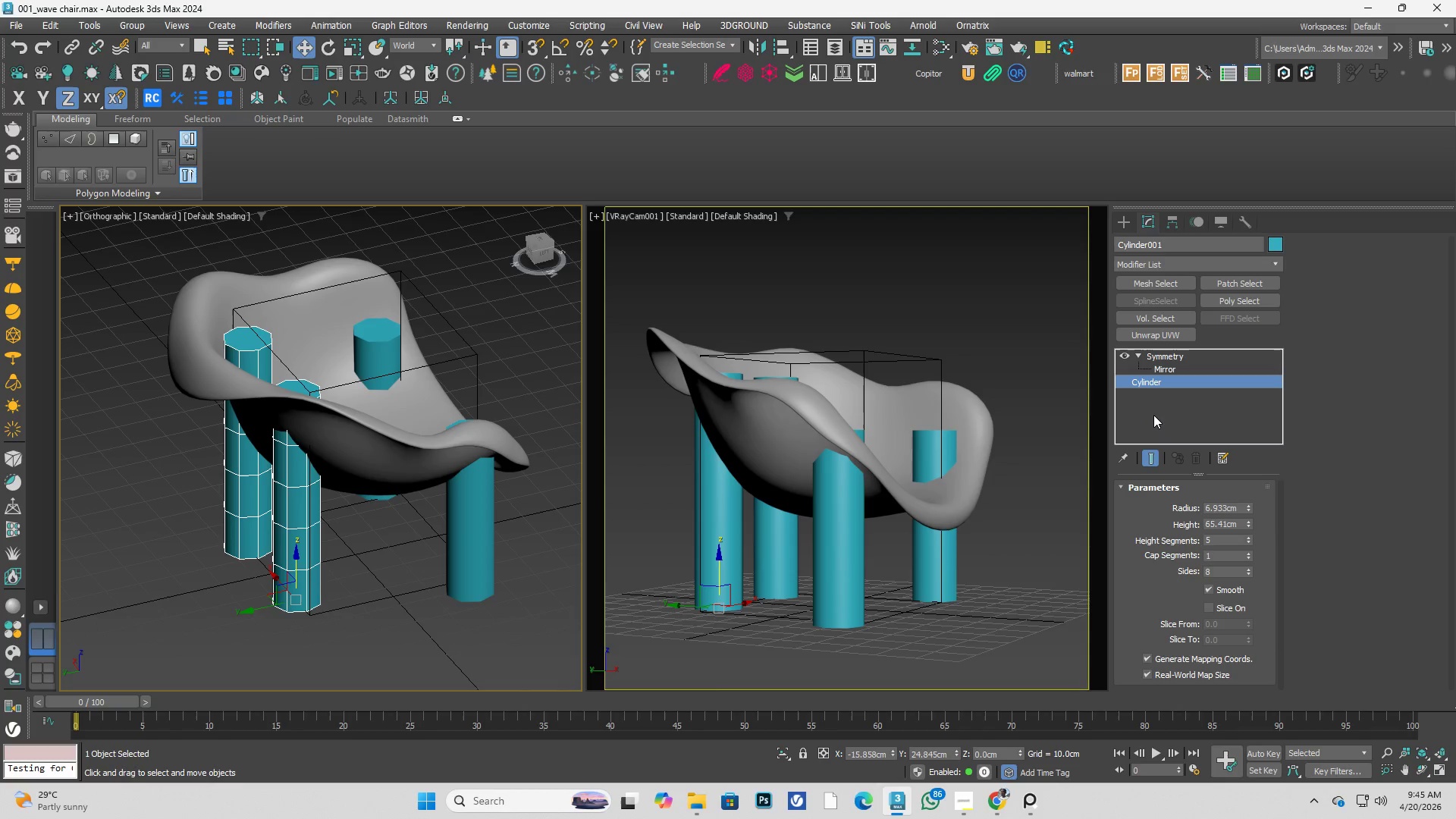 
key(NumpadDecimal)
 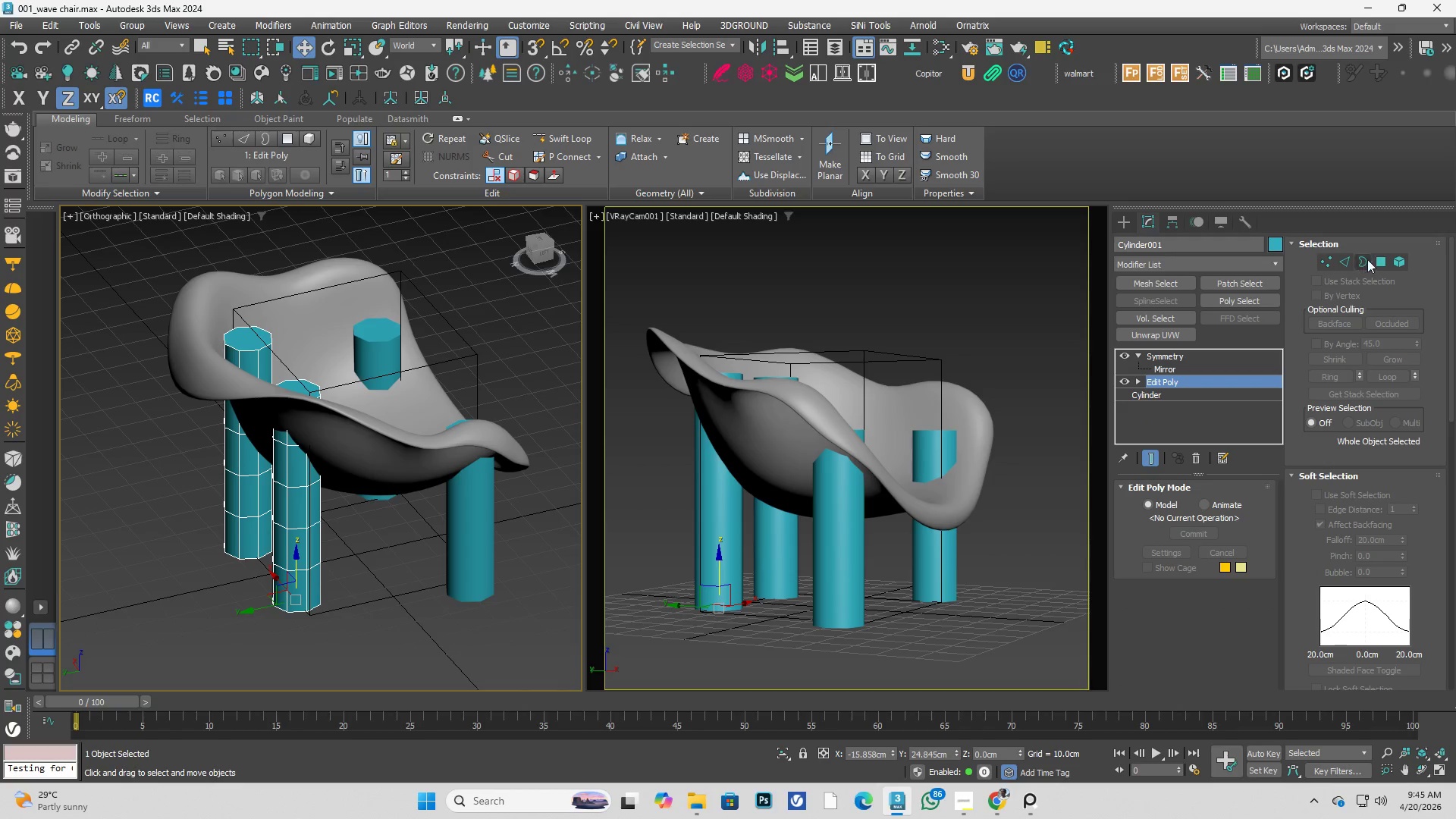 
left_click([1385, 259])
 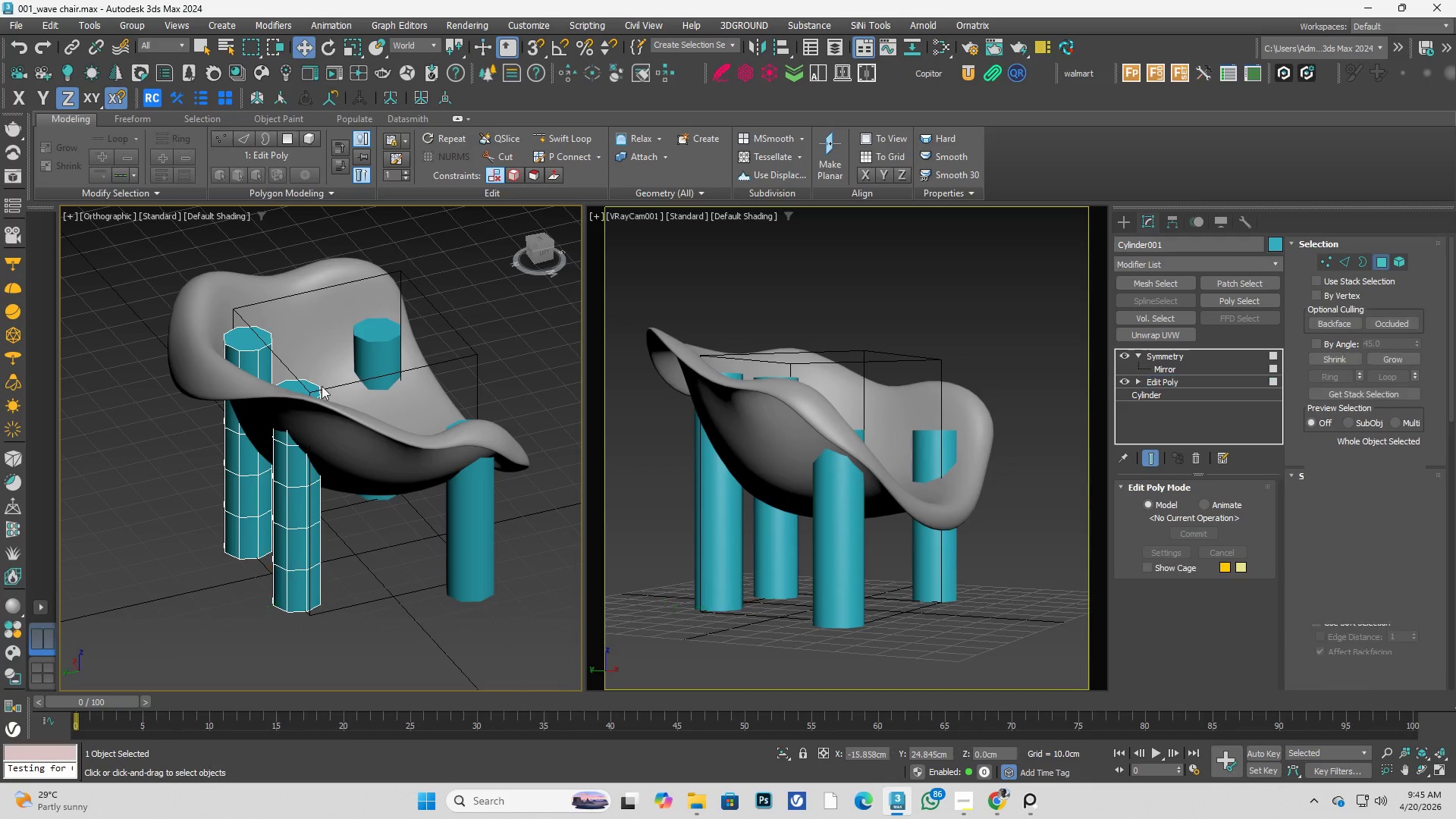 
hold_key(key=AltLeft, duration=0.31)
 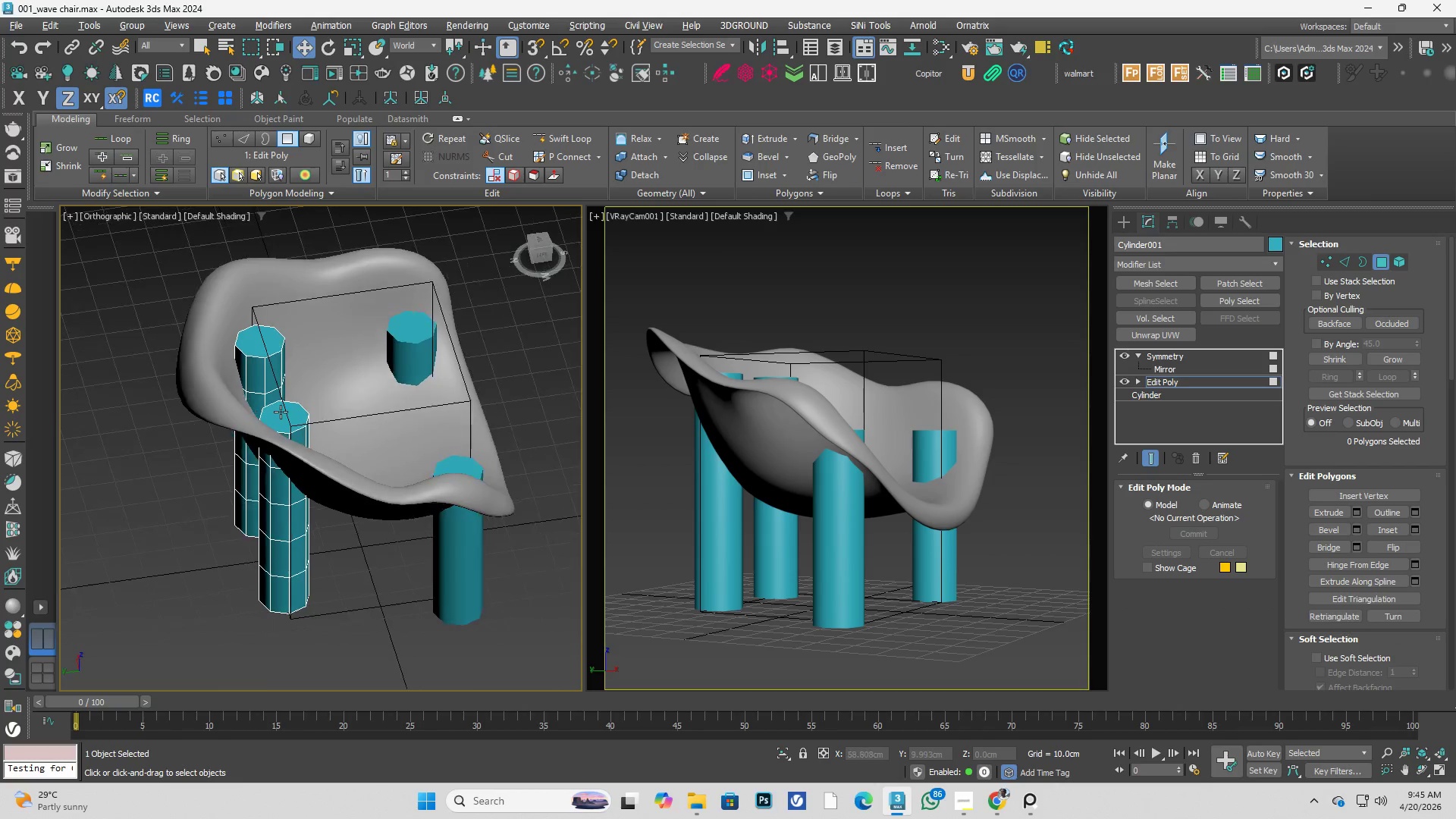 
left_click([282, 411])
 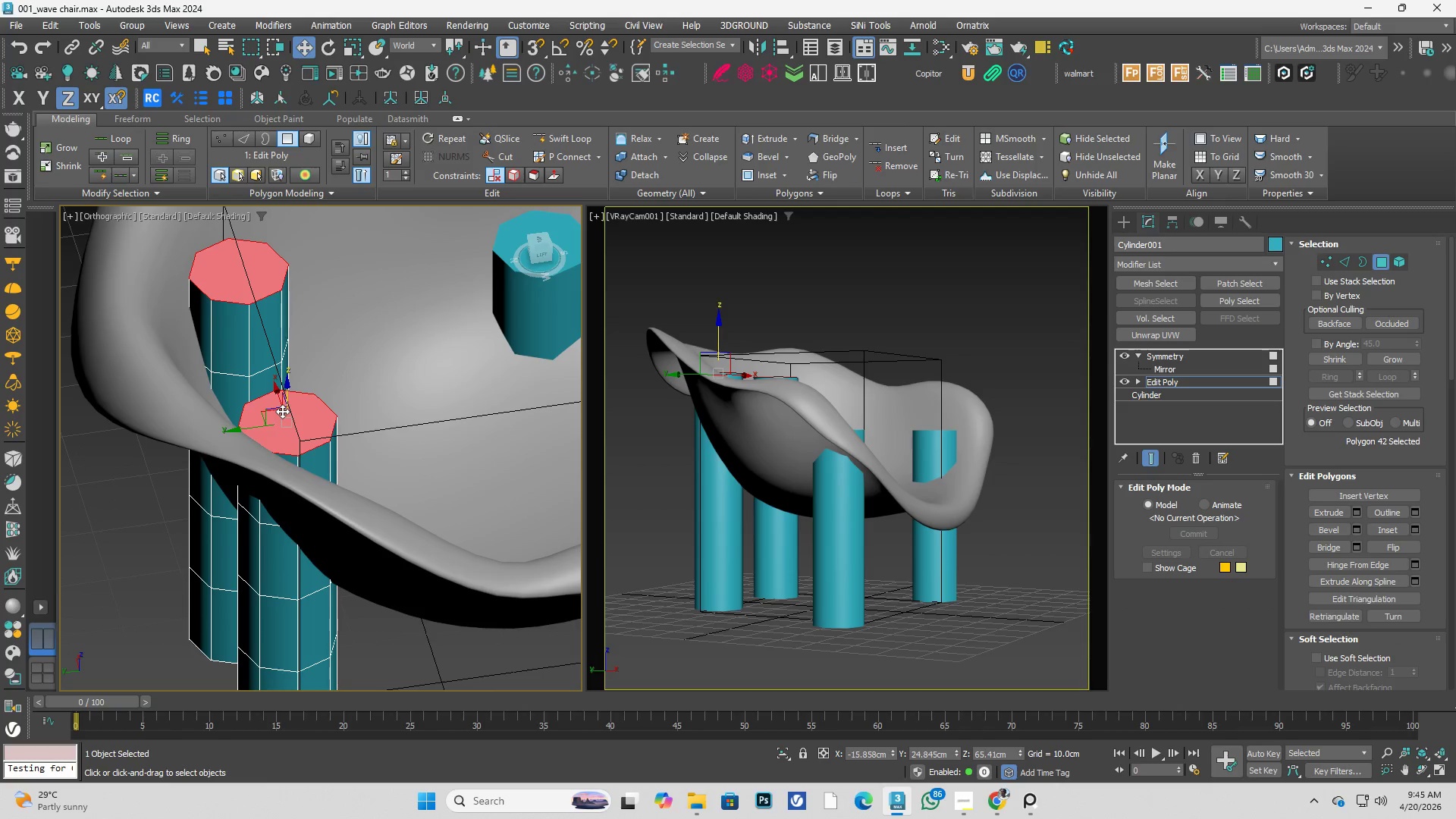 
scroll: coordinate [282, 411], scroll_direction: up, amount: 2.0
 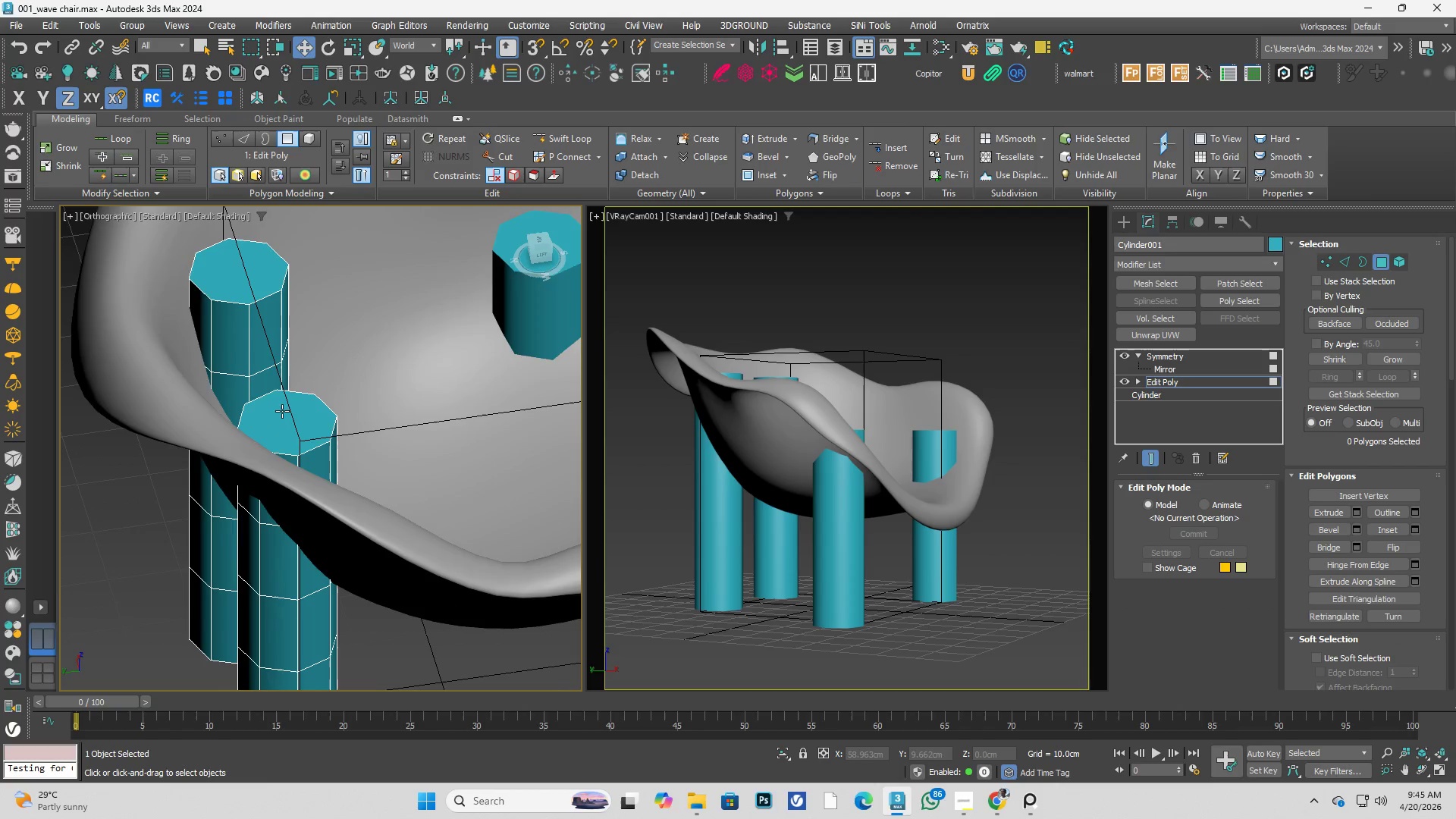 
key(Delete)
 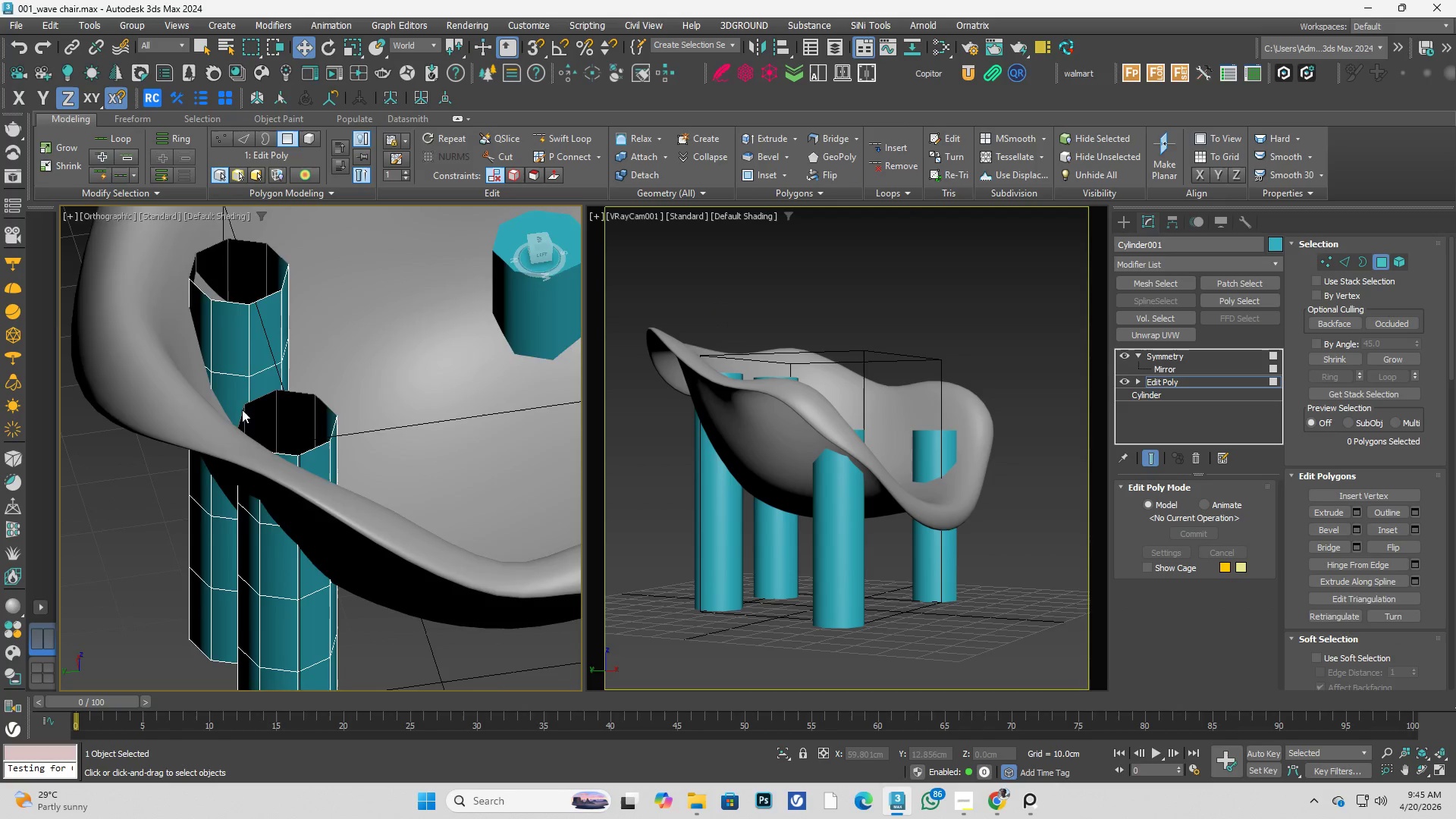 
key(Alt+AltLeft)
 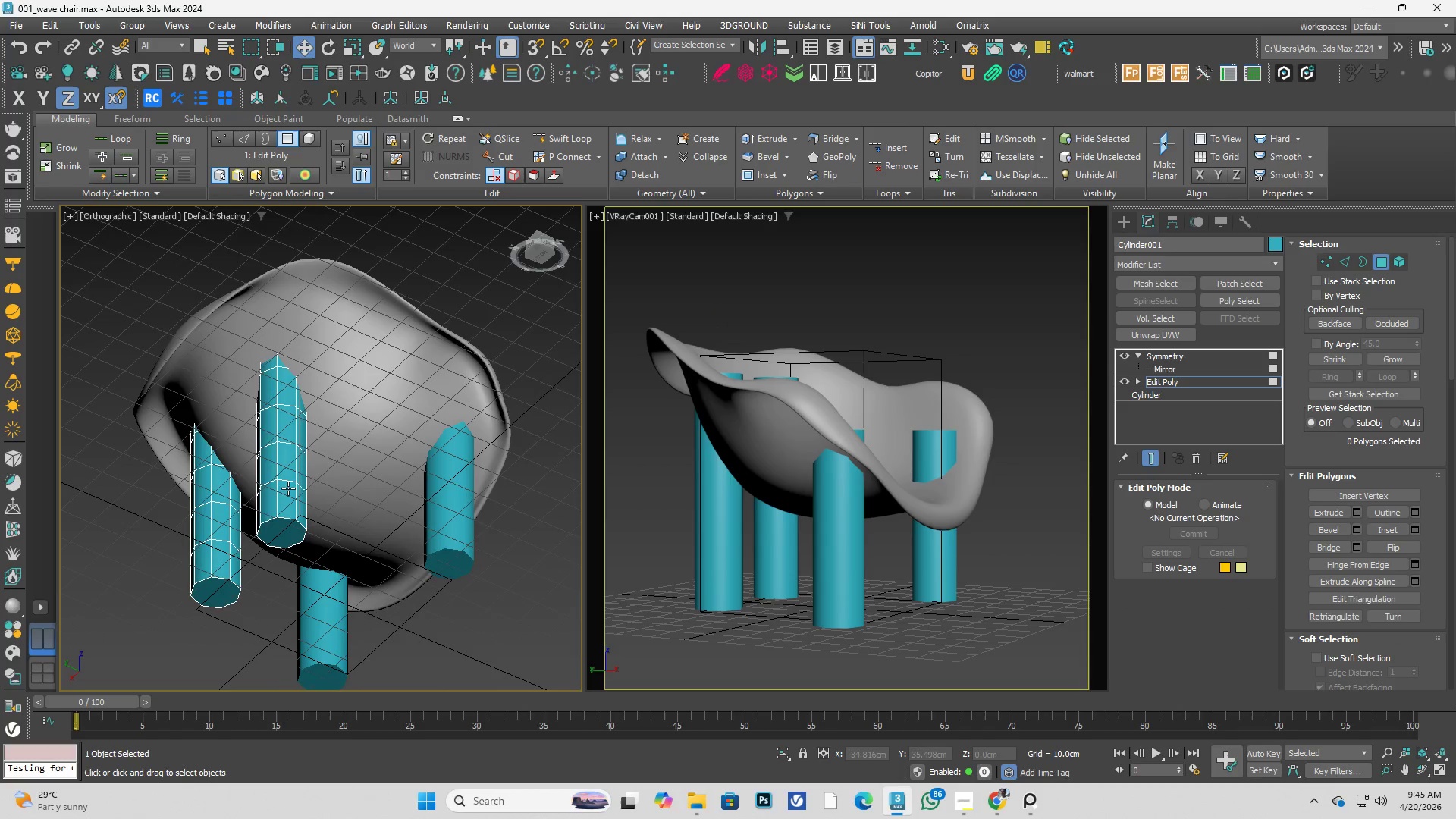 
scroll: coordinate [234, 410], scroll_direction: down, amount: 2.0
 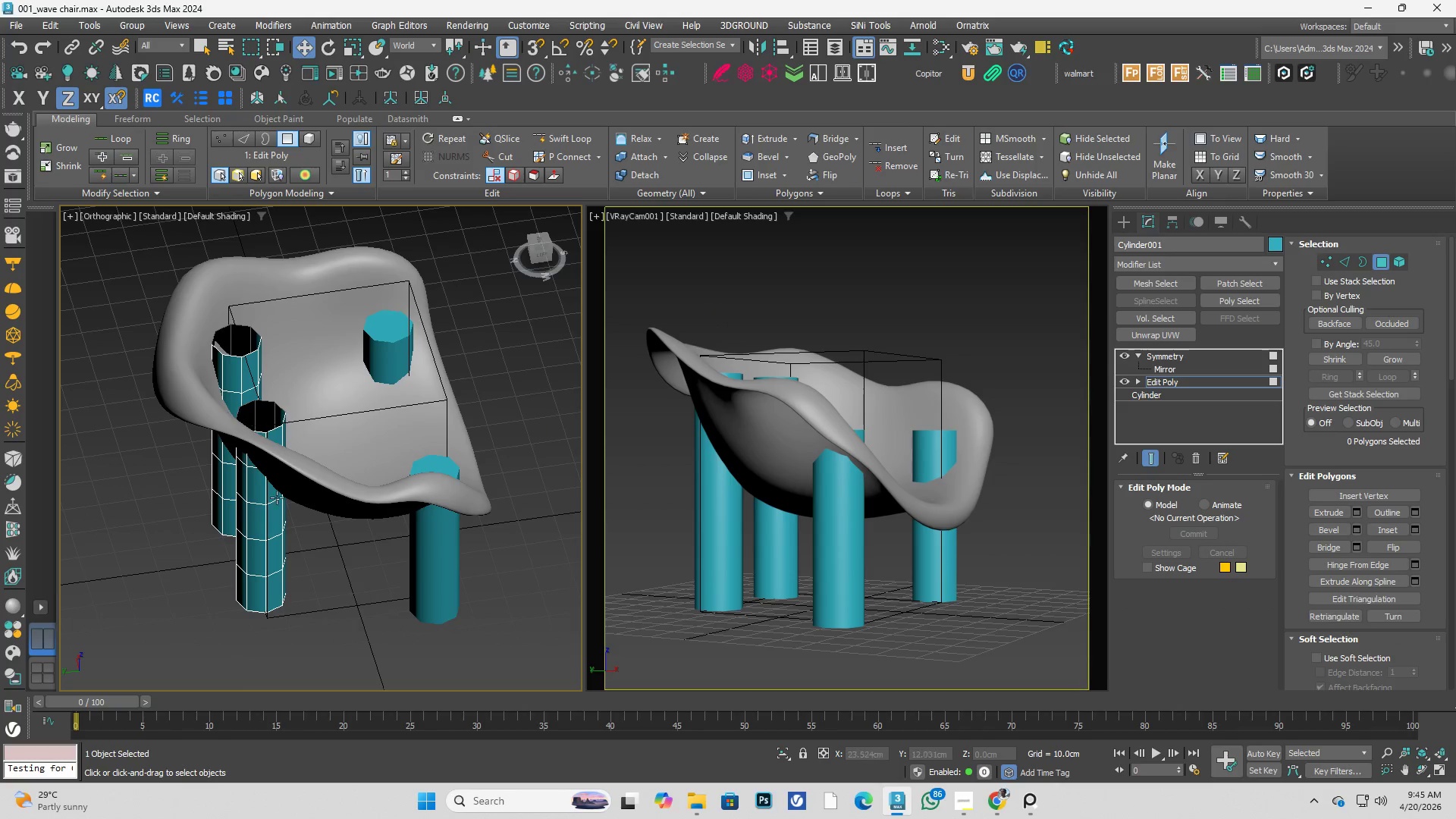 
left_click([289, 534])
 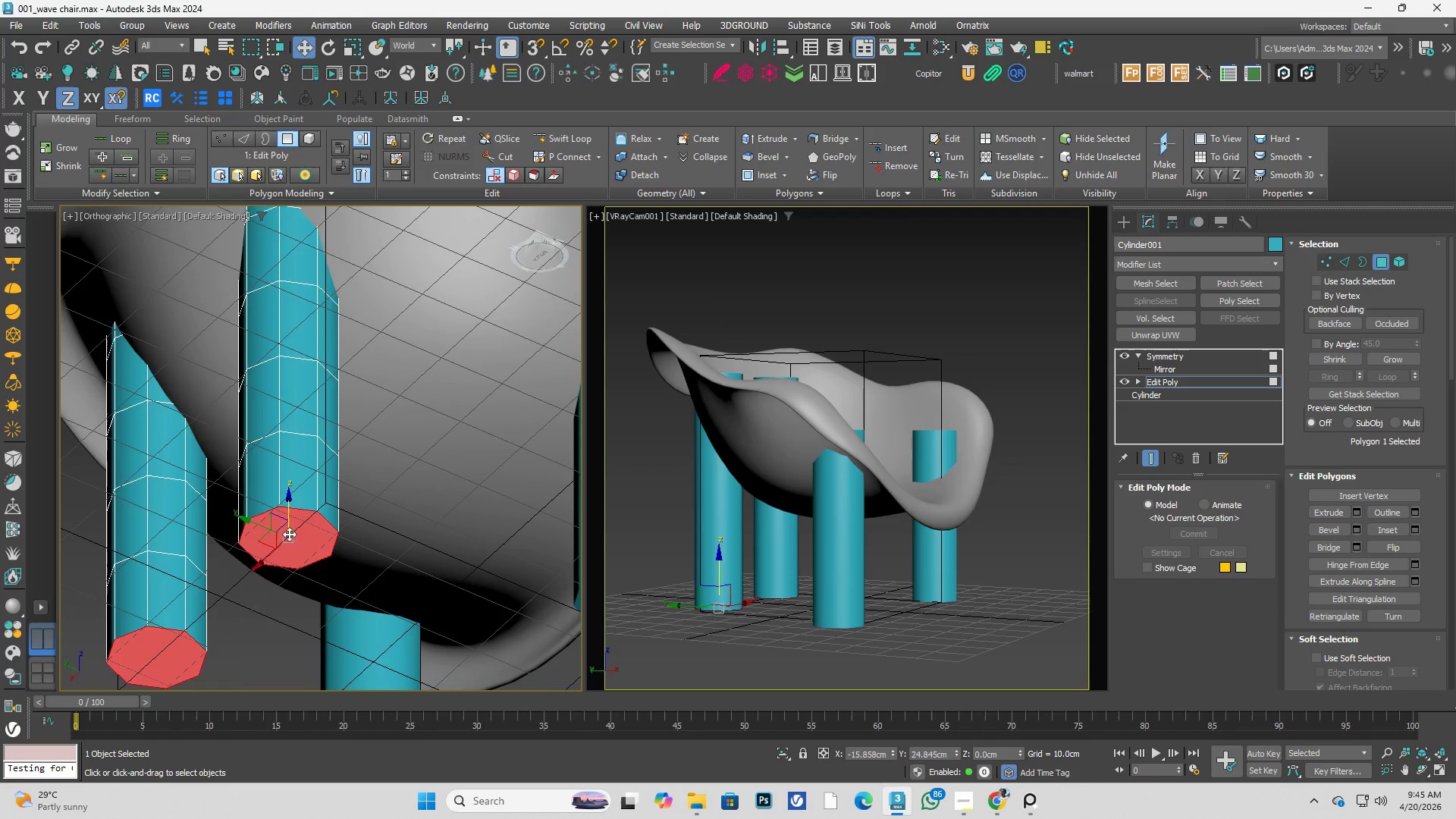 
hold_key(key=AltLeft, duration=0.38)
 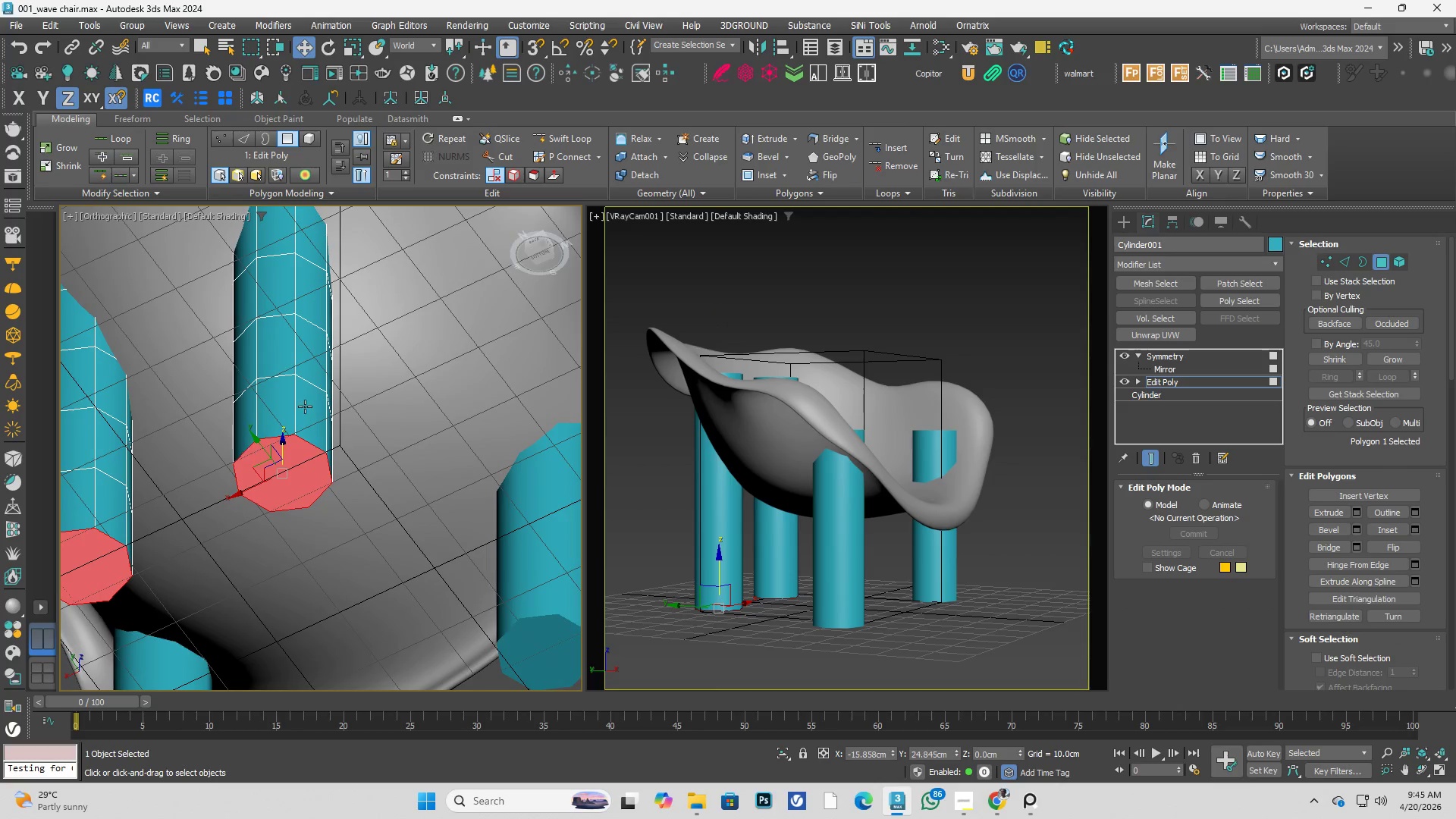 
scroll: coordinate [295, 436], scroll_direction: up, amount: 3.0
 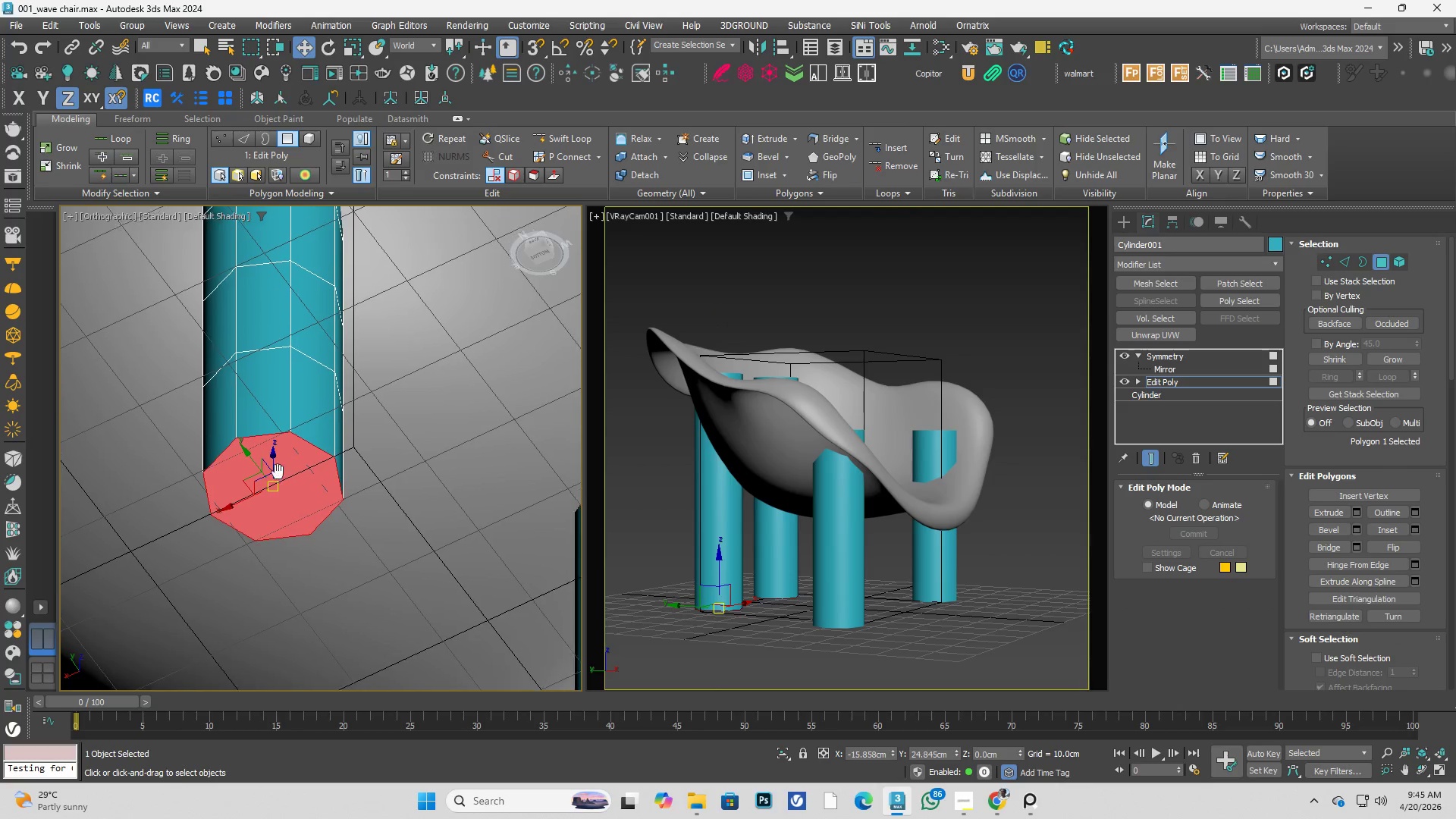 
key(1)
 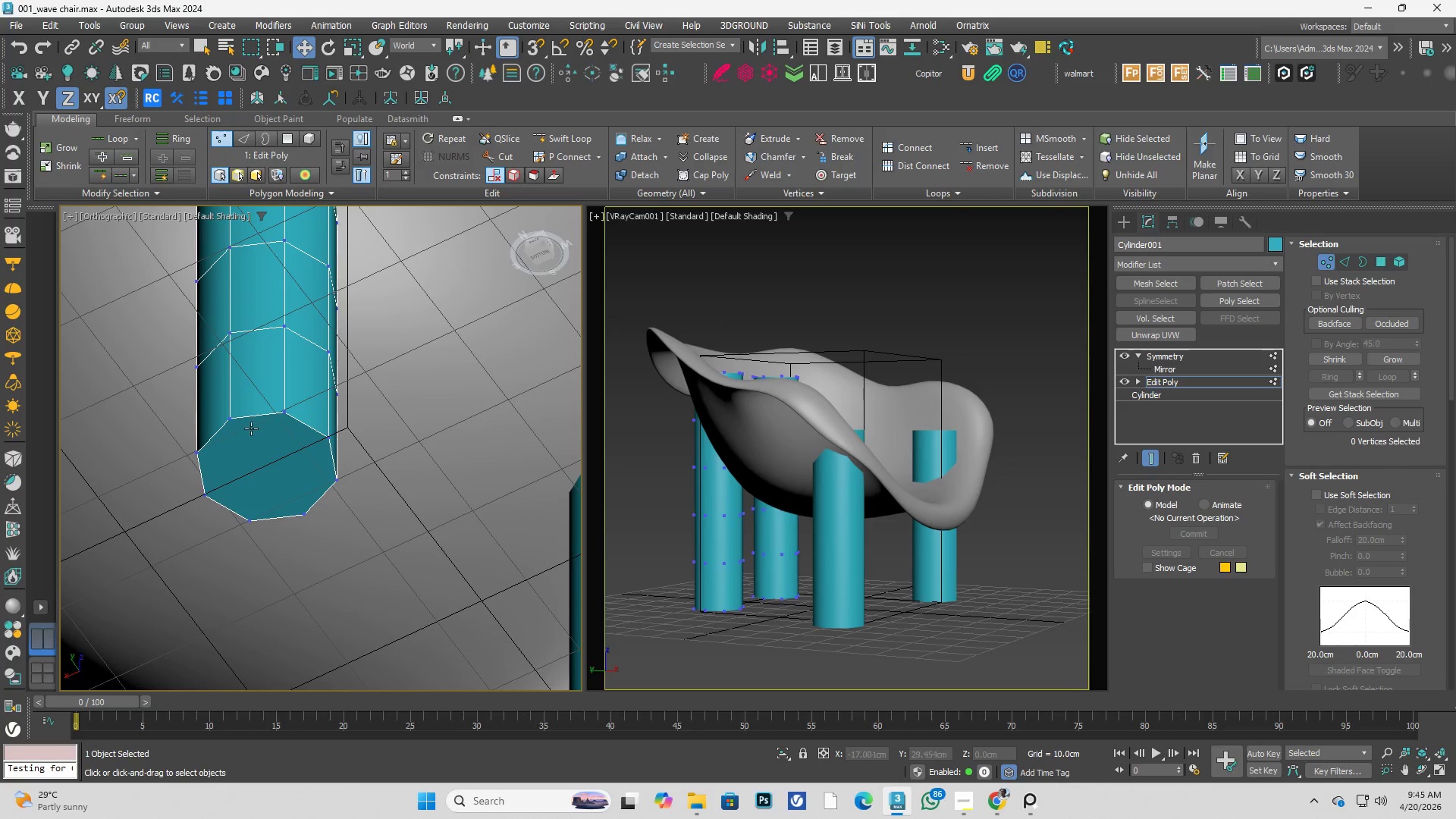 
left_click([237, 422])
 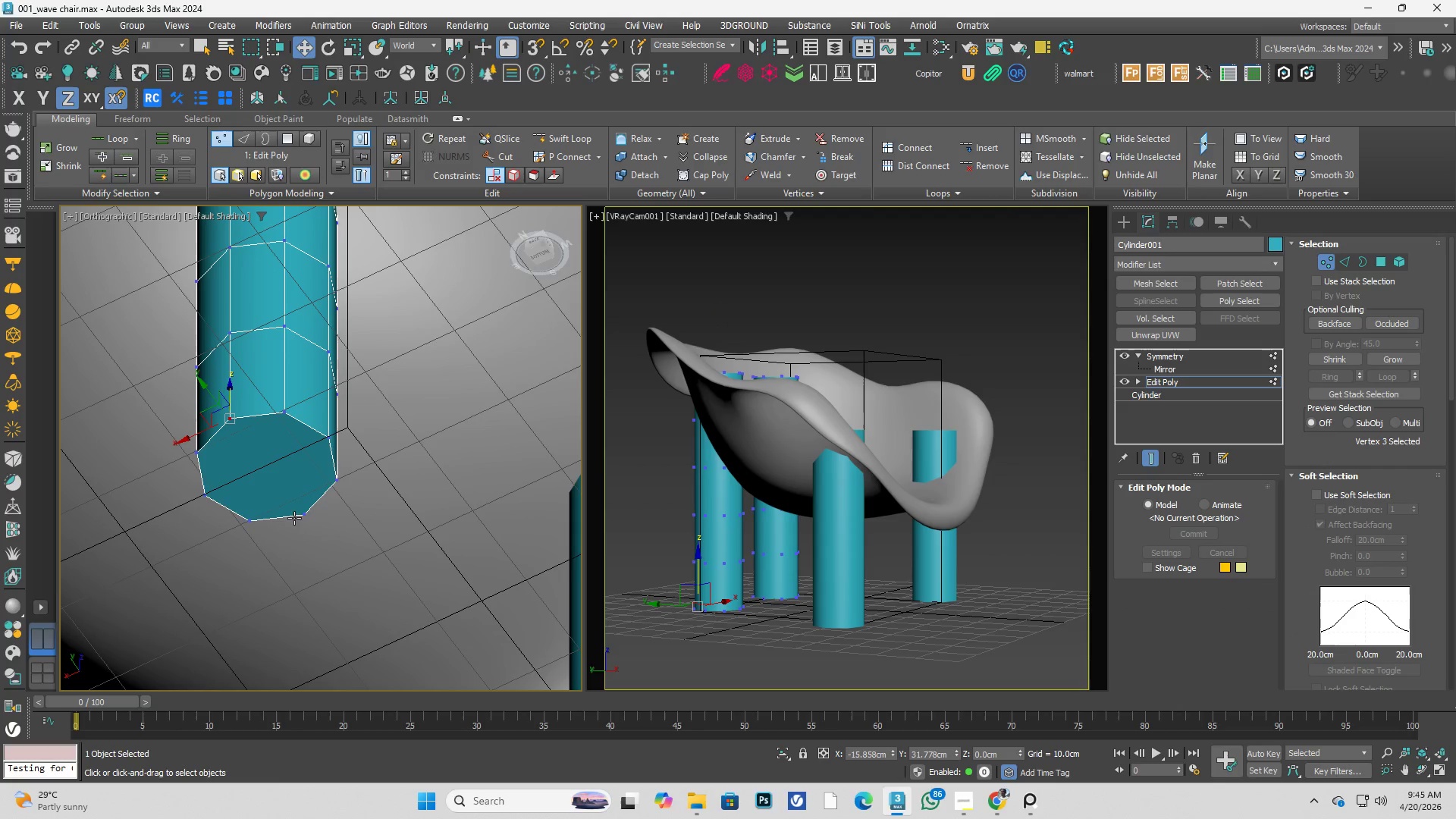 
hold_key(key=ControlLeft, duration=0.47)
left_click([305, 515])
 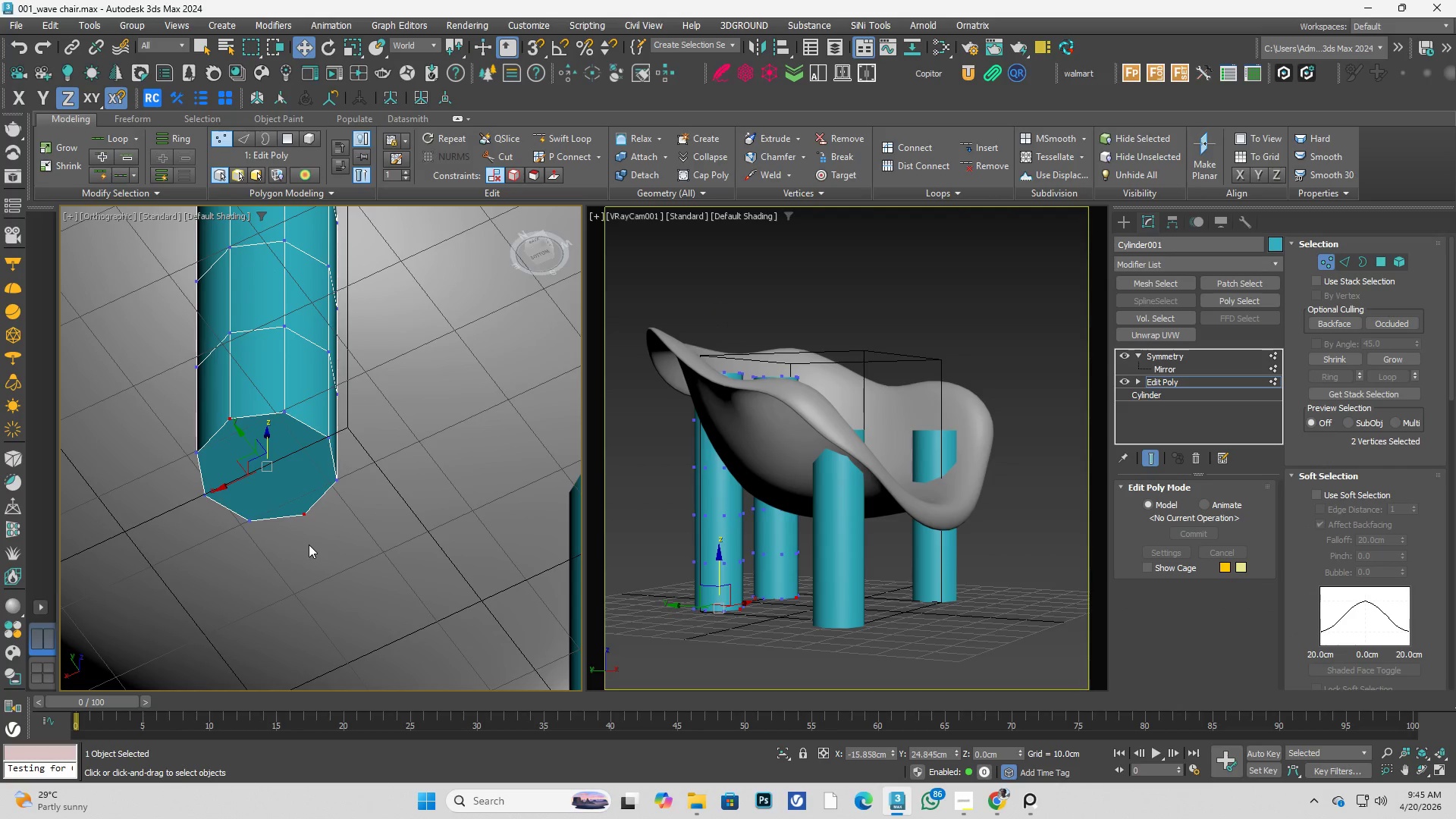 
key(Control+Shift+E)
 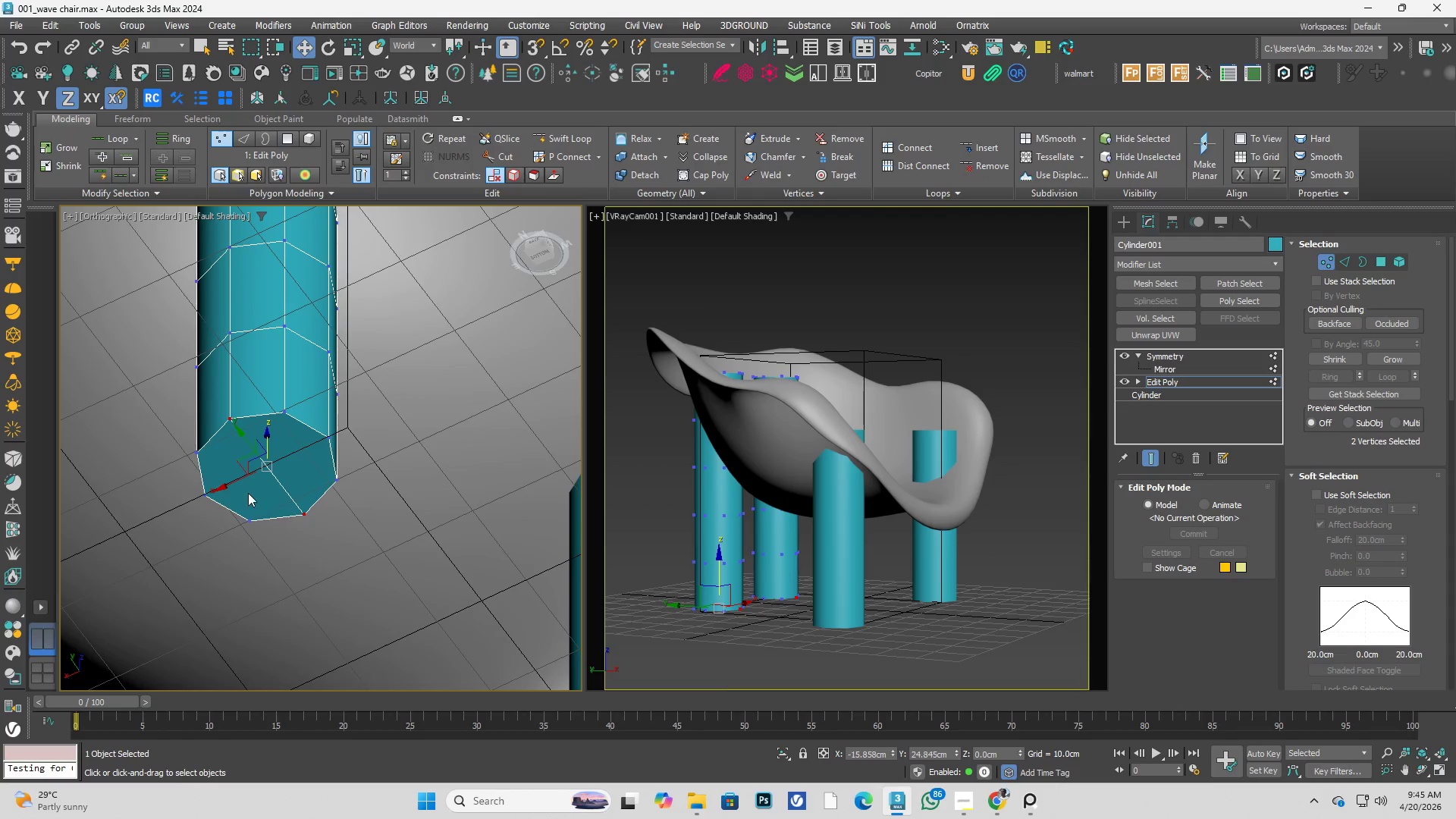 
hold_key(key=AltLeft, duration=0.31)
 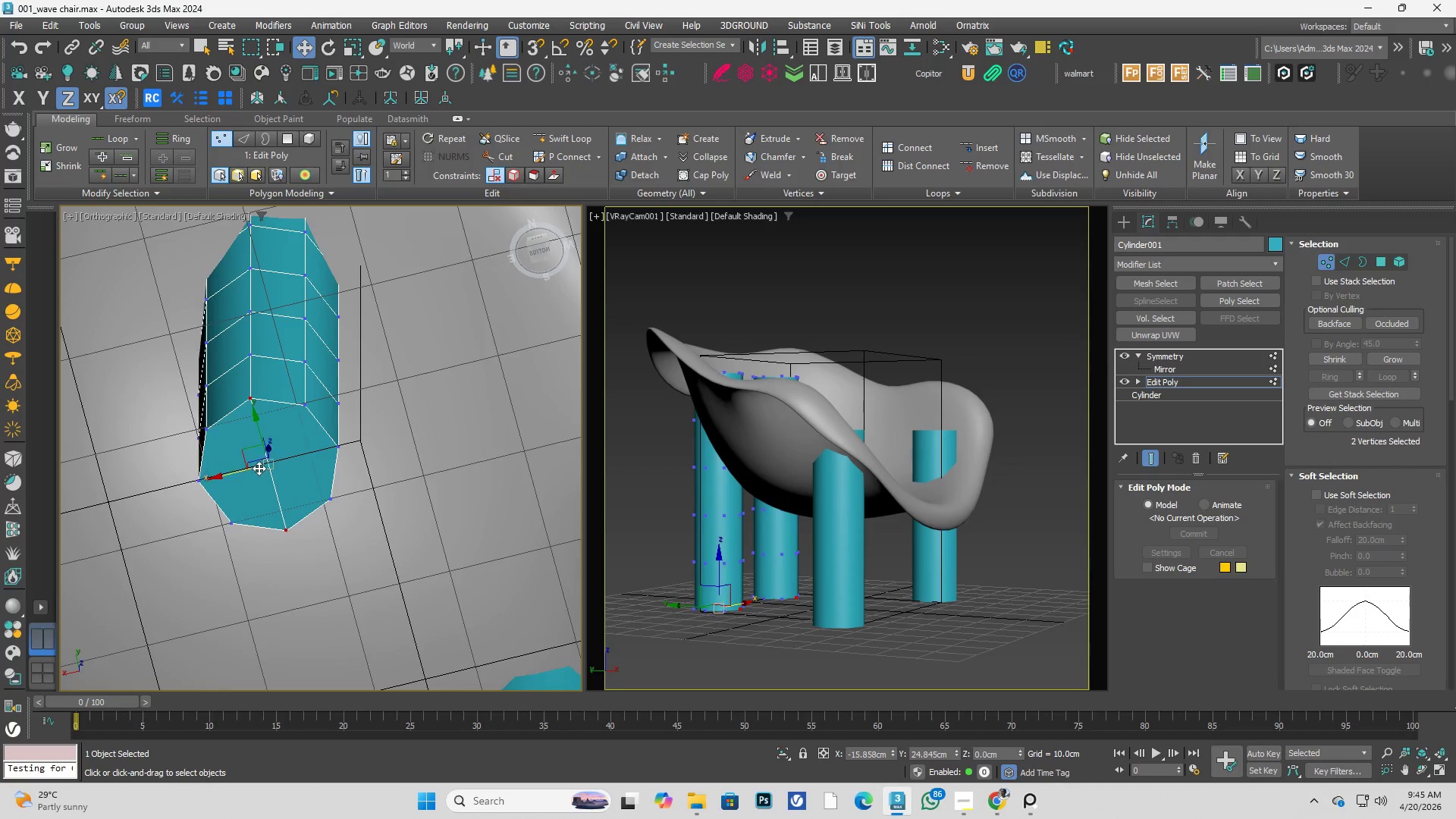 
key(Alt+AltLeft)
 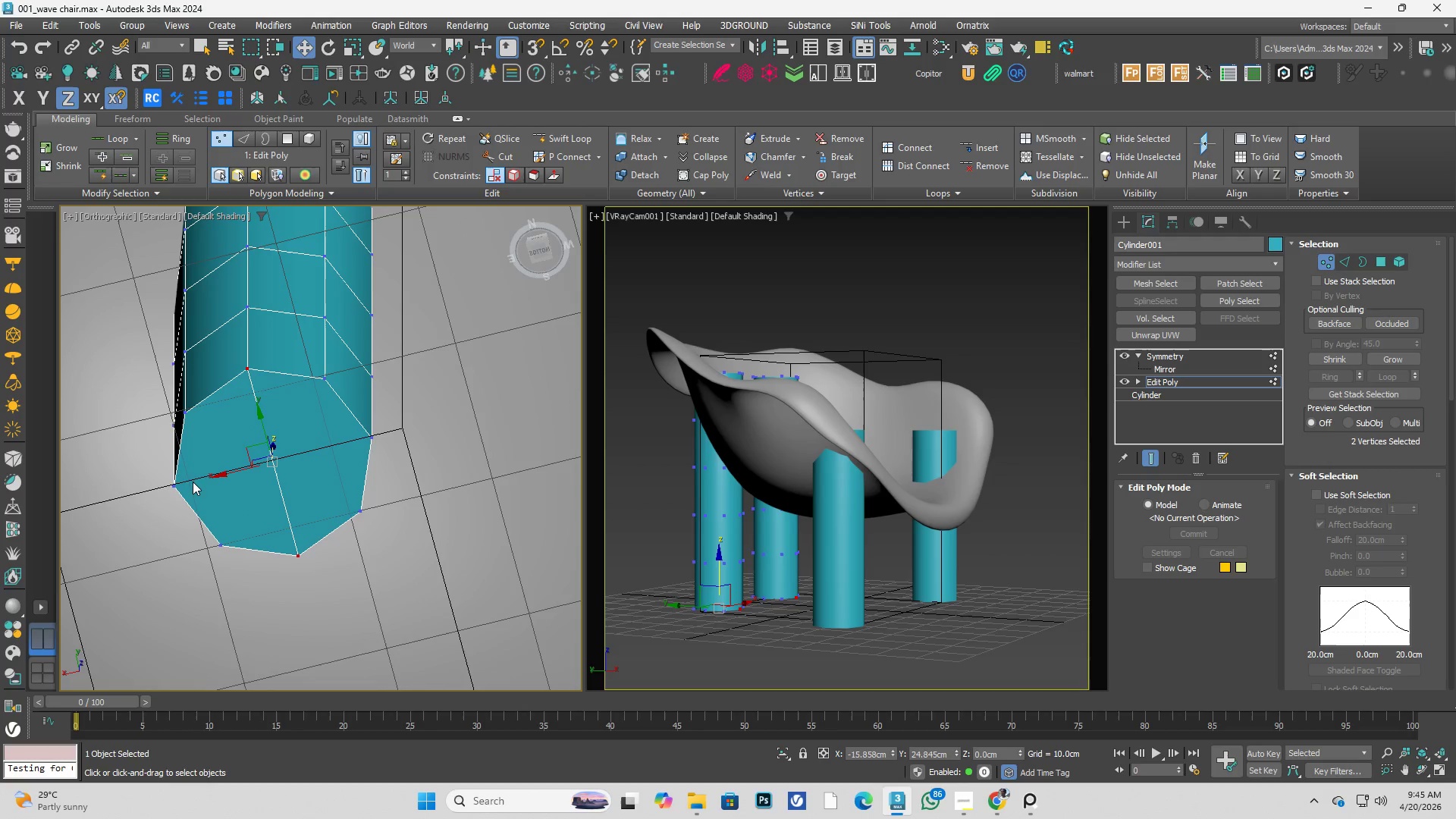 
scroll: coordinate [258, 469], scroll_direction: up, amount: 1.0
 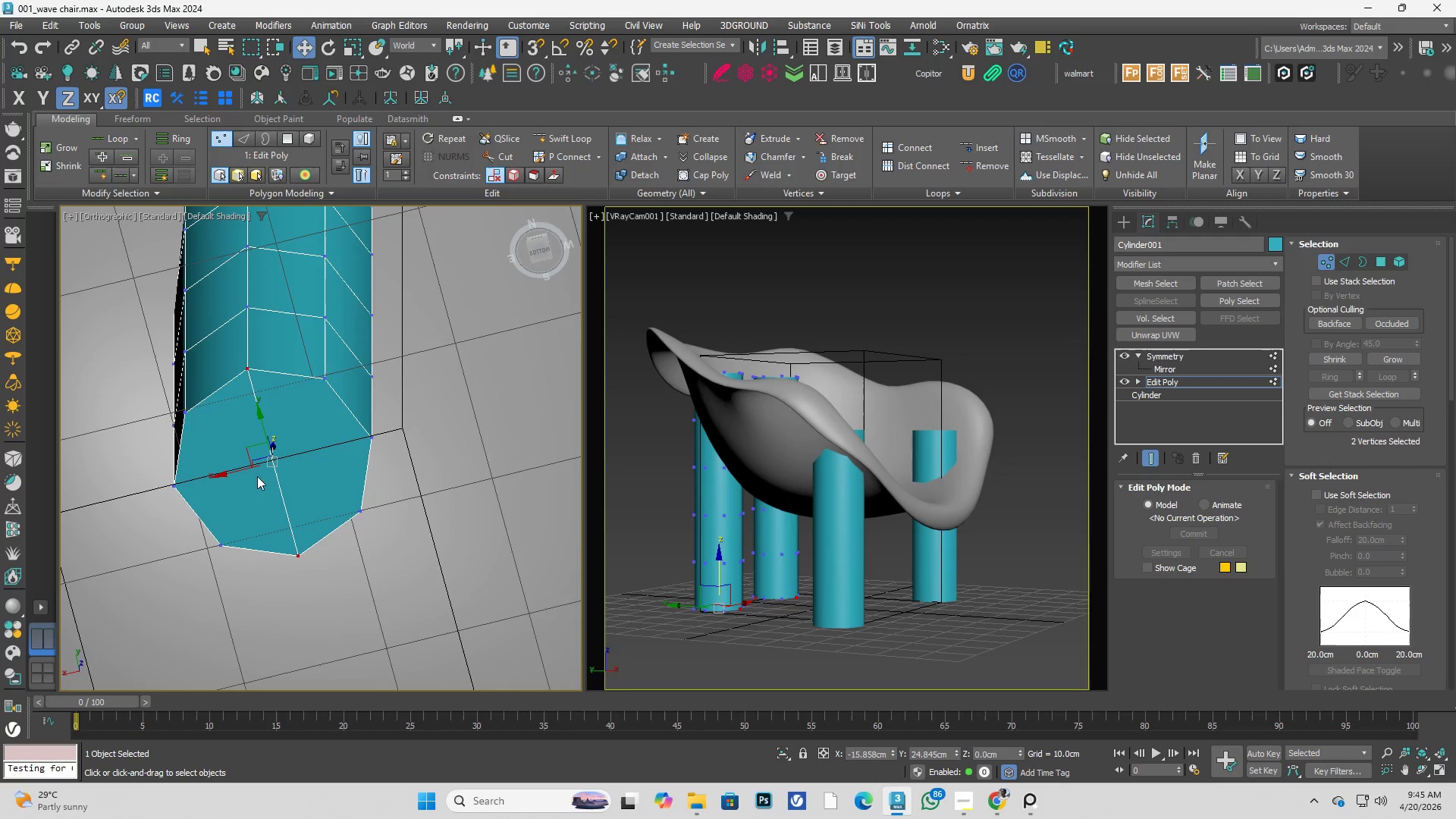 
key(Alt+AltLeft)
 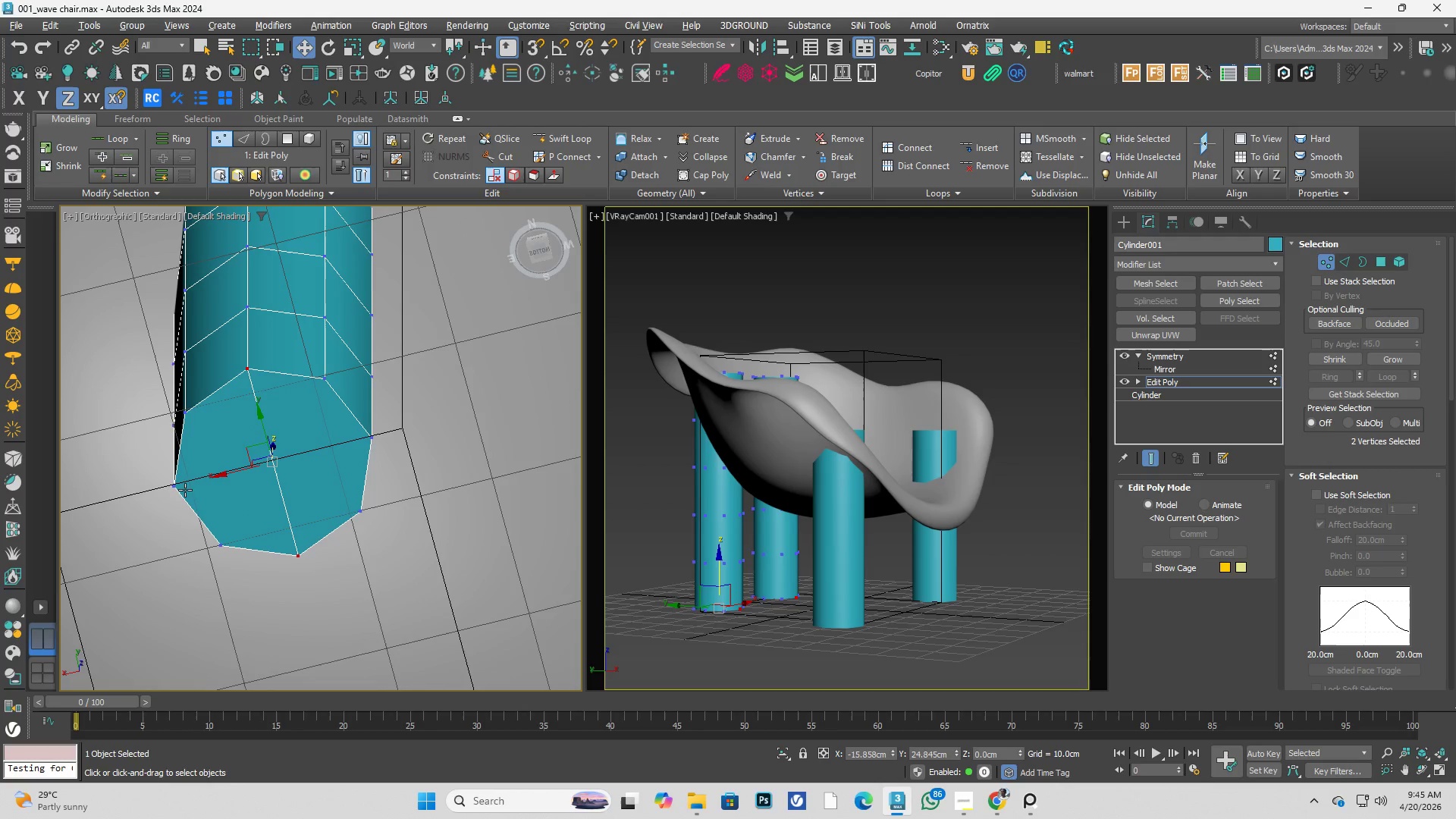 
key(Alt+C)
 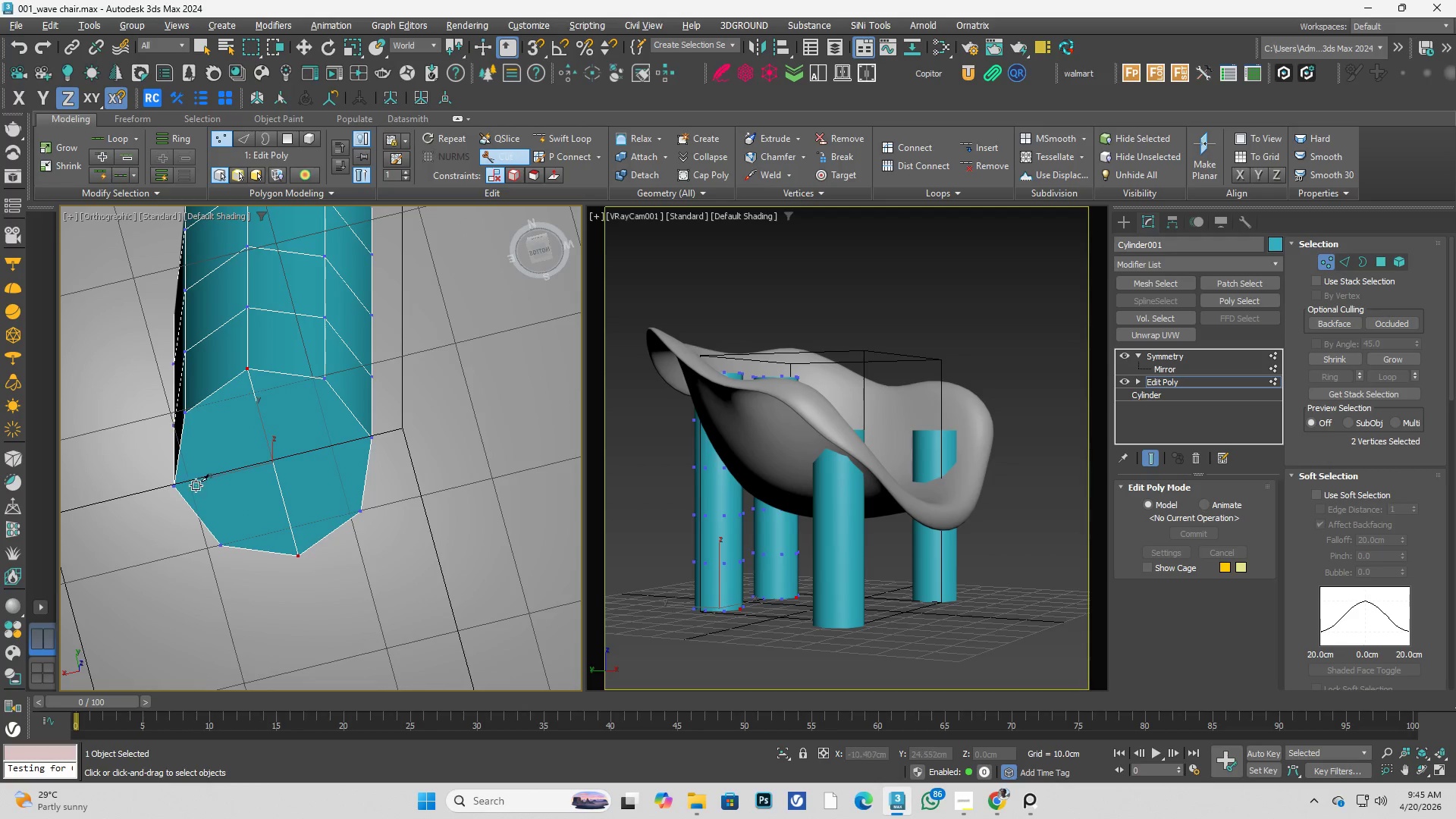 
left_click([180, 485])
 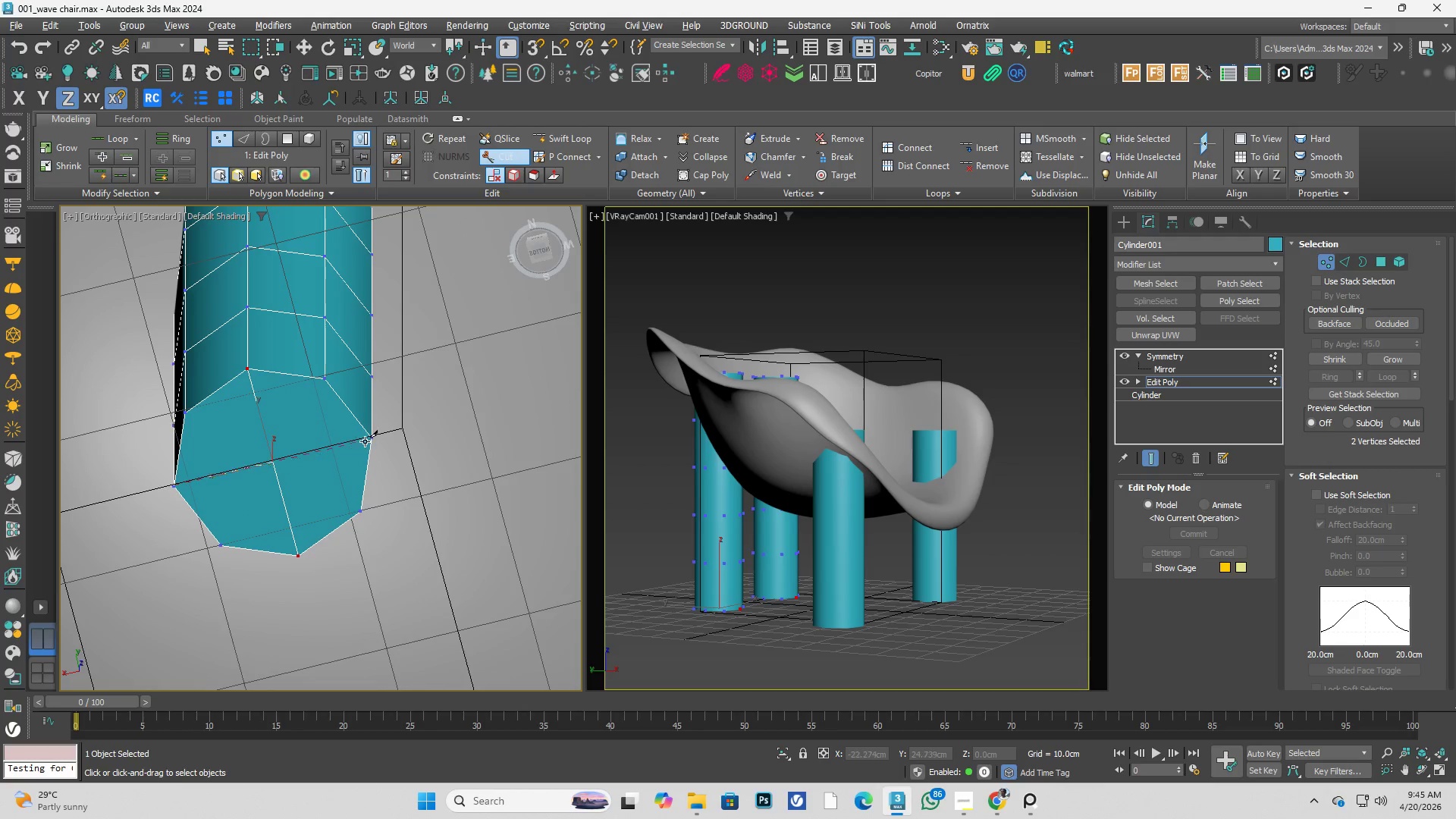 
left_click([371, 441])
 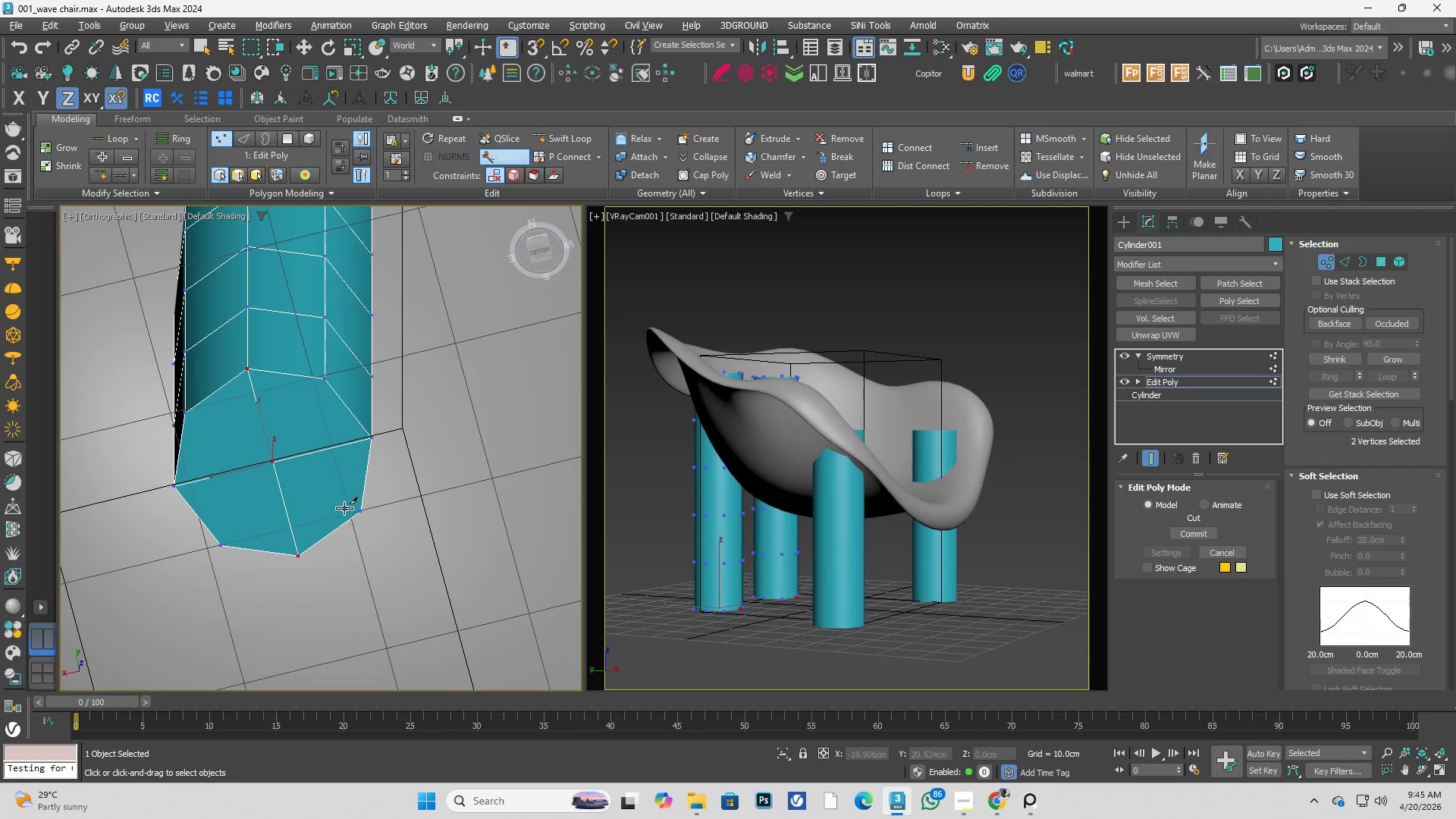 
hold_key(key=AltLeft, duration=0.33)
 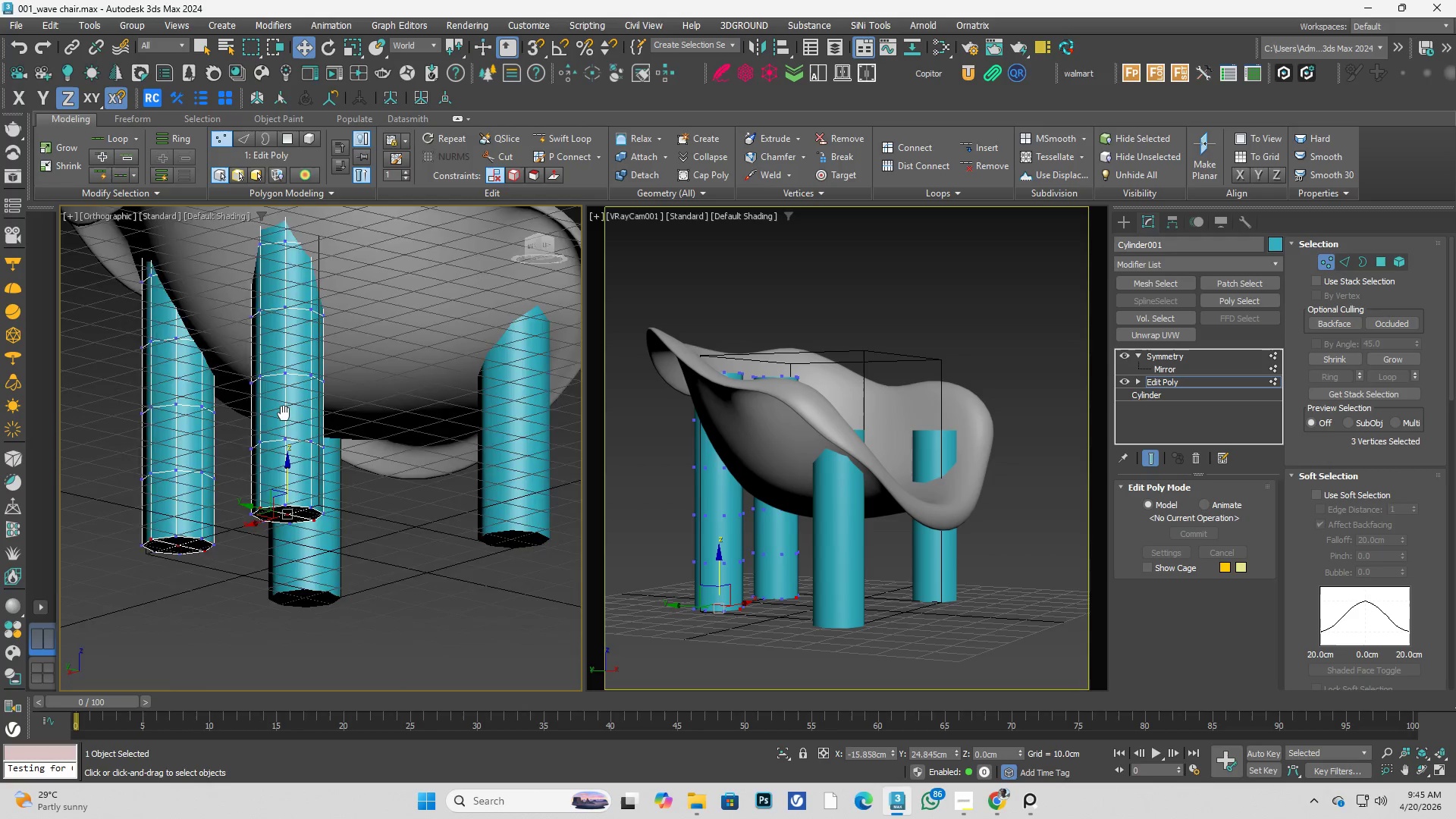 
scroll: coordinate [313, 488], scroll_direction: down, amount: 3.0
 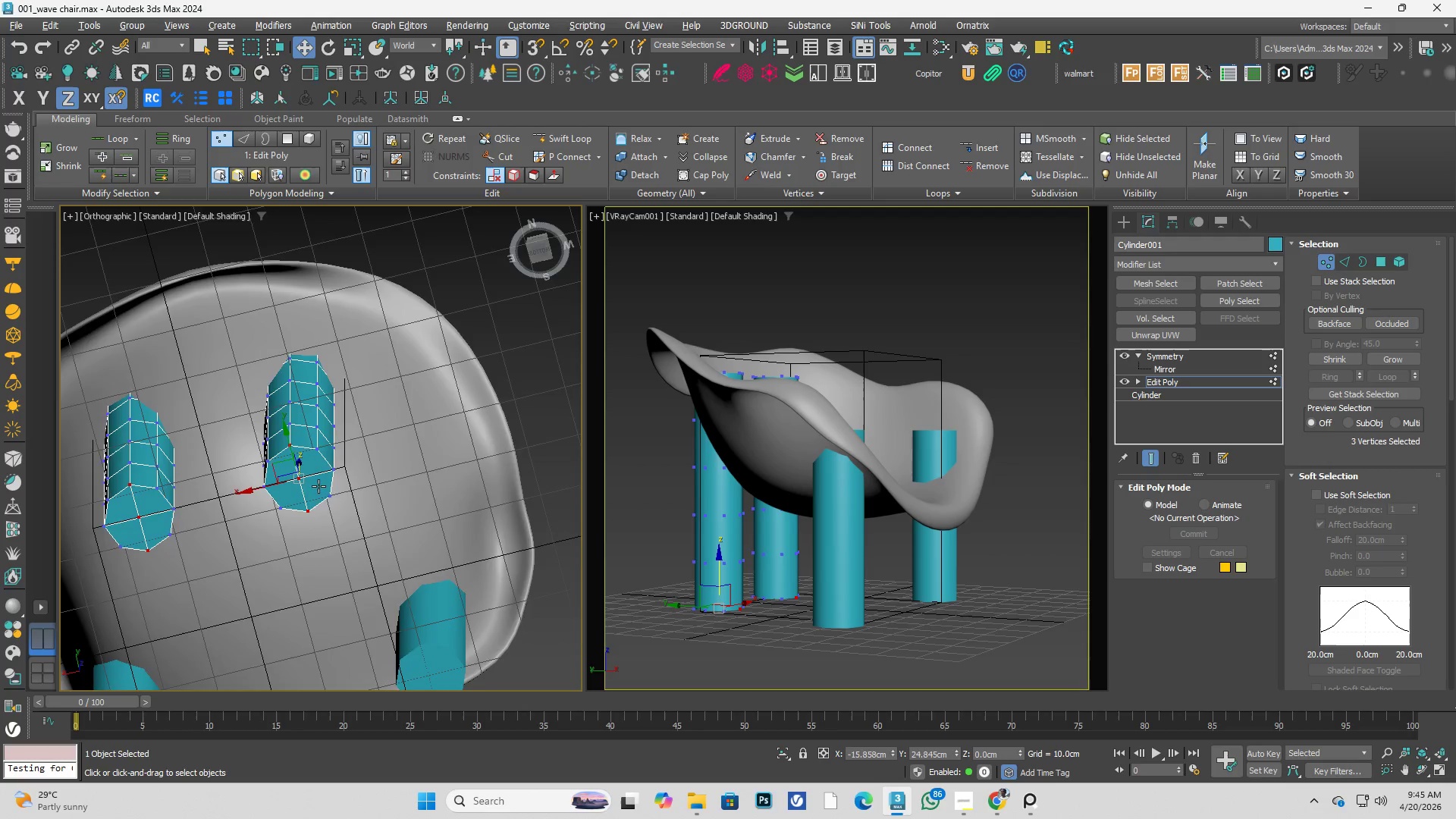 
hold_key(key=AltLeft, duration=0.34)
 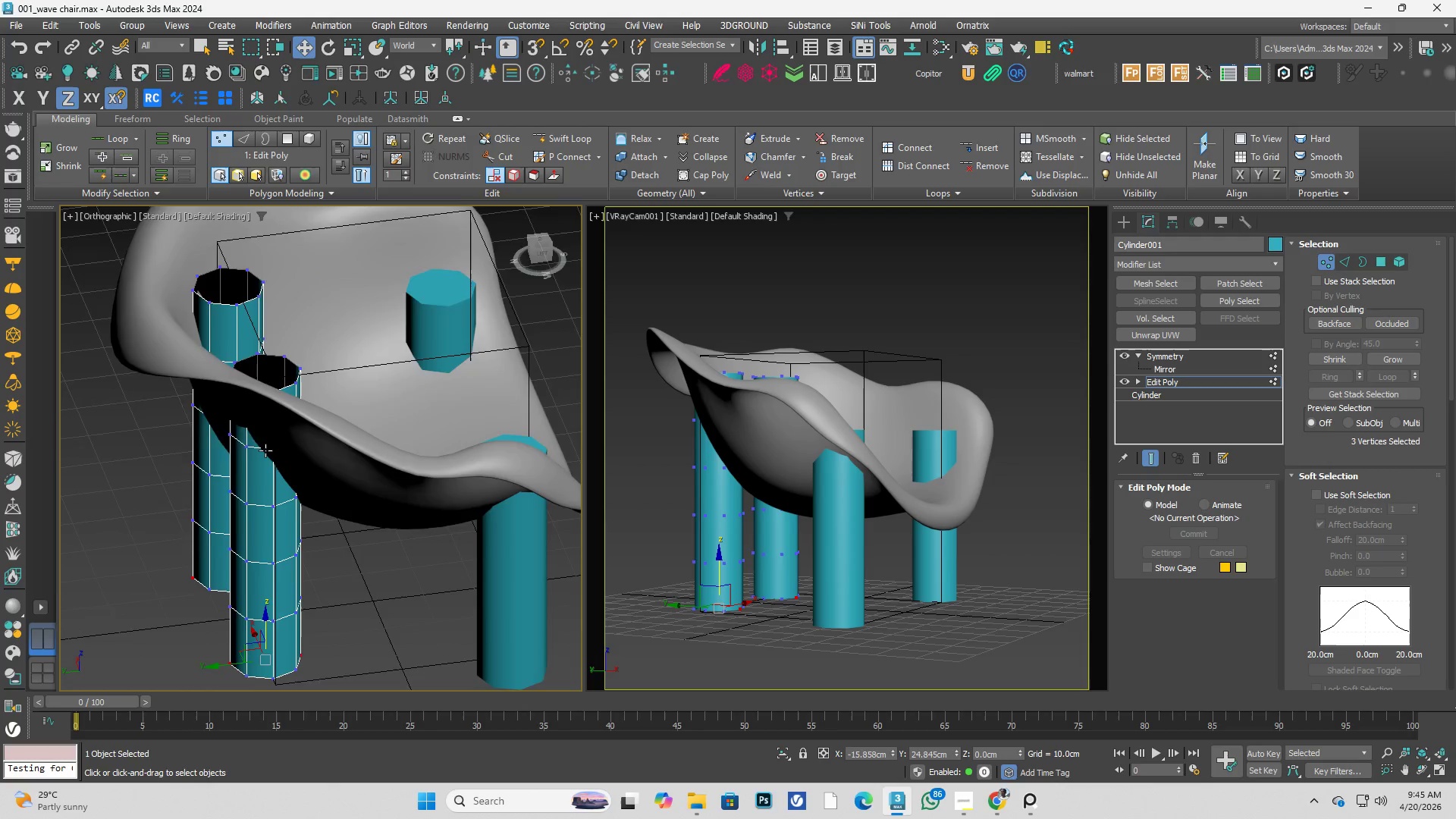 
key(Alt+AltLeft)
 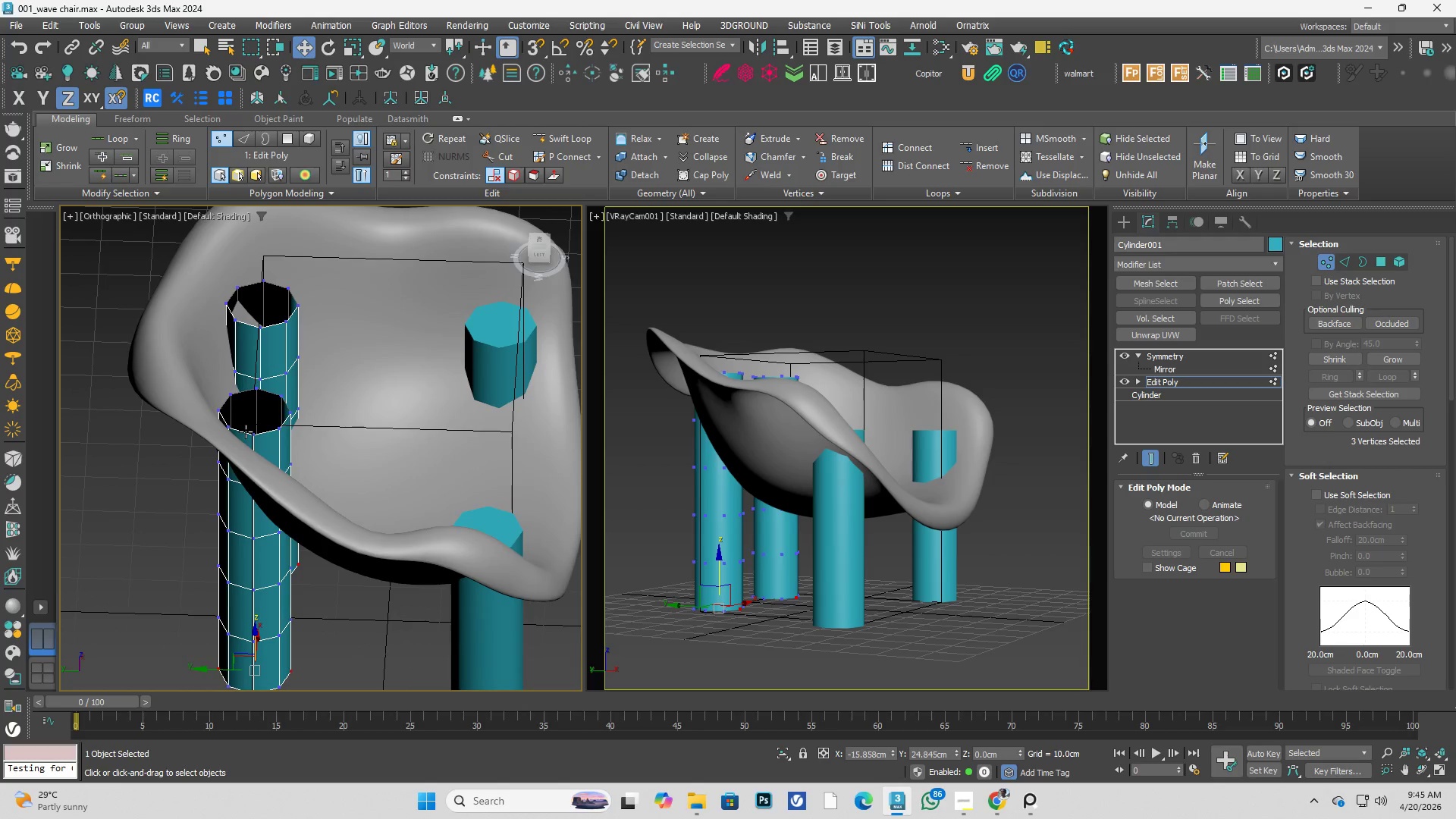 
right_click([280, 456])
 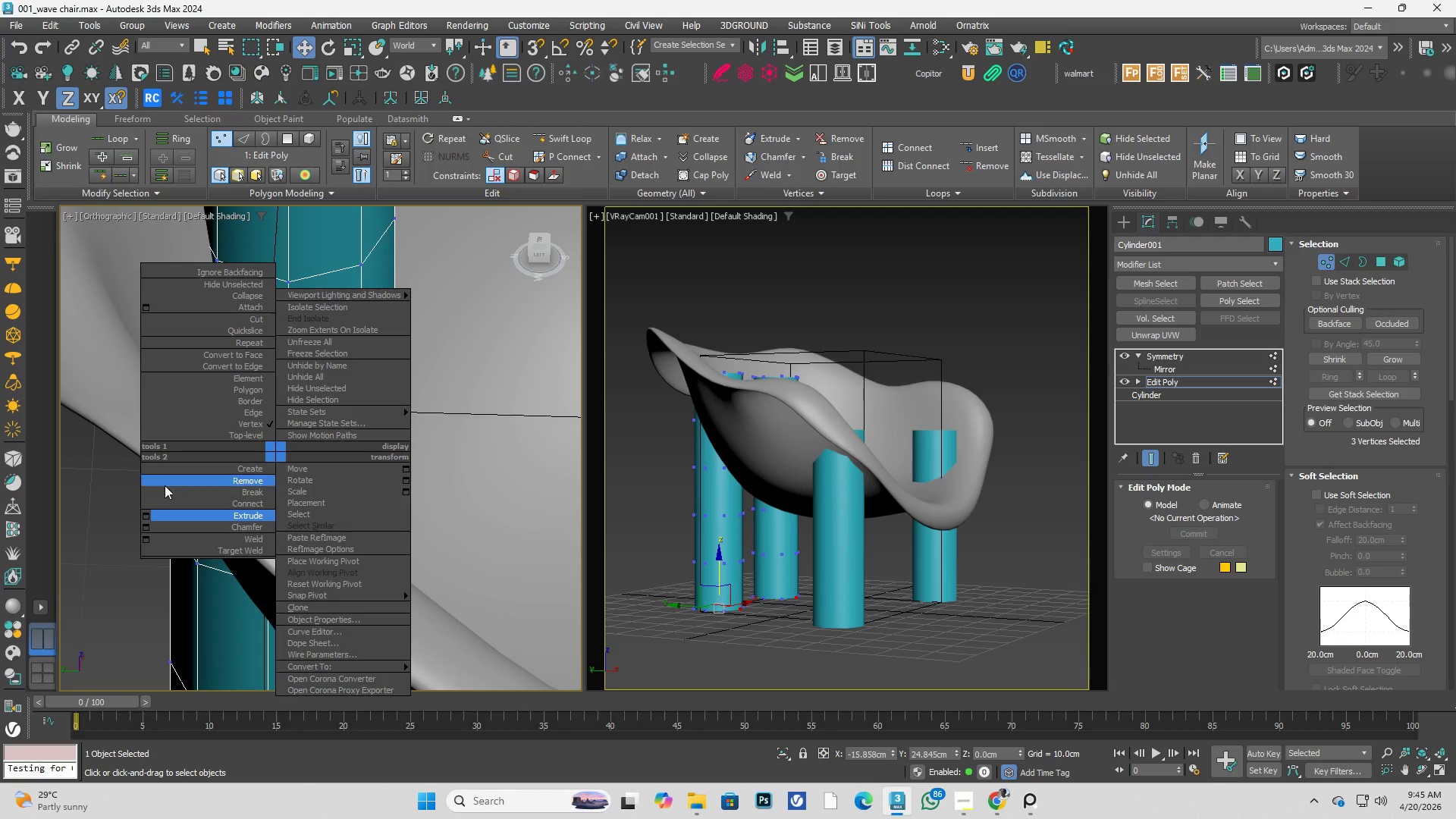 
scroll: coordinate [247, 435], scroll_direction: up, amount: 3.0
 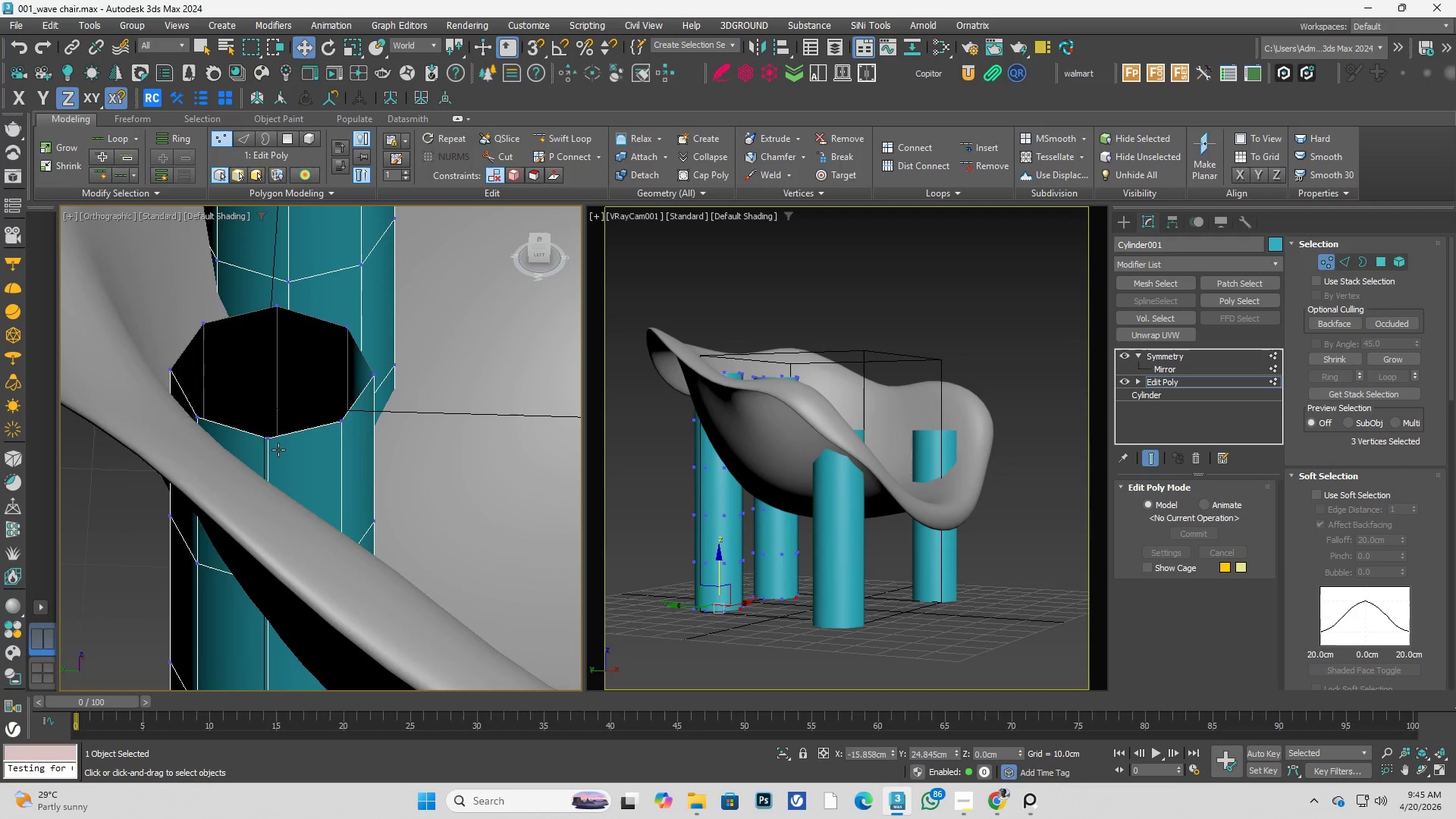 
left_click([60, 468])
 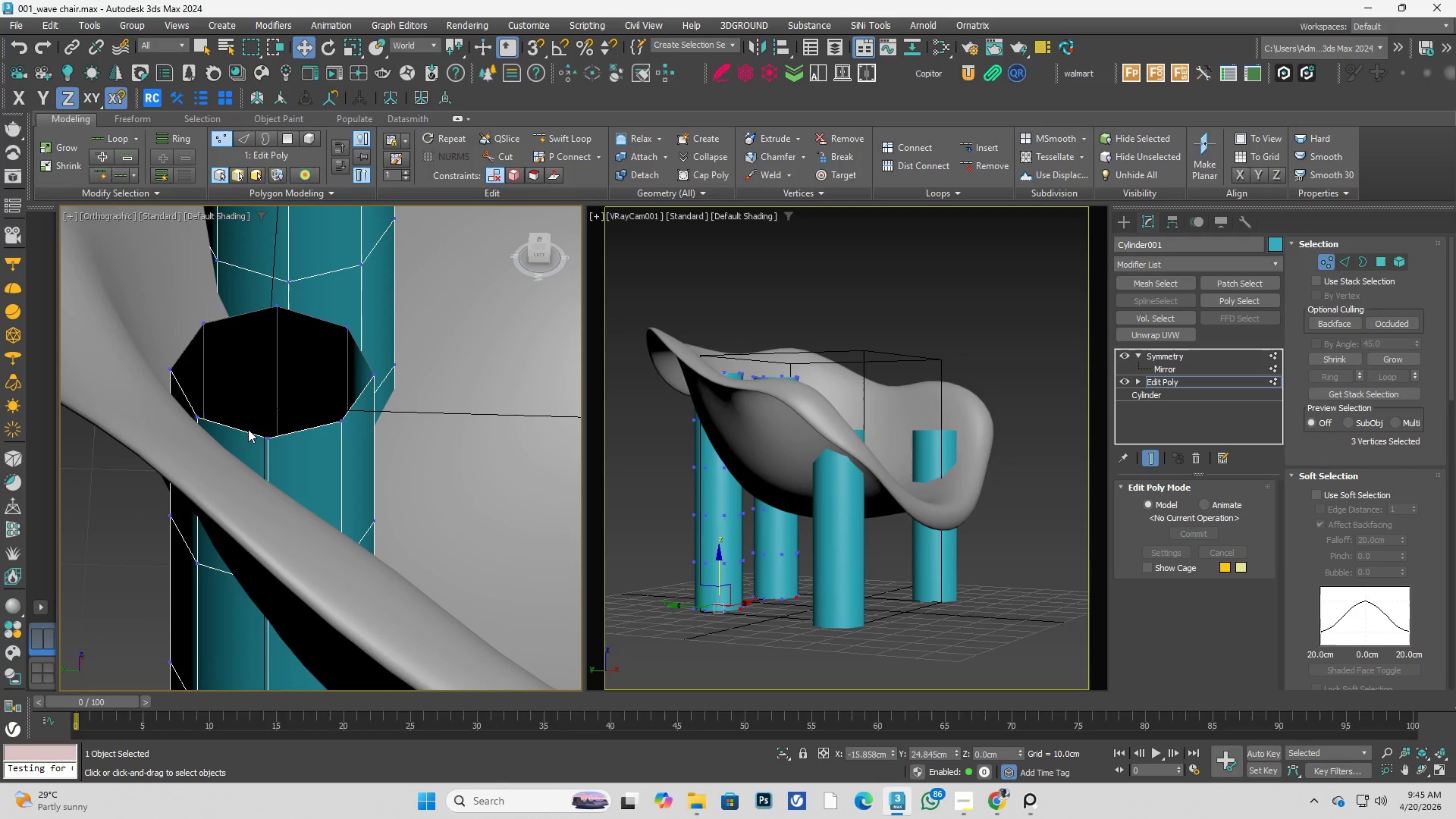 
key(3)
 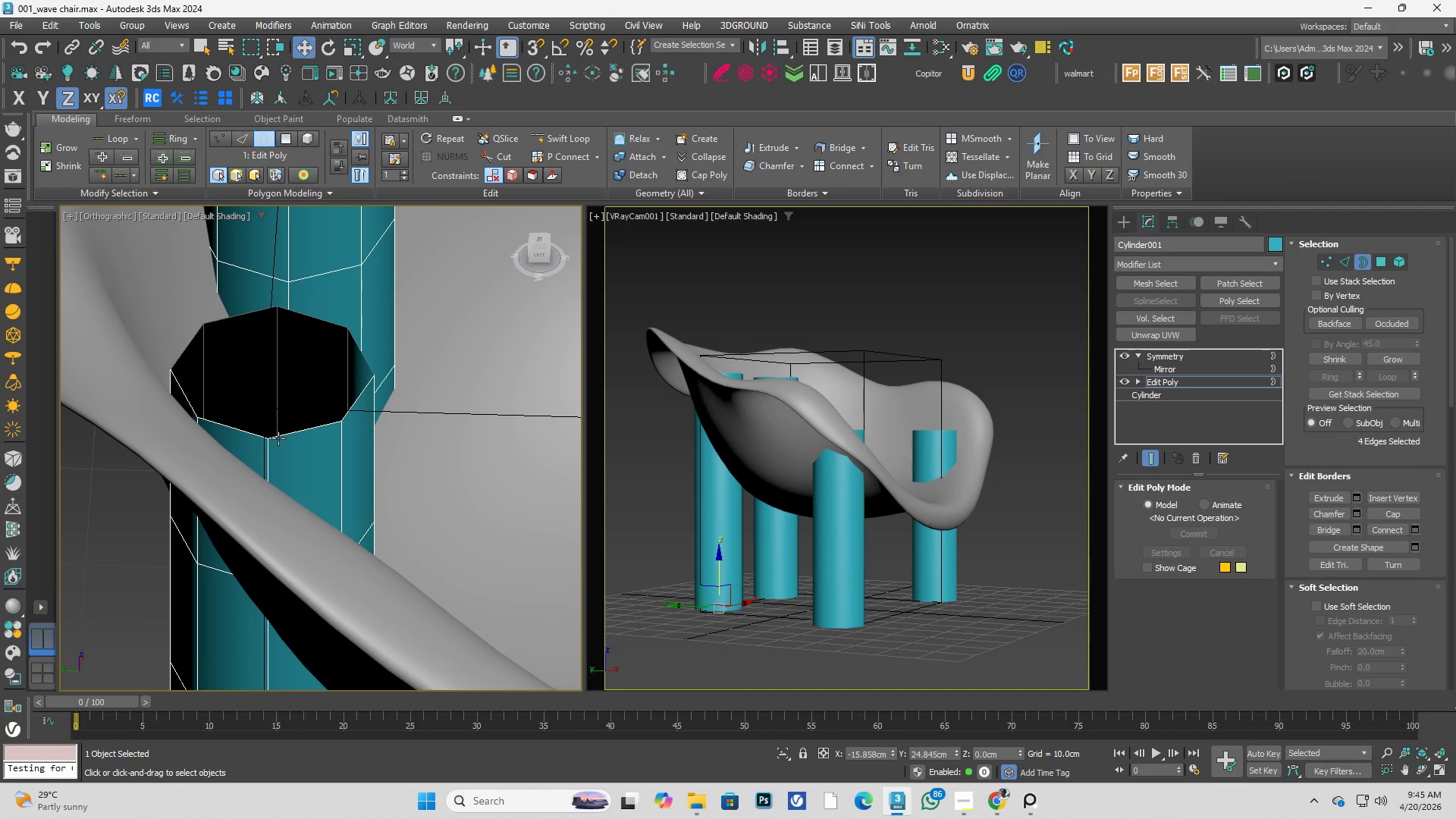 
left_click([278, 438])
 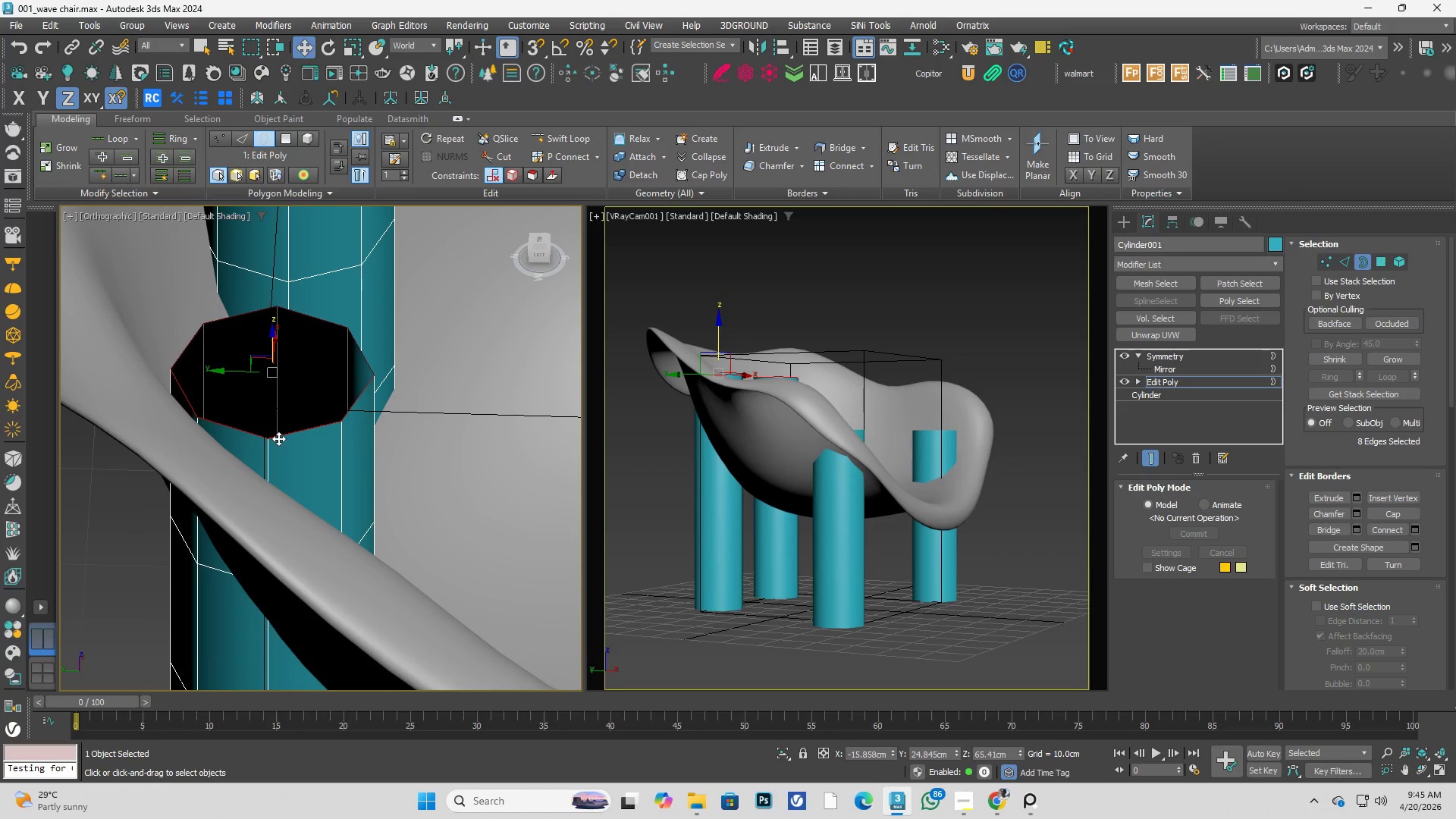 
key(Delete)
 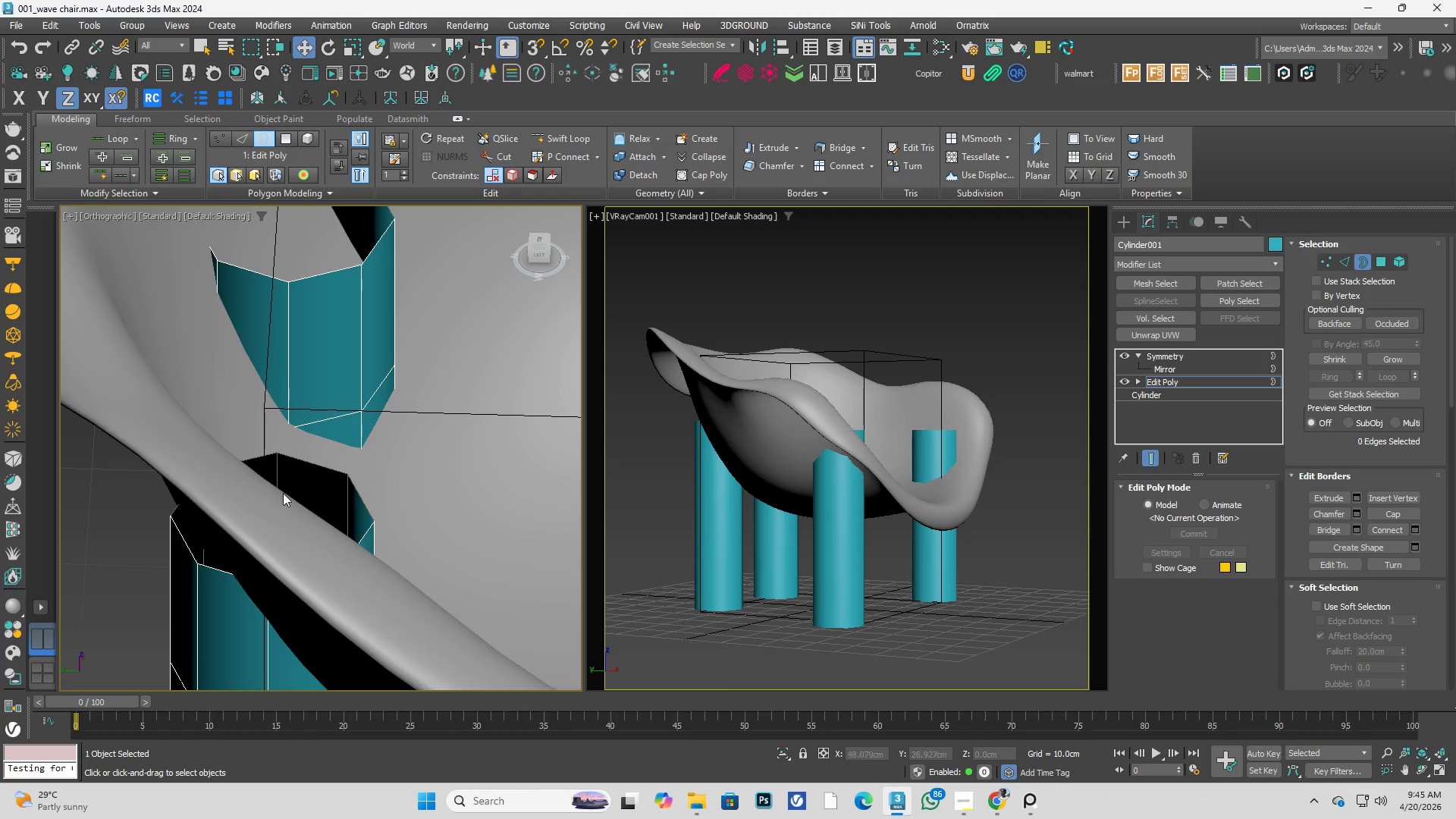 
hold_key(key=AltLeft, duration=0.98)
 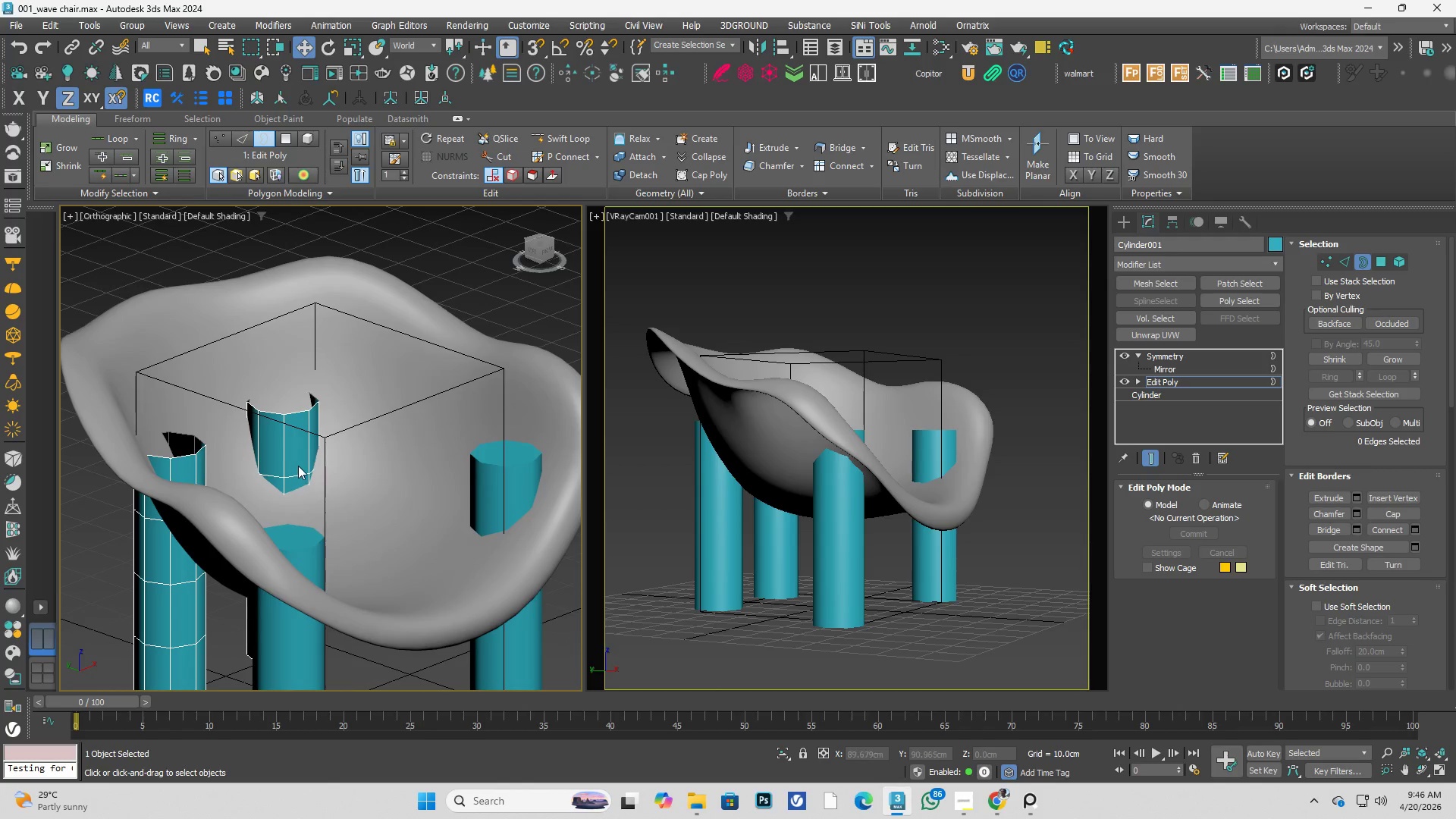 
scroll: coordinate [298, 466], scroll_direction: down, amount: 4.0
 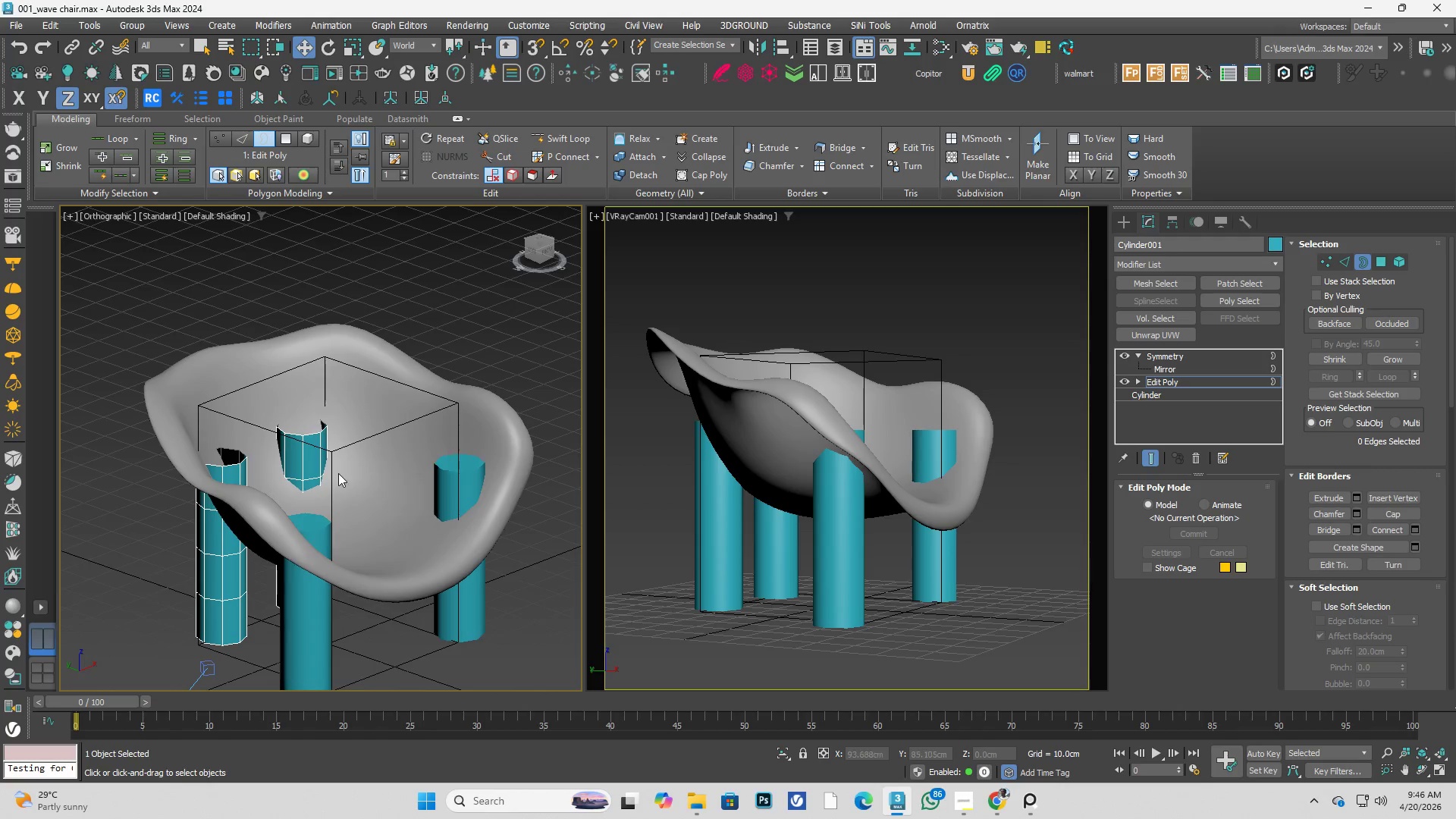 
hold_key(key=AltLeft, duration=0.91)
 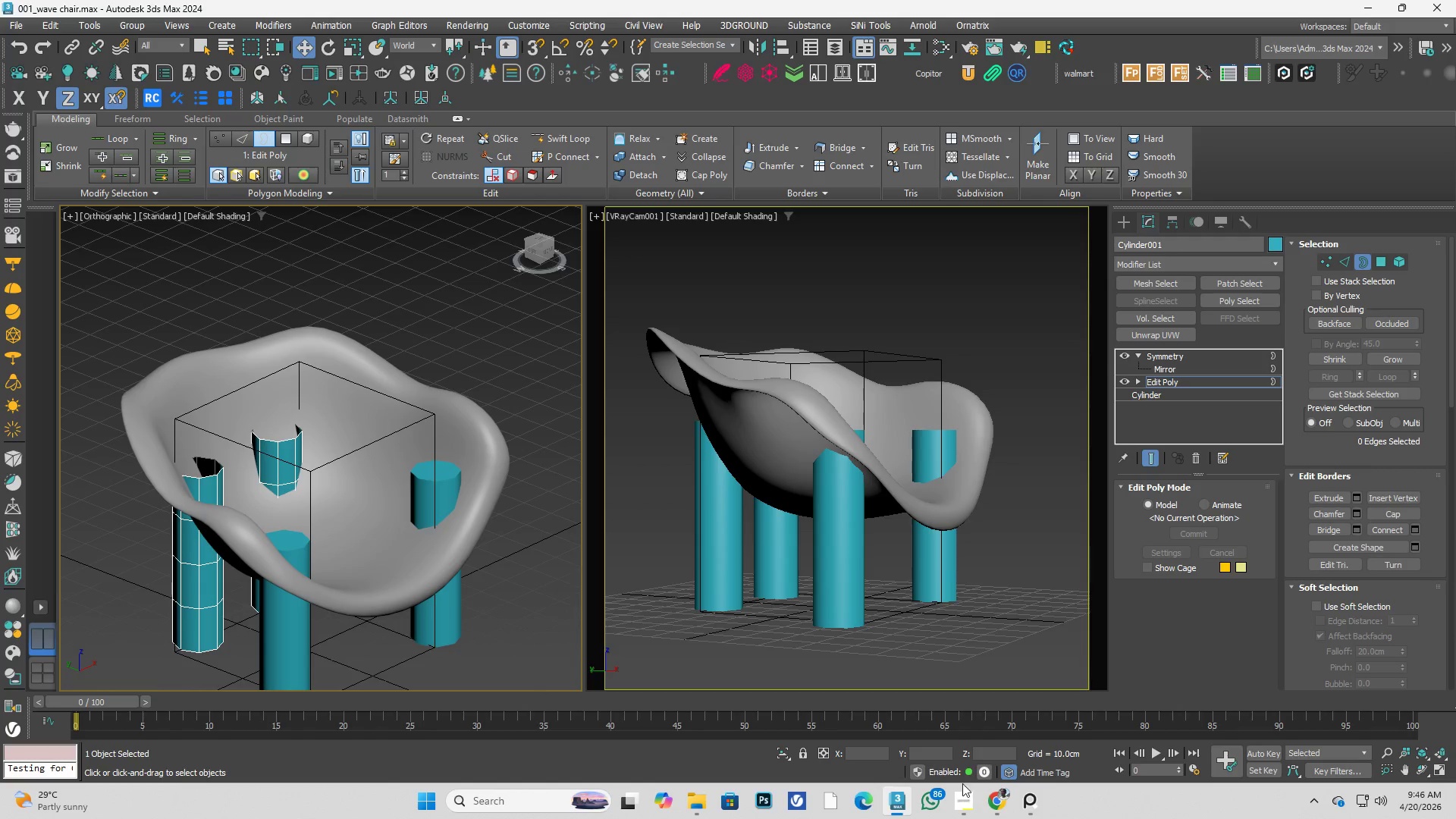 
left_click([1025, 802])
 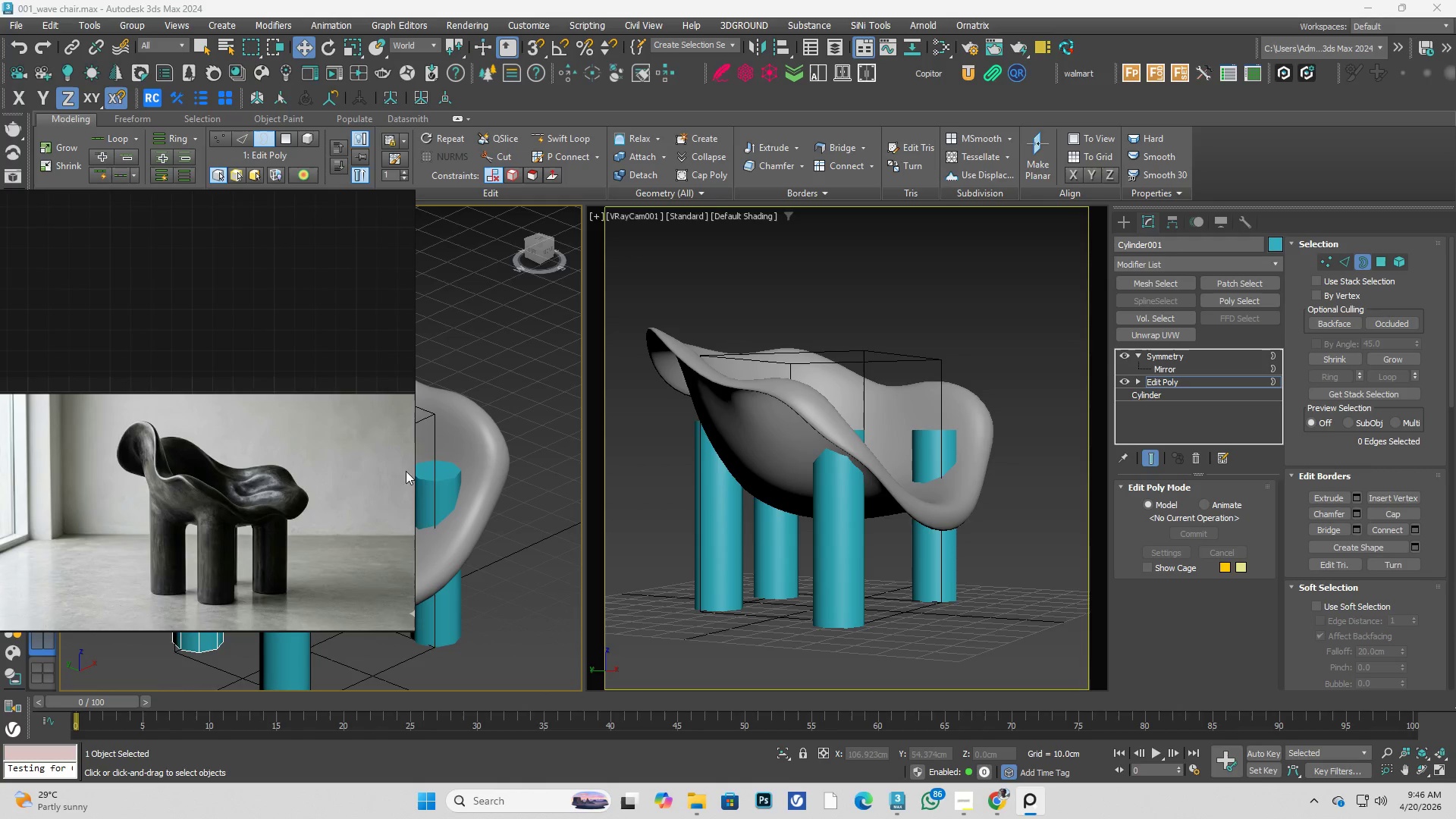 
scroll: coordinate [338, 491], scroll_direction: down, amount: 2.0
 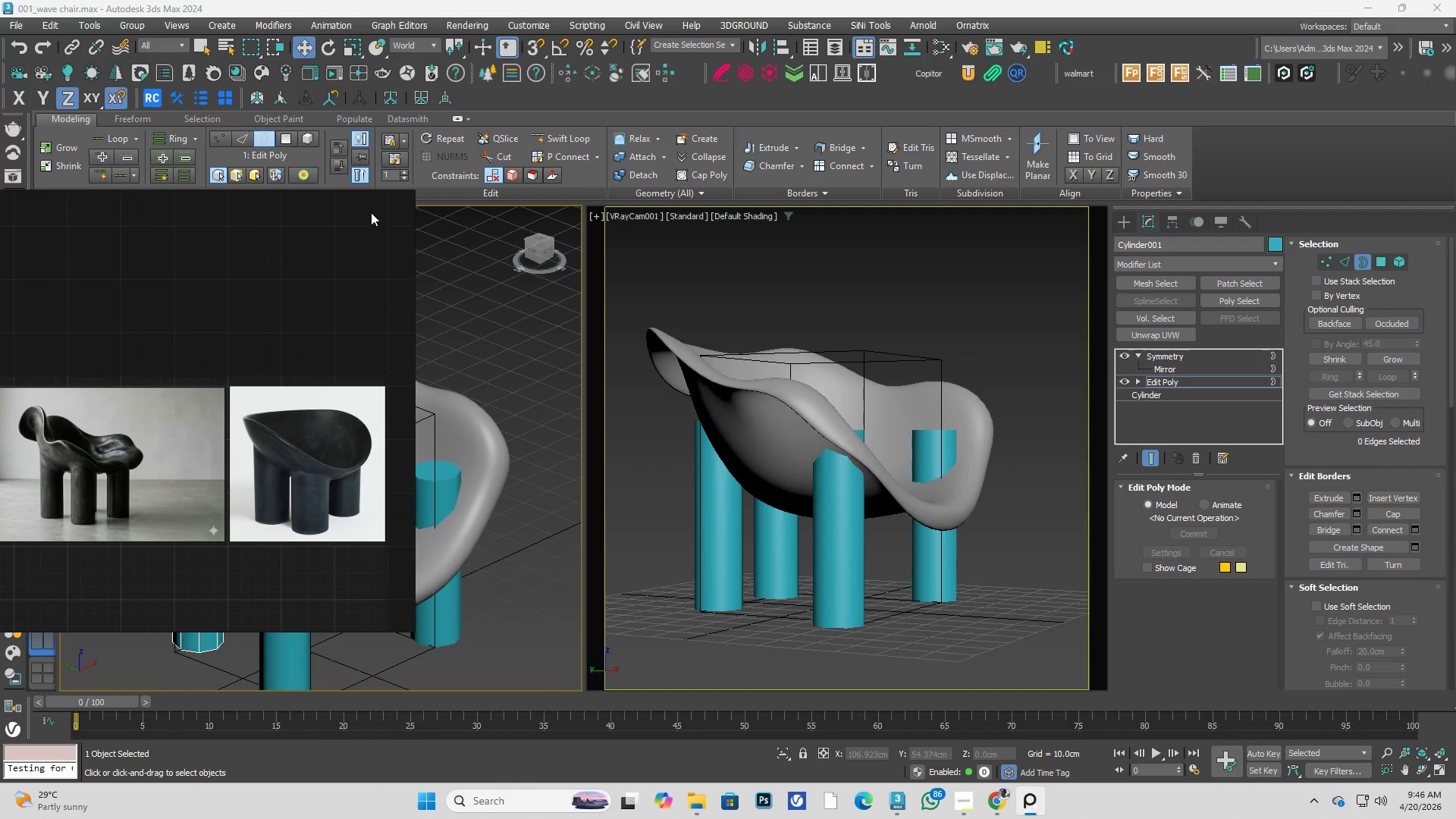 
left_click([366, 204])
 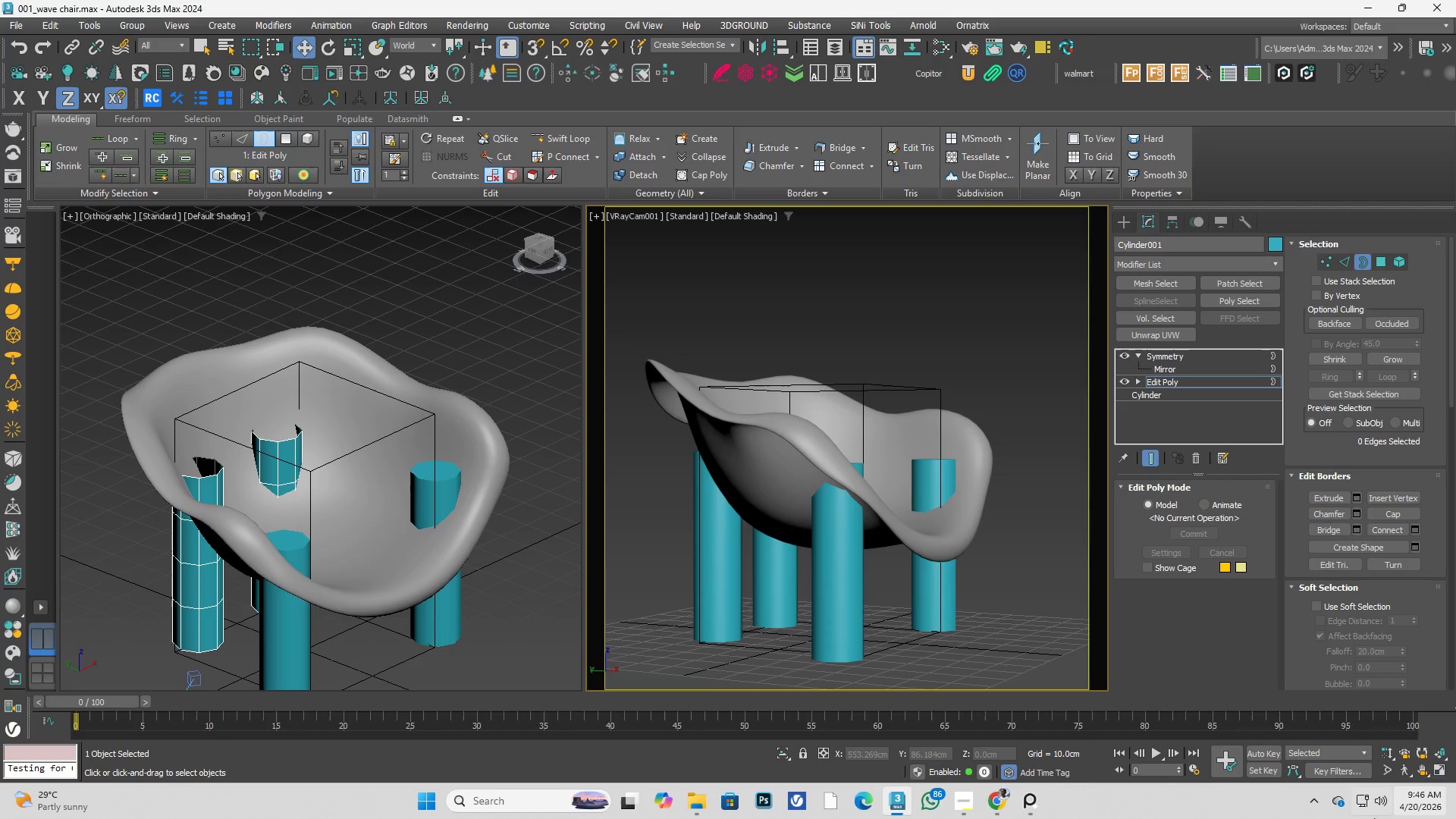 
left_click([1400, 772])
 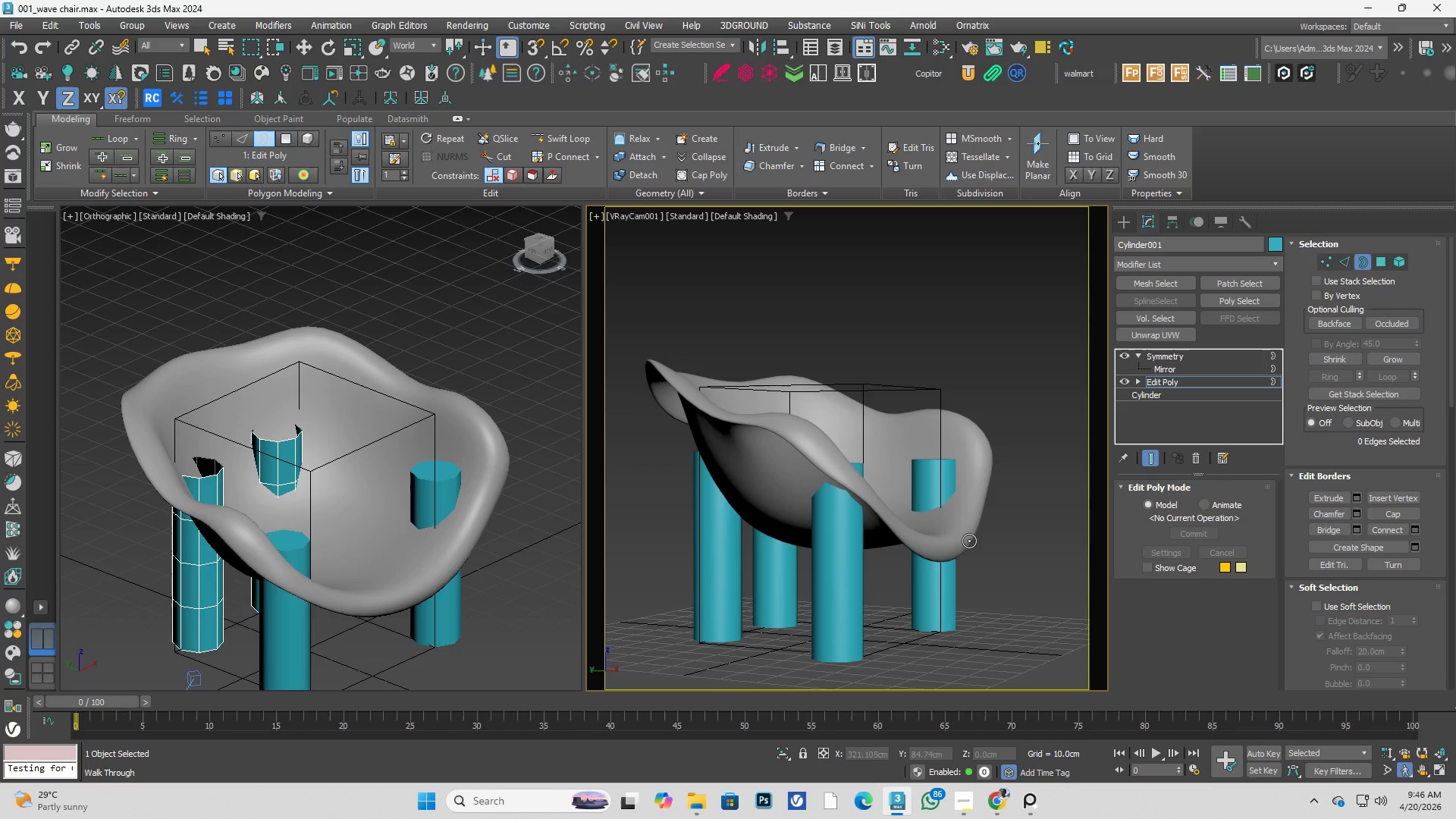 
left_click_drag(start_coordinate=[944, 524], to_coordinate=[943, 532])
 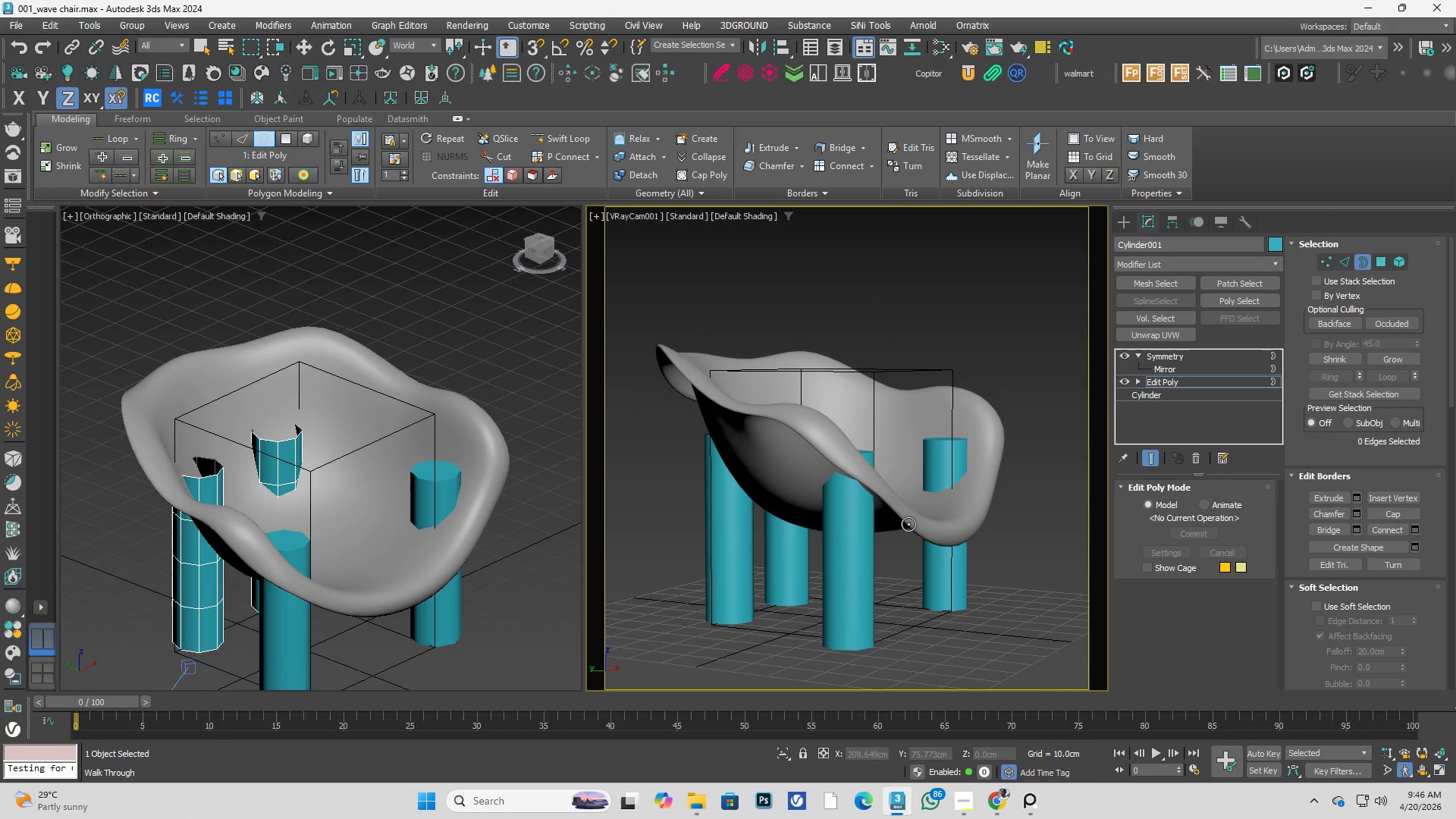 
wait(7.27)
 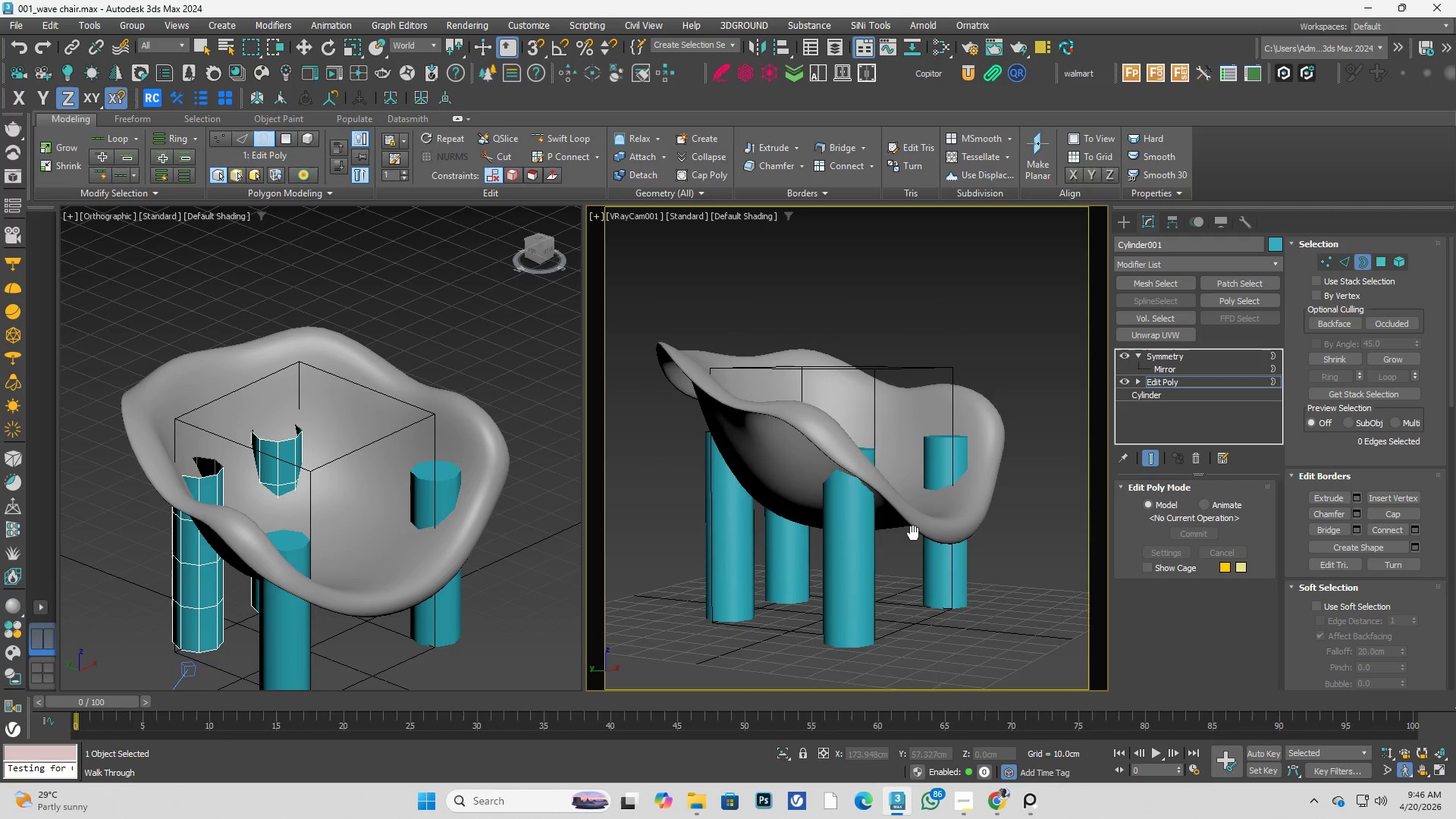 
right_click([897, 314])
 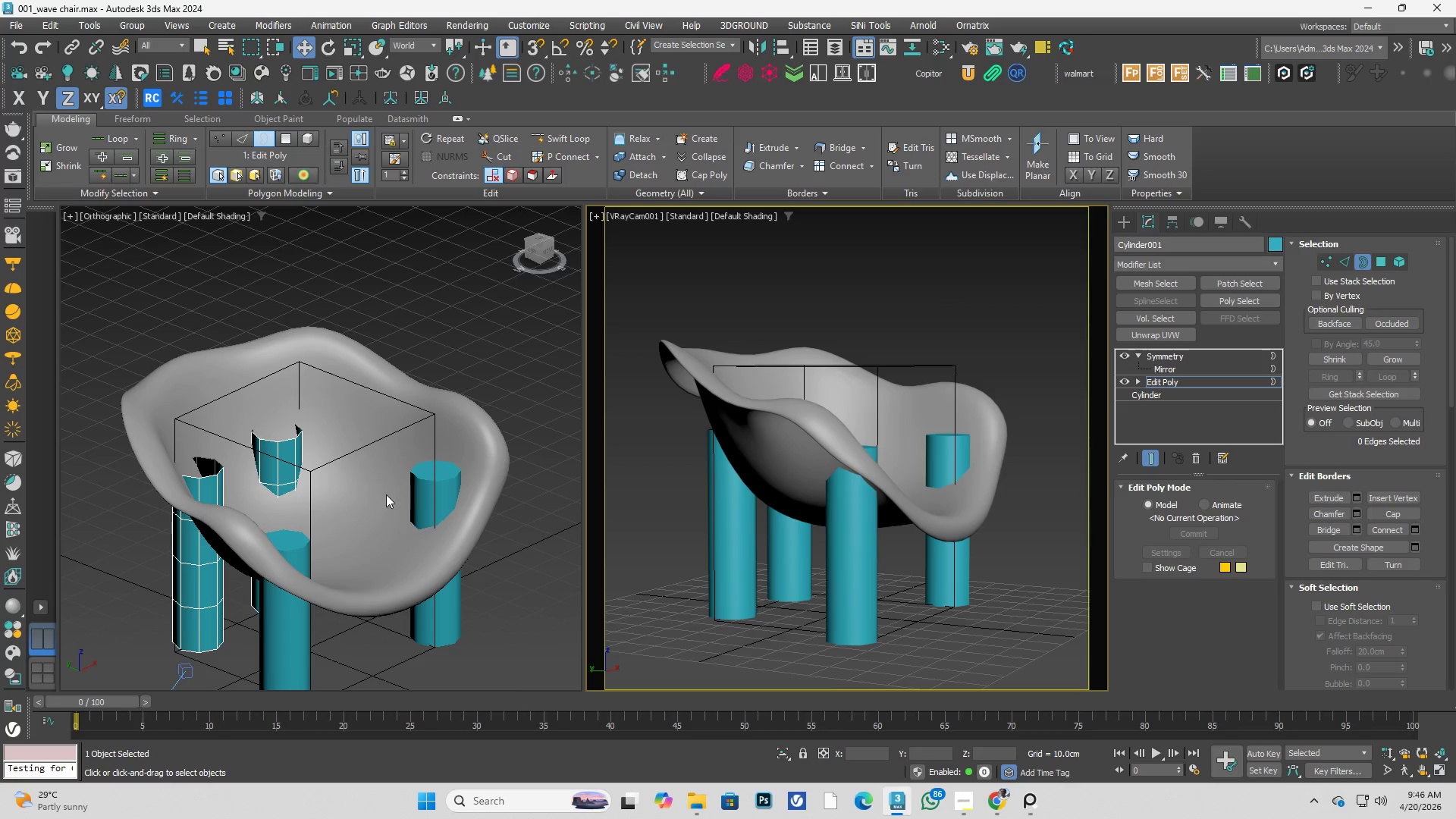 
scroll: coordinate [413, 416], scroll_direction: up, amount: 1.0
 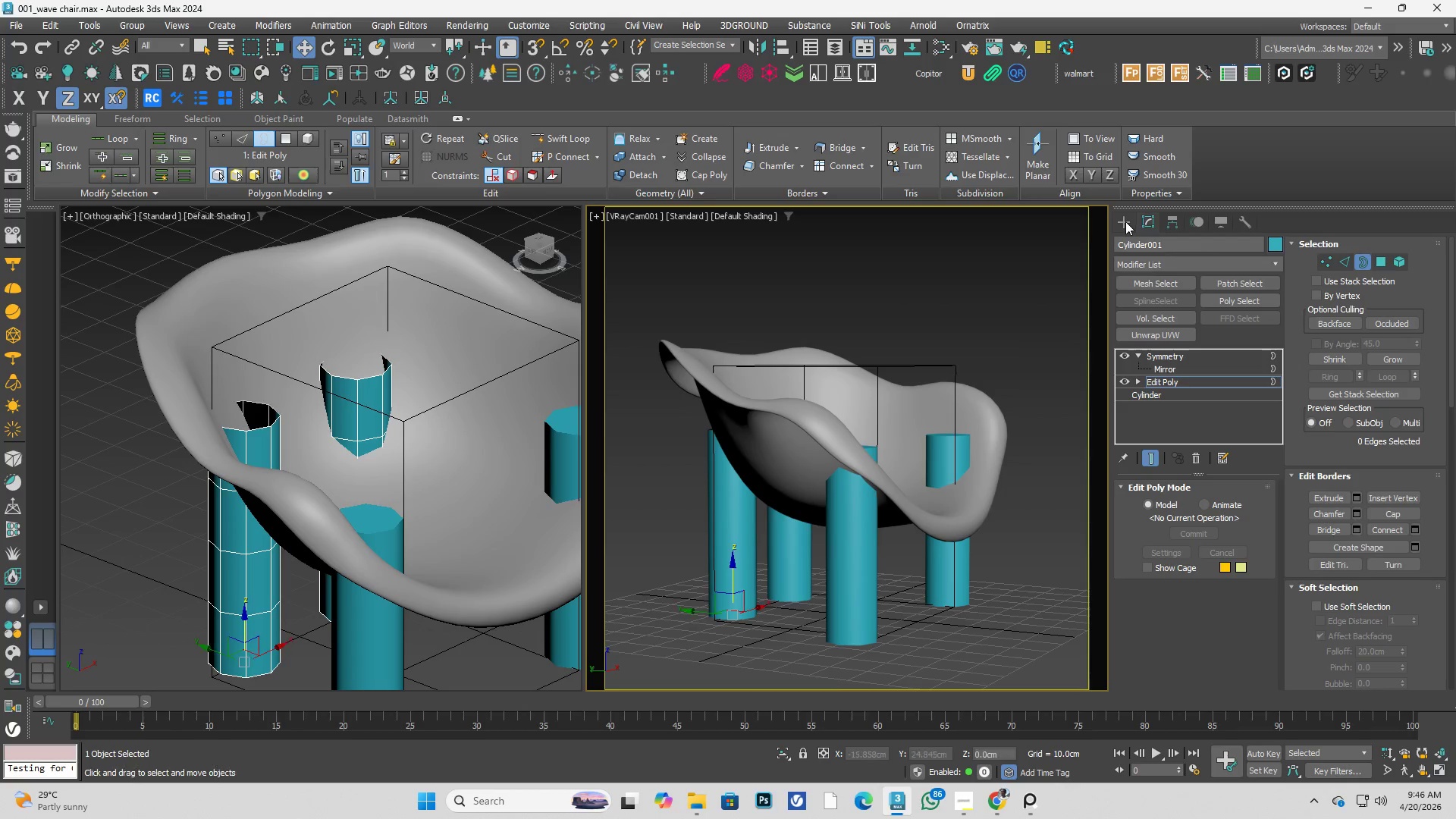 
double_click([1014, 261])
 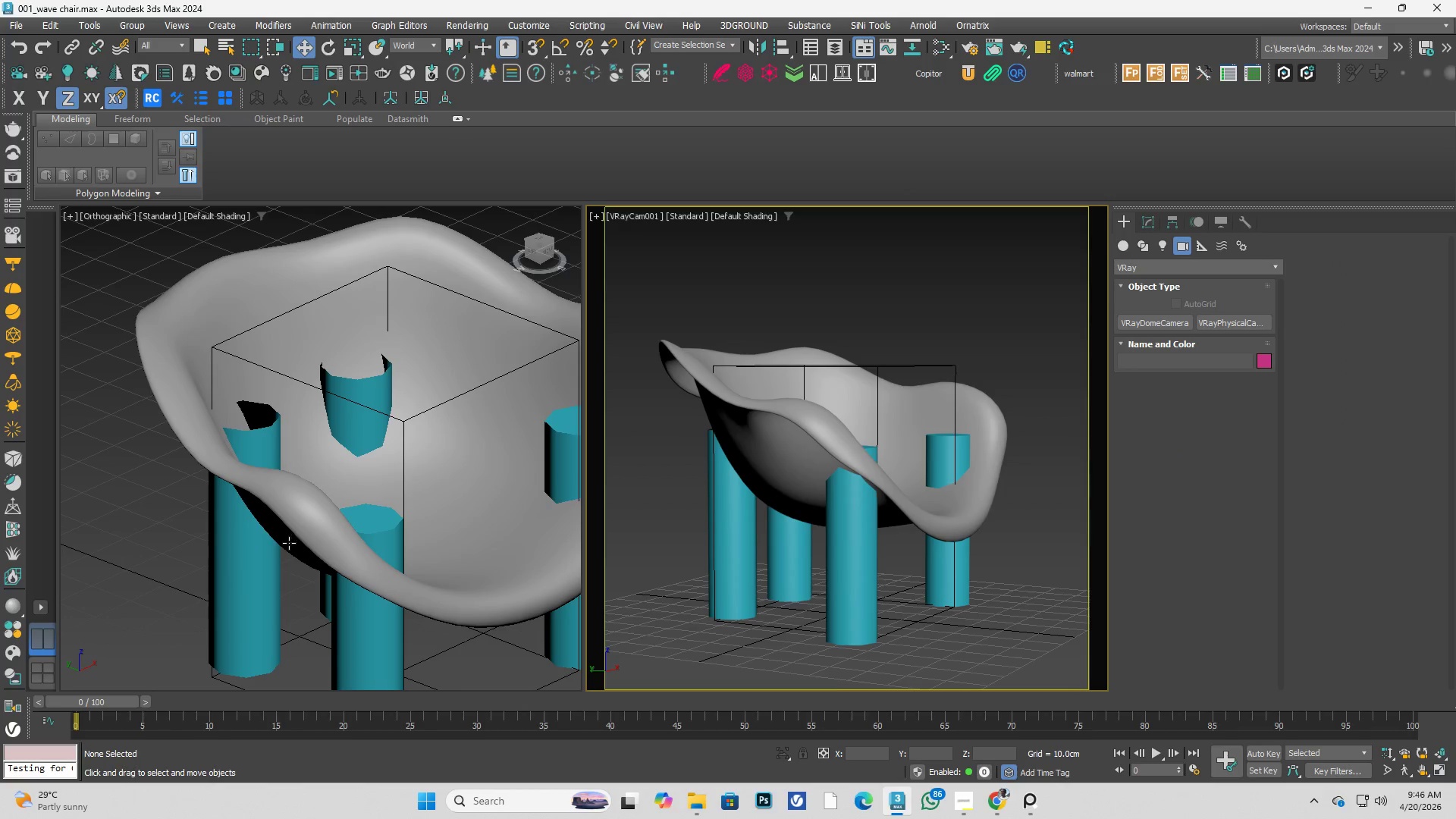 
left_click([300, 500])
 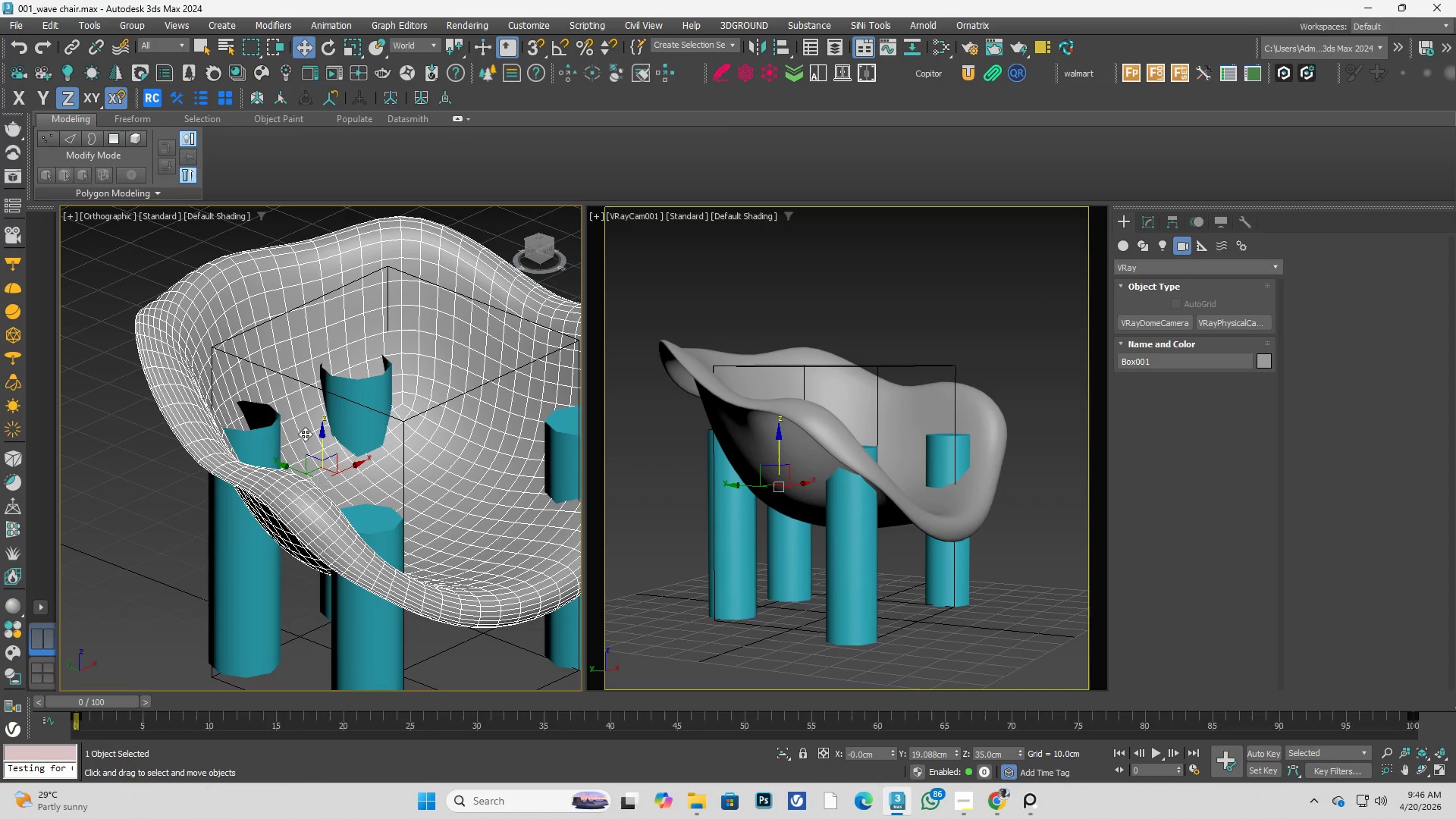 
hold_key(key=AltLeft, duration=1.11)
scroll: coordinate [377, 400], scroll_direction: down, amount: 1.0
 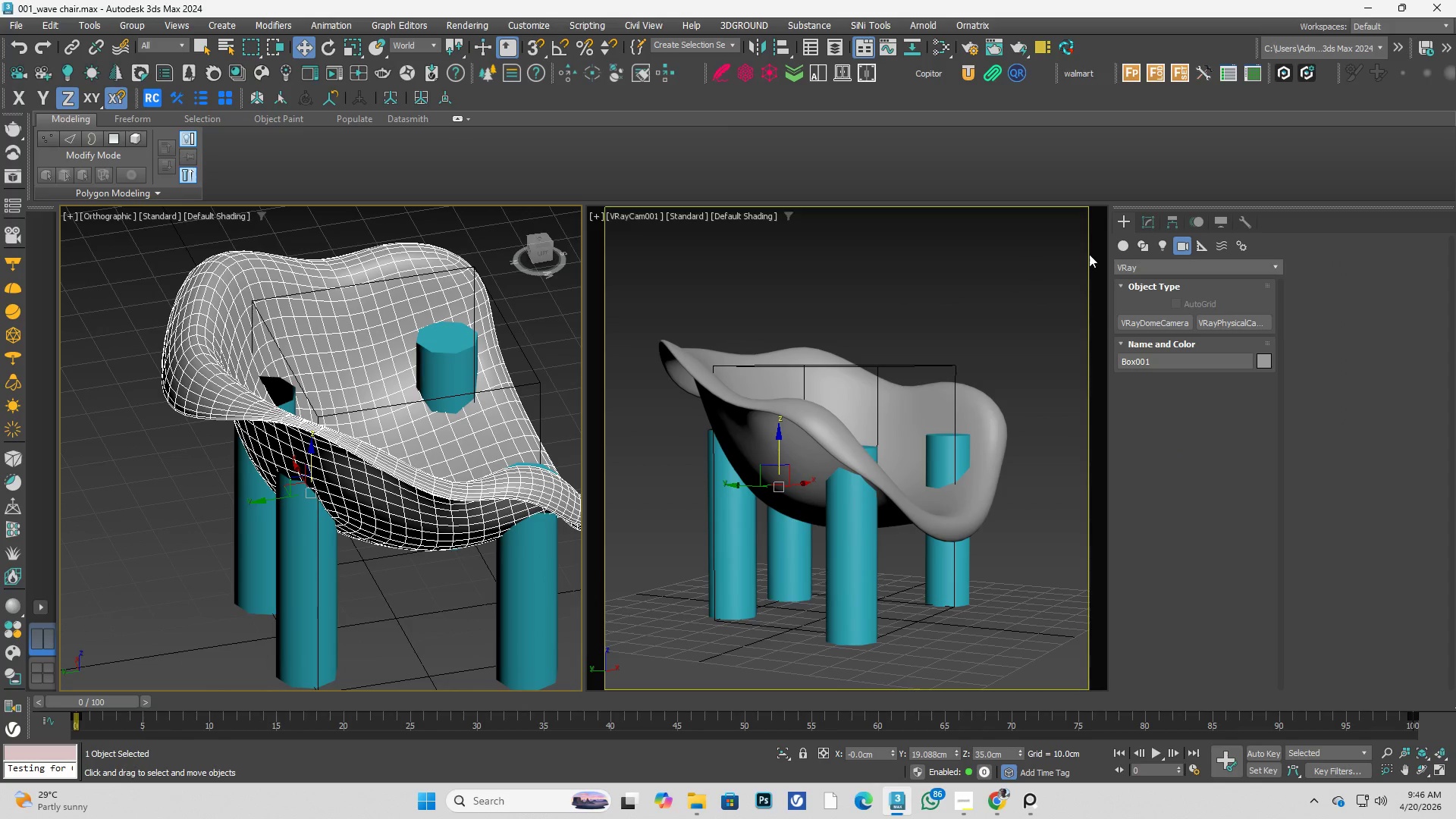 
left_click([1149, 227])
 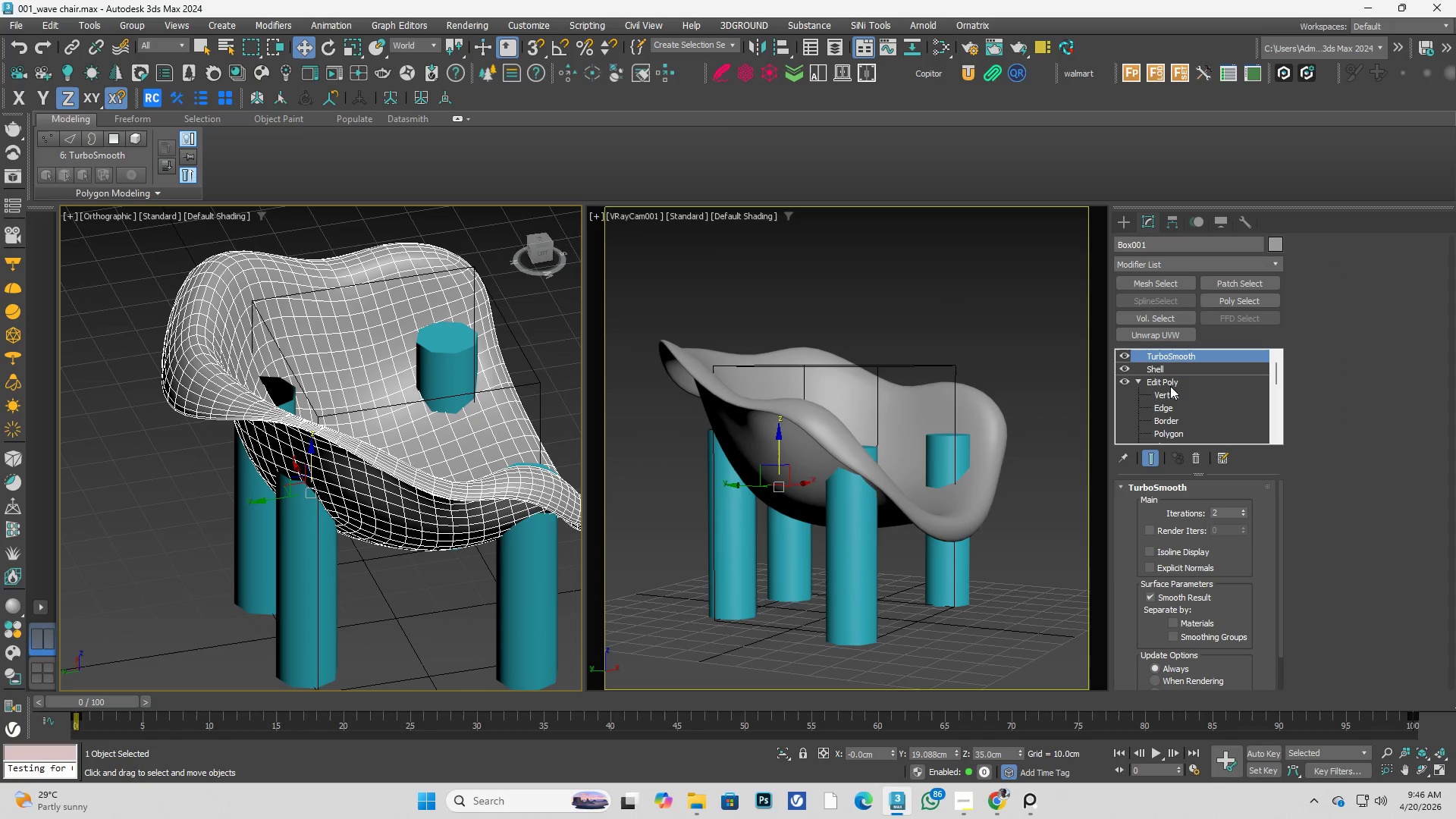 
left_click([1172, 390])
 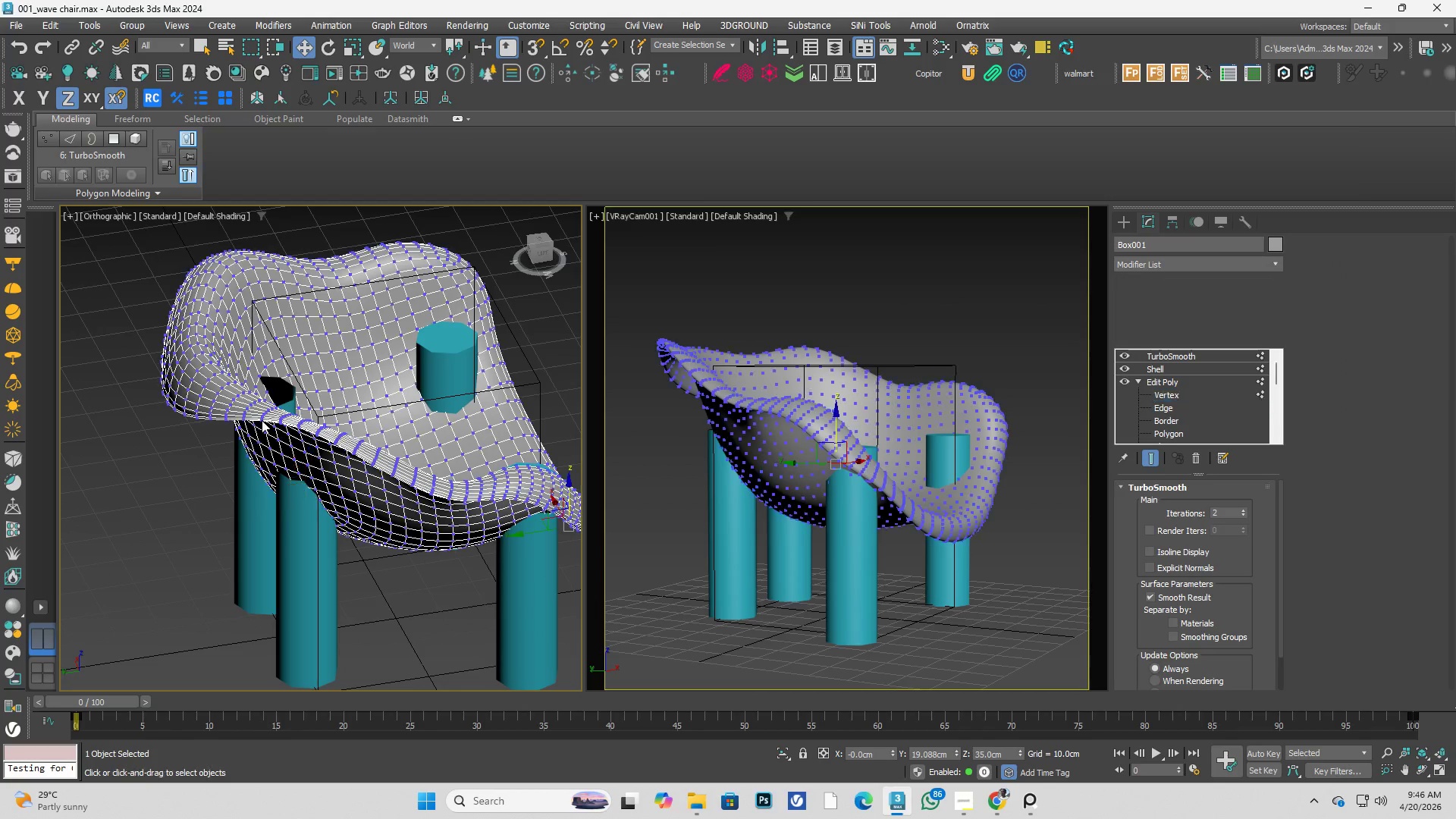 
hold_key(key=AltLeft, duration=0.45)
 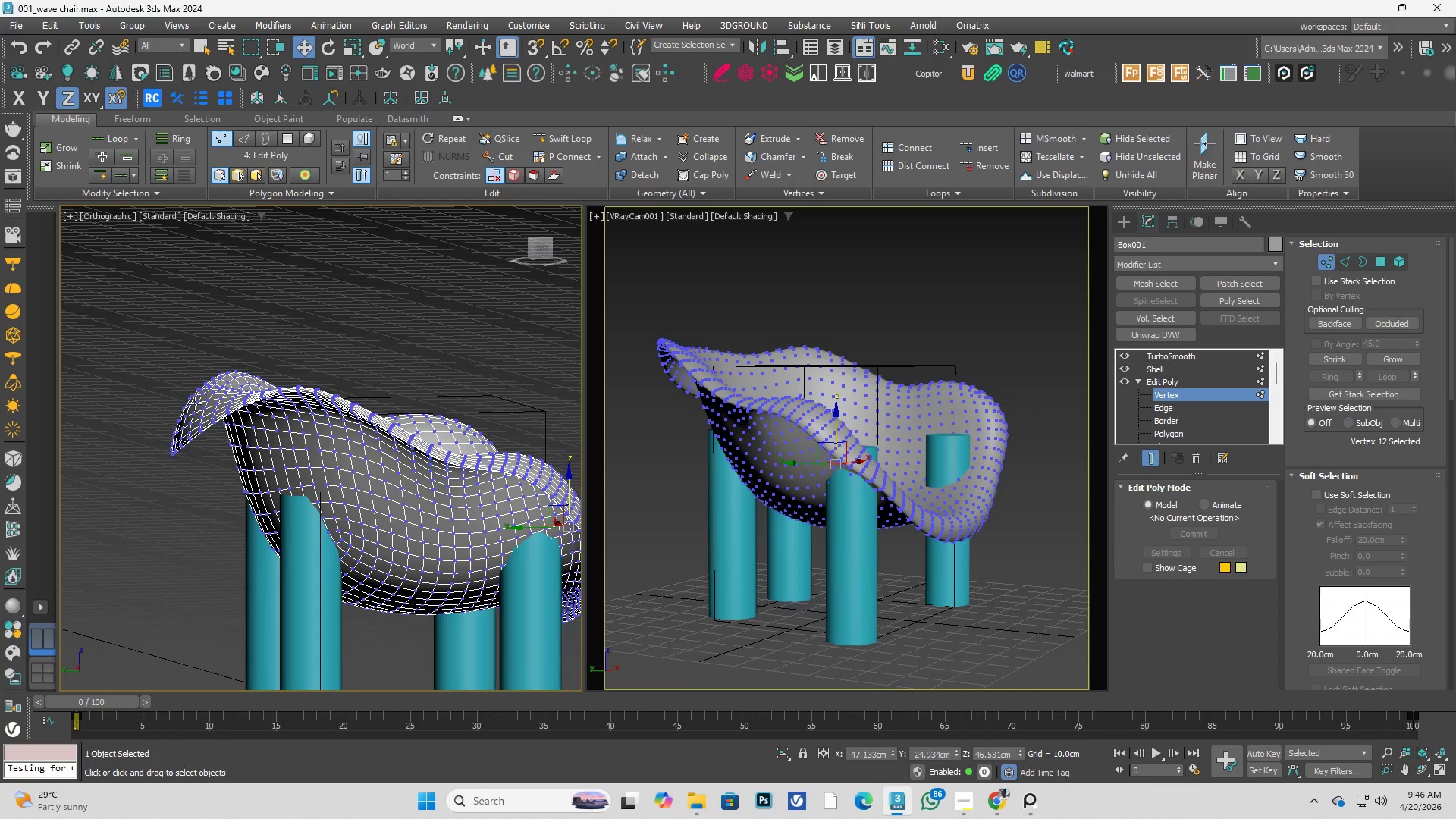 
key(Control+ControlLeft)
 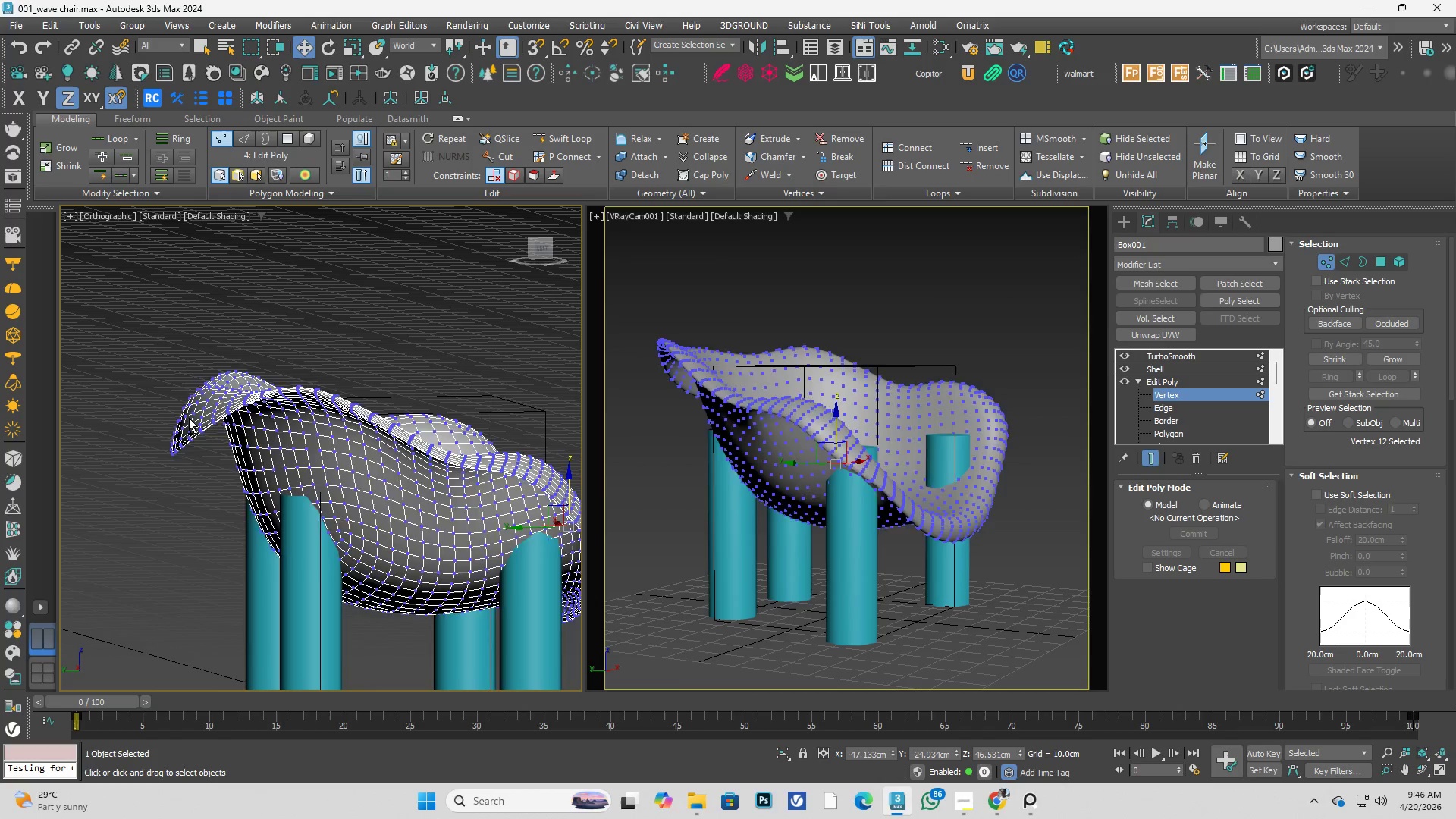 
key(Control+Space)
 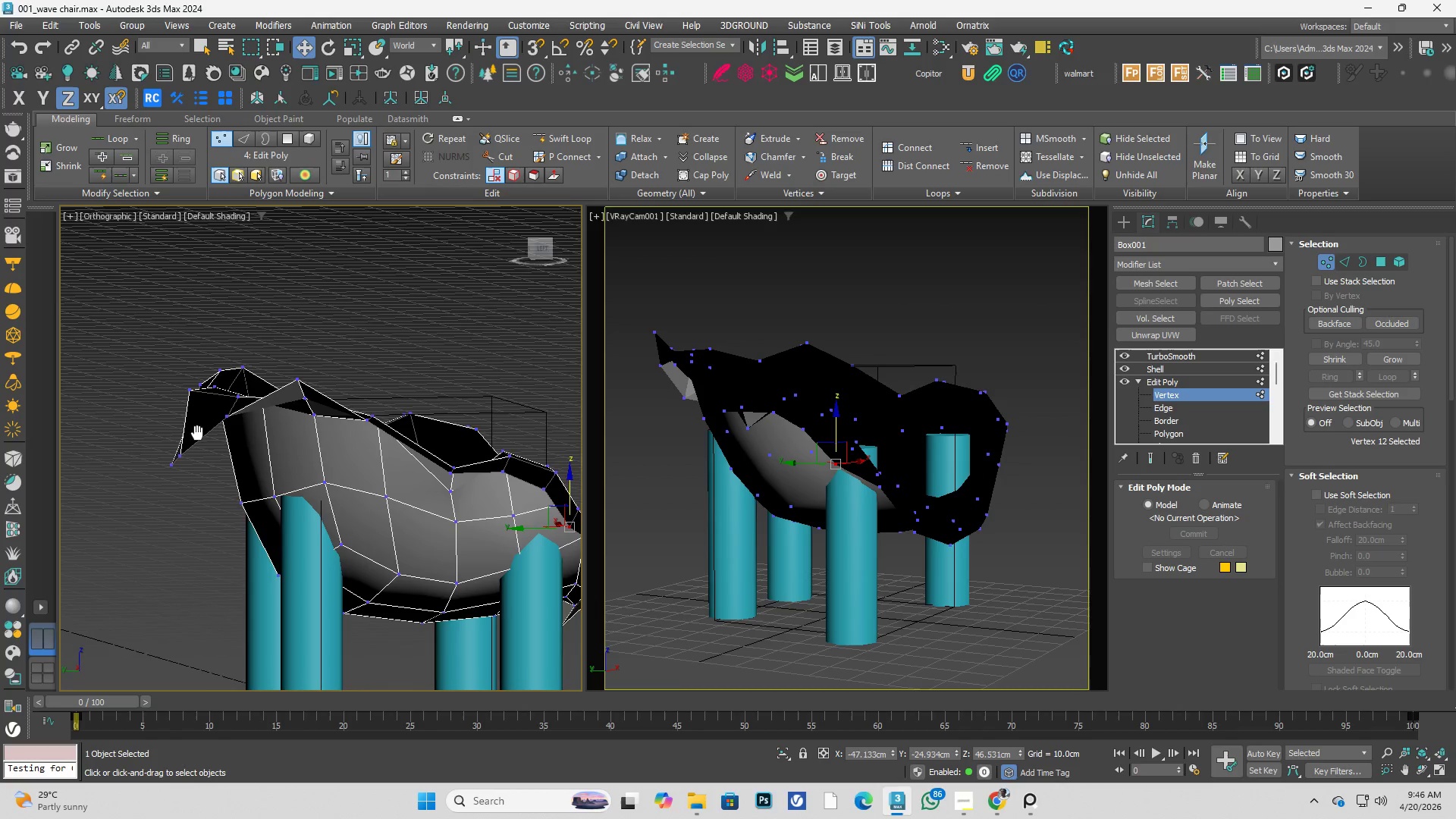 
key(Alt+AltLeft)
 